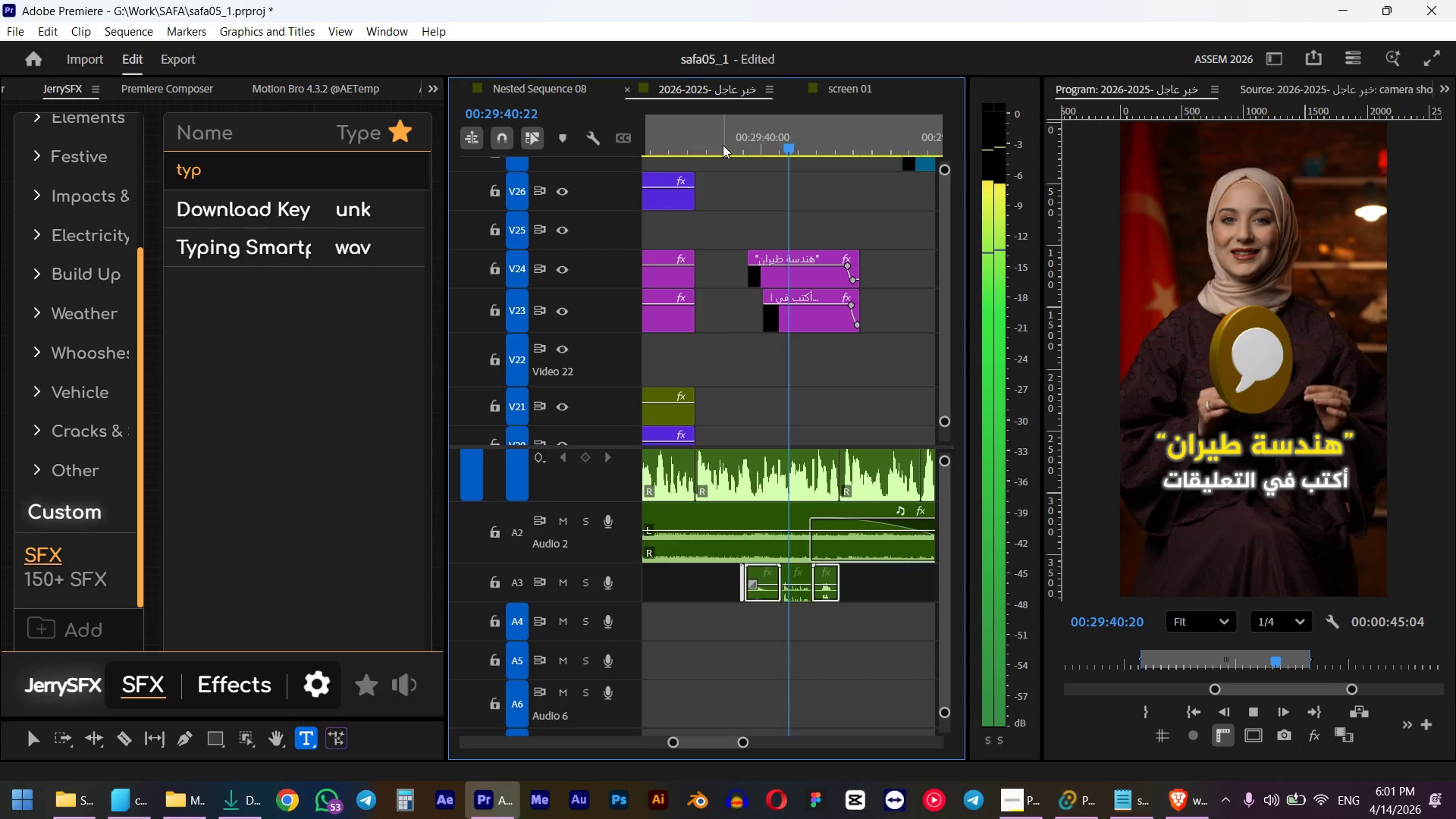 
left_click([729, 134])
 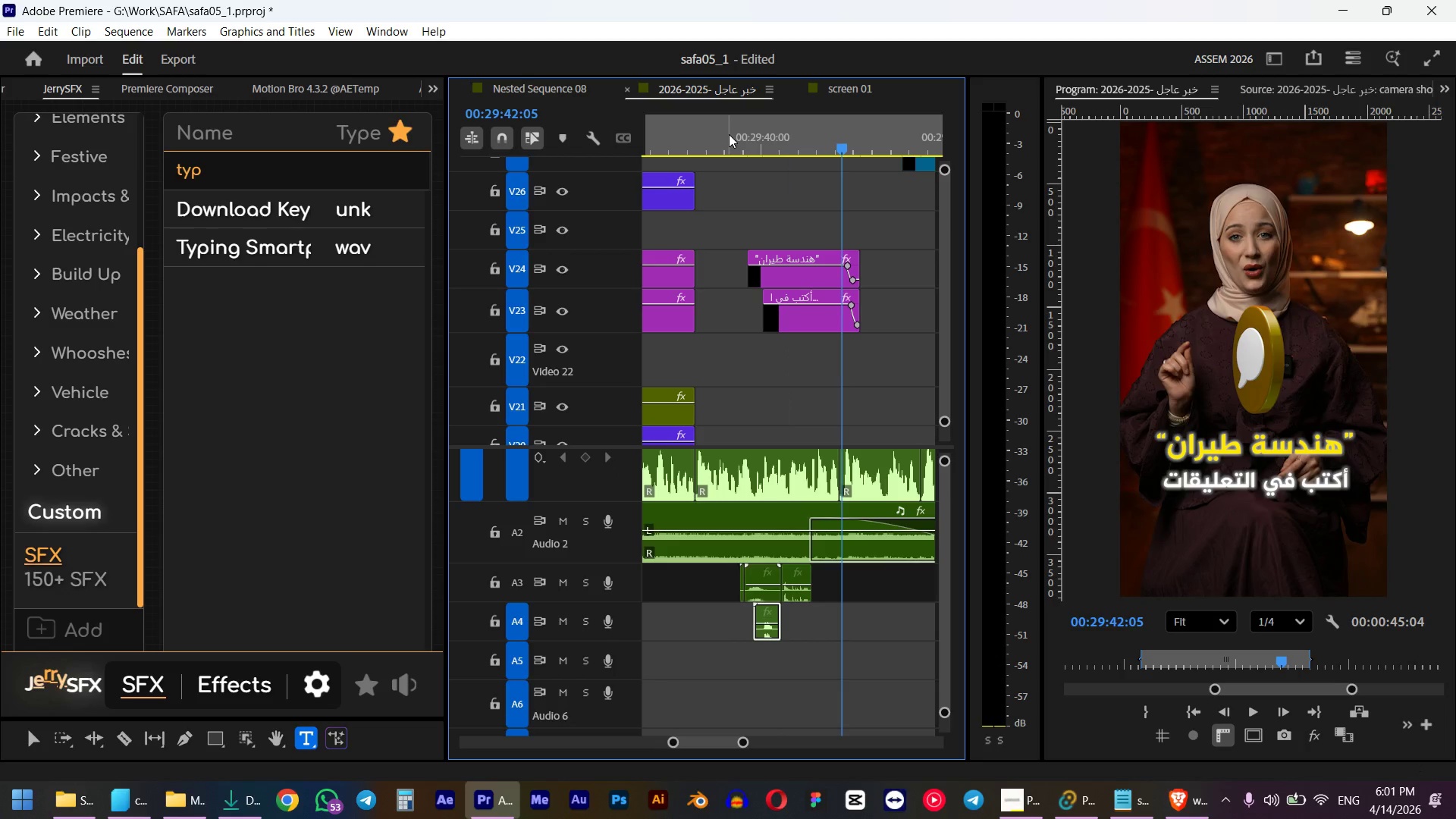 
key(Space)
 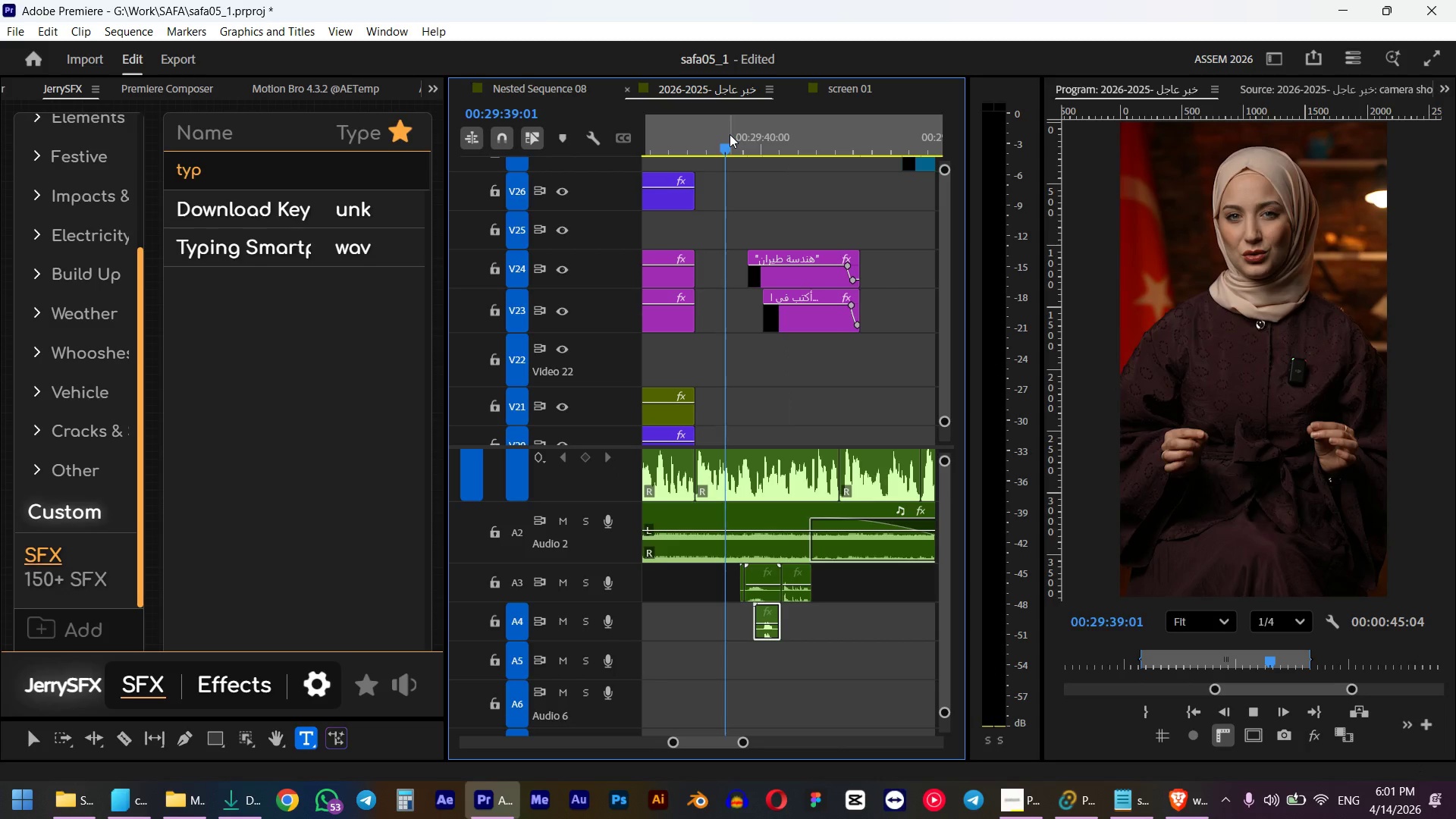 
wait(5.84)
 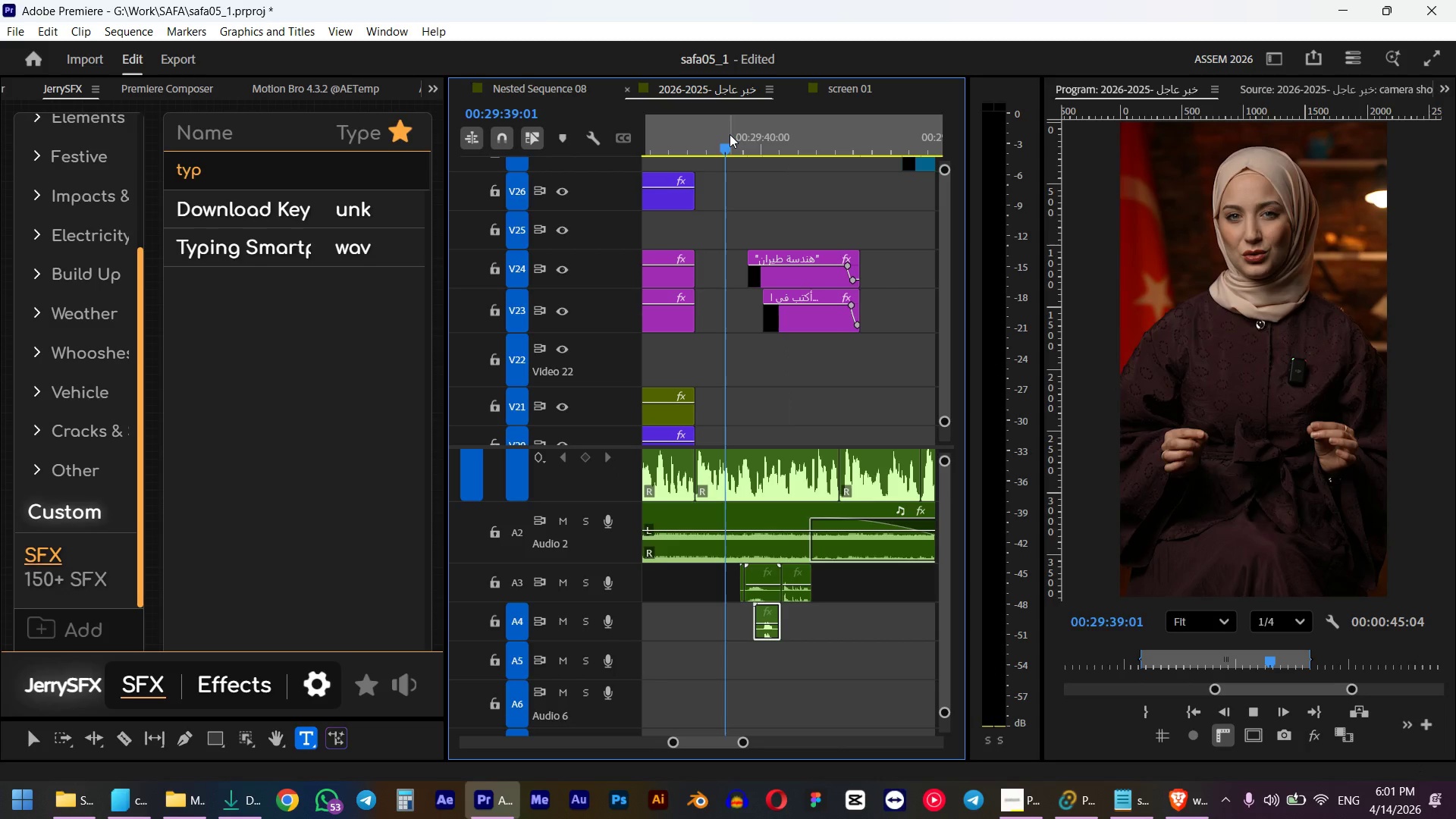 
key(Space)
 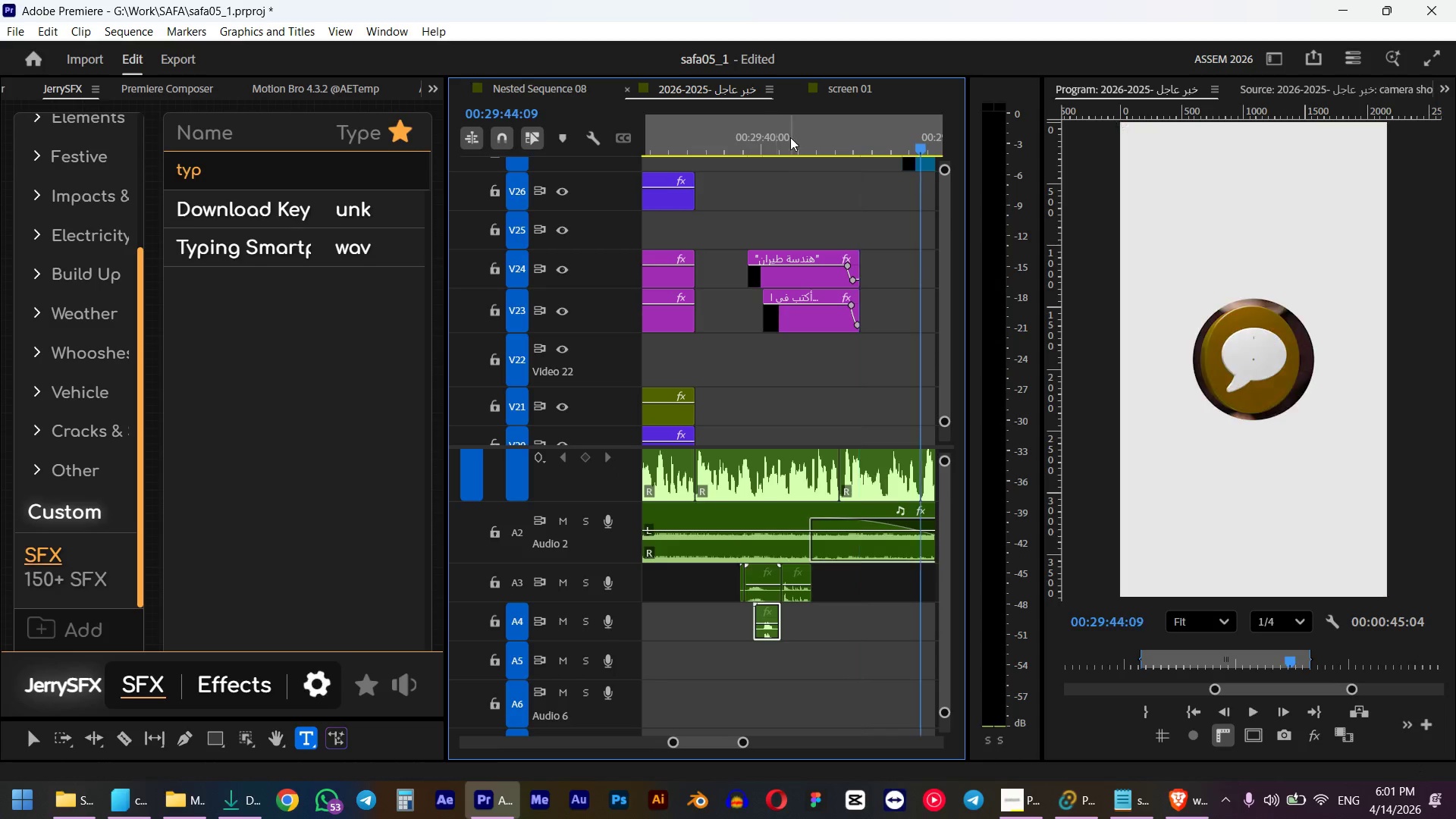 
left_click([793, 137])
 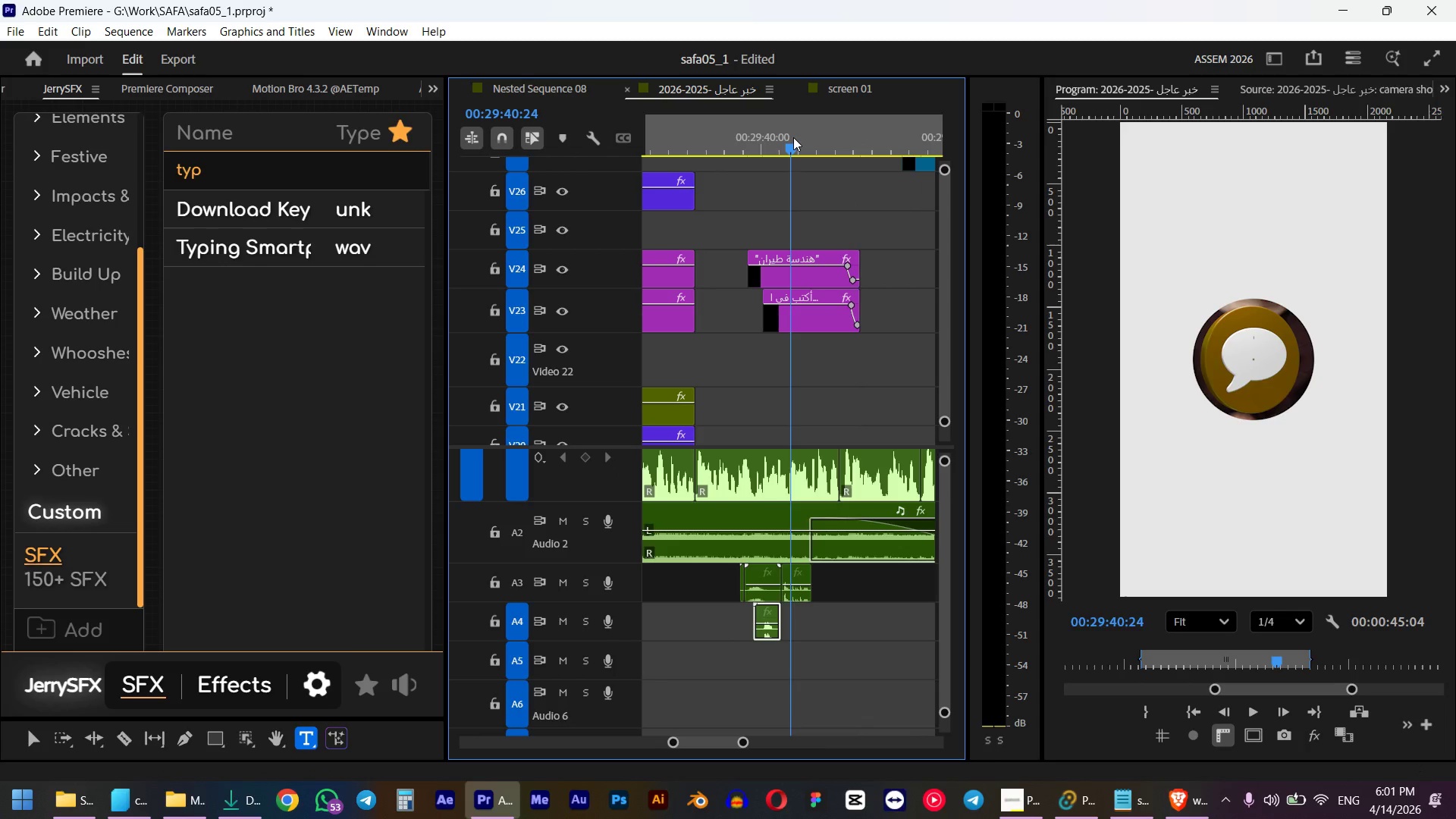 
scroll: coordinate [813, 197], scroll_direction: down, amount: 2.0
 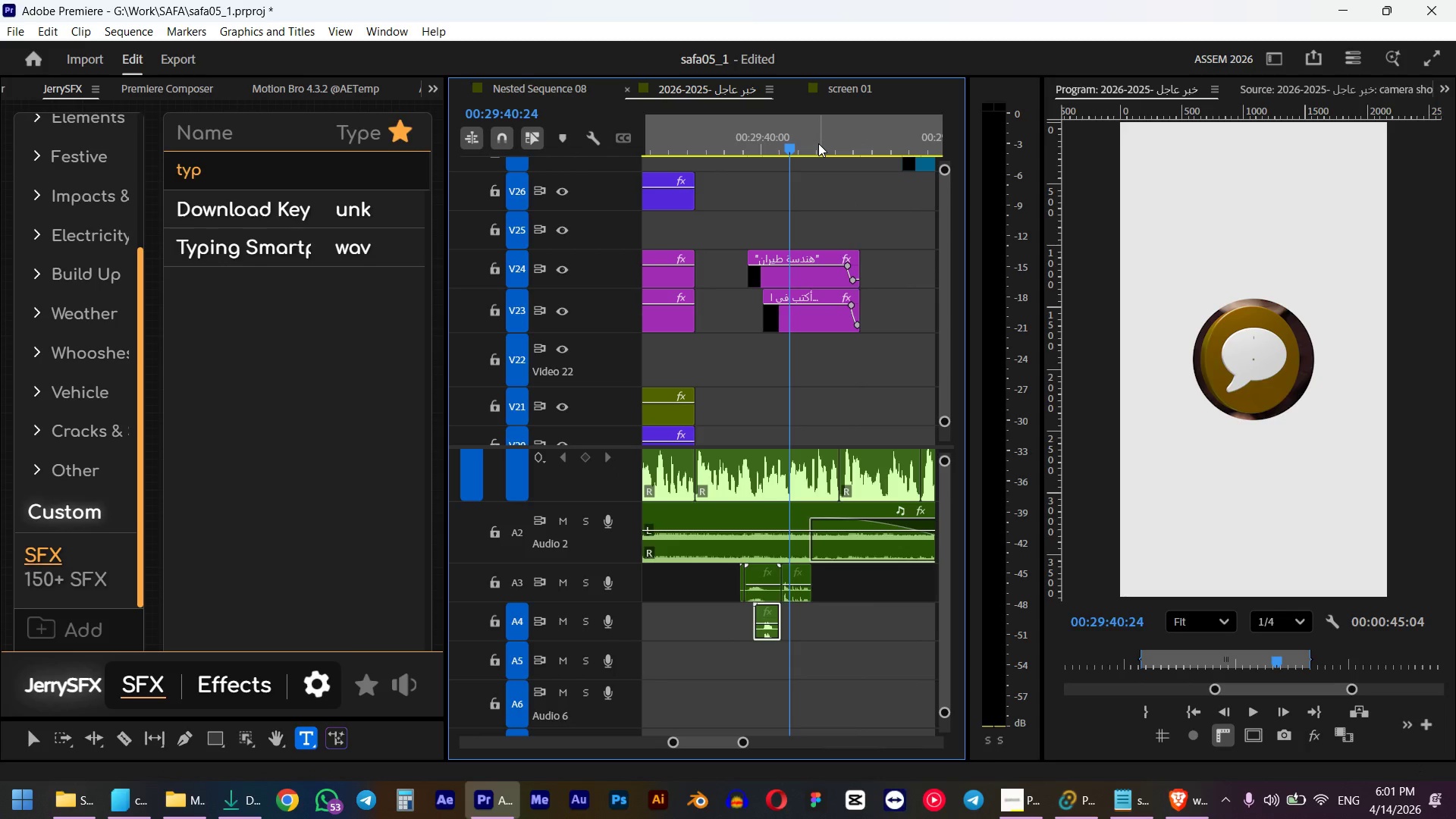 
key(Space)
 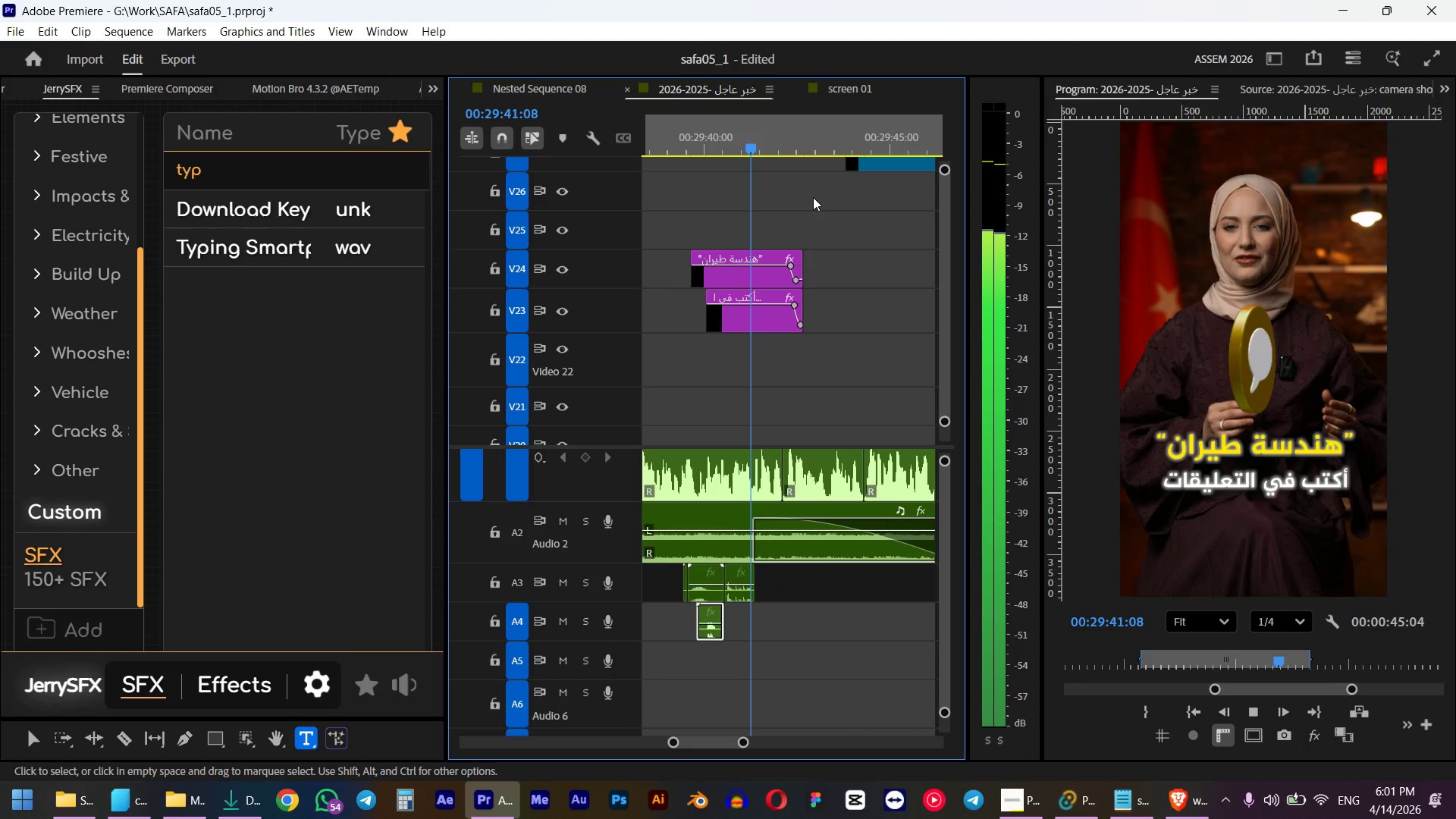 
key(Space)
 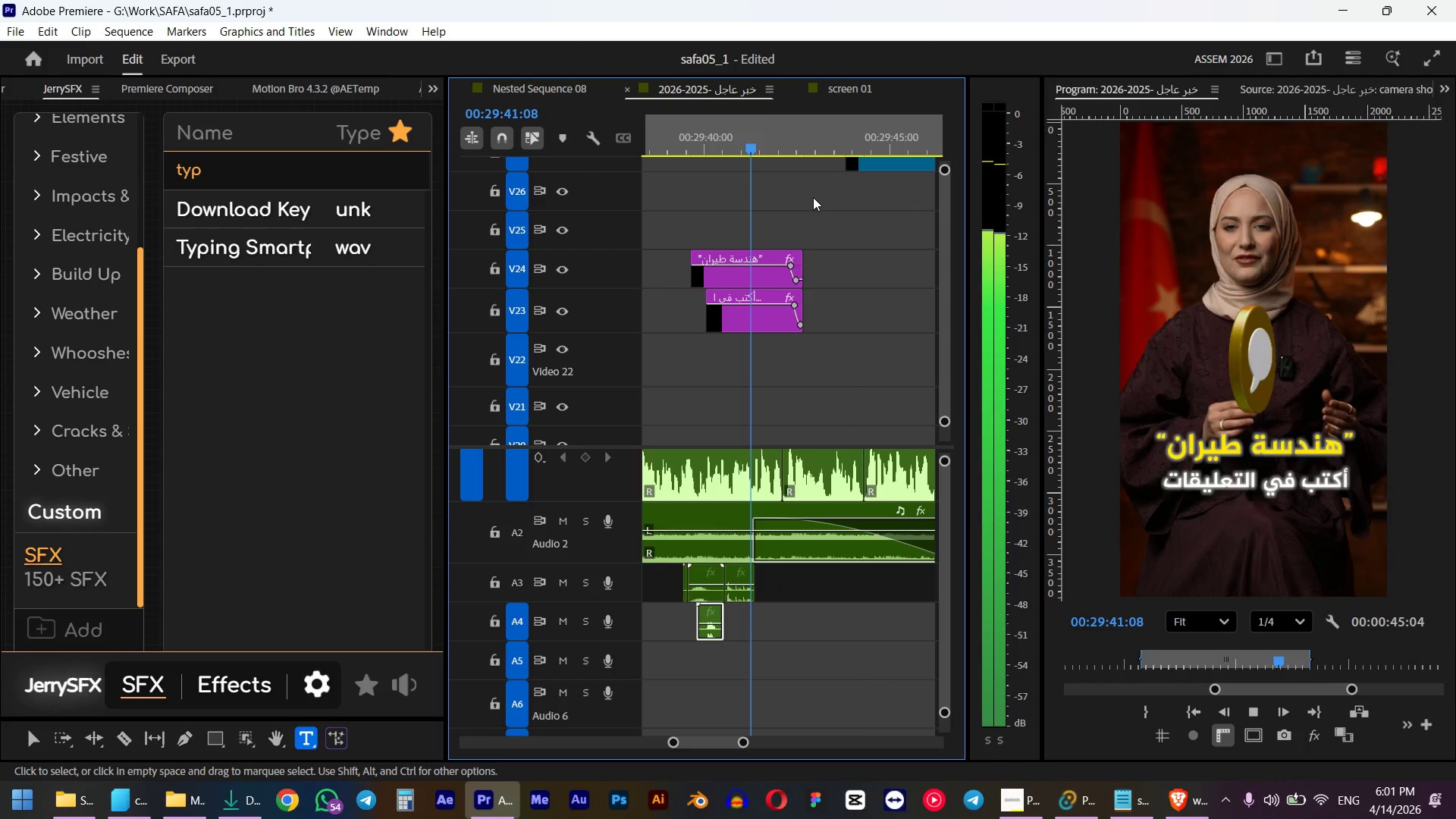 
left_click([760, 278])
 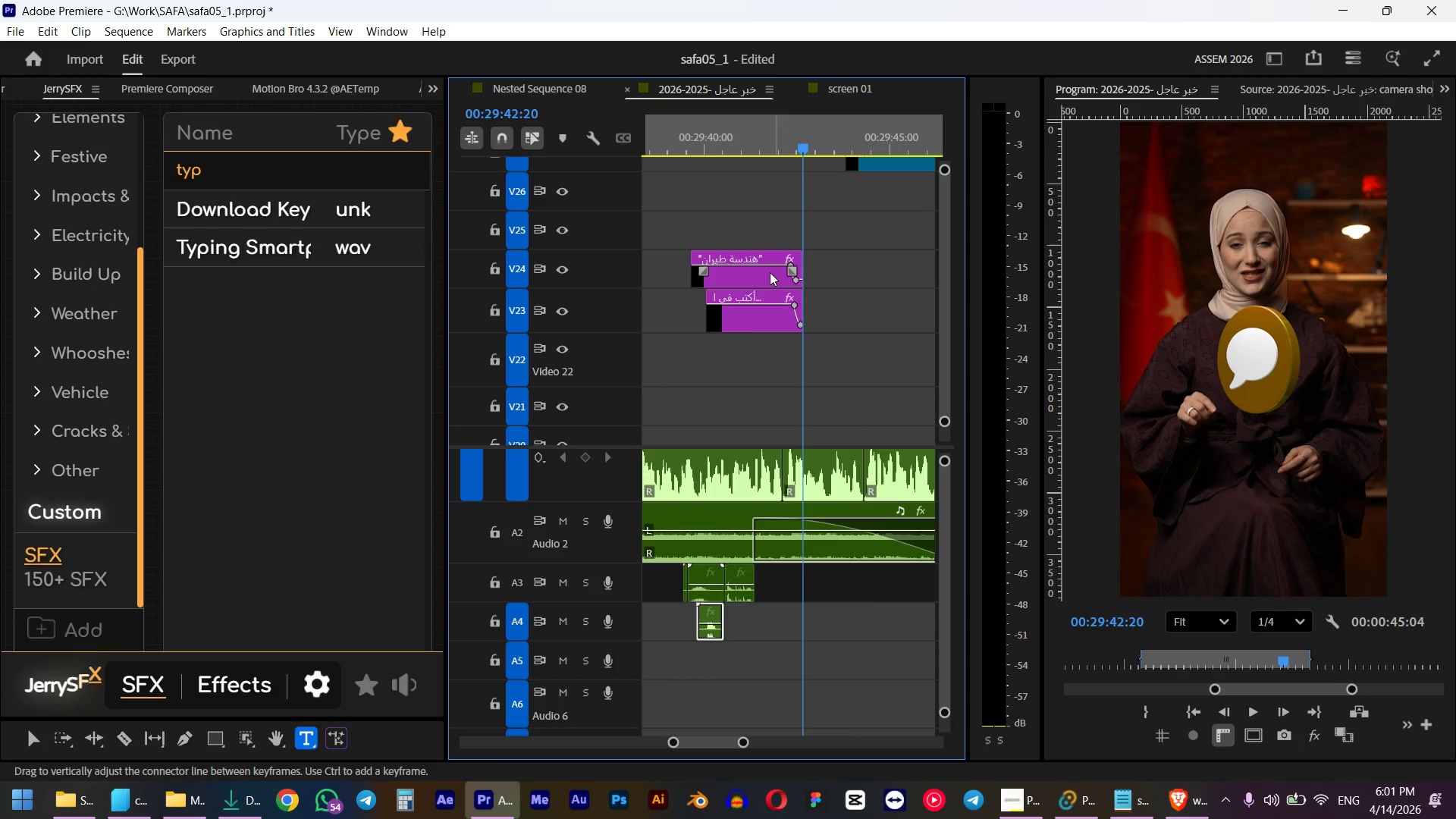 
hold_key(key=ShiftLeft, duration=0.75)
left_click([762, 322])
 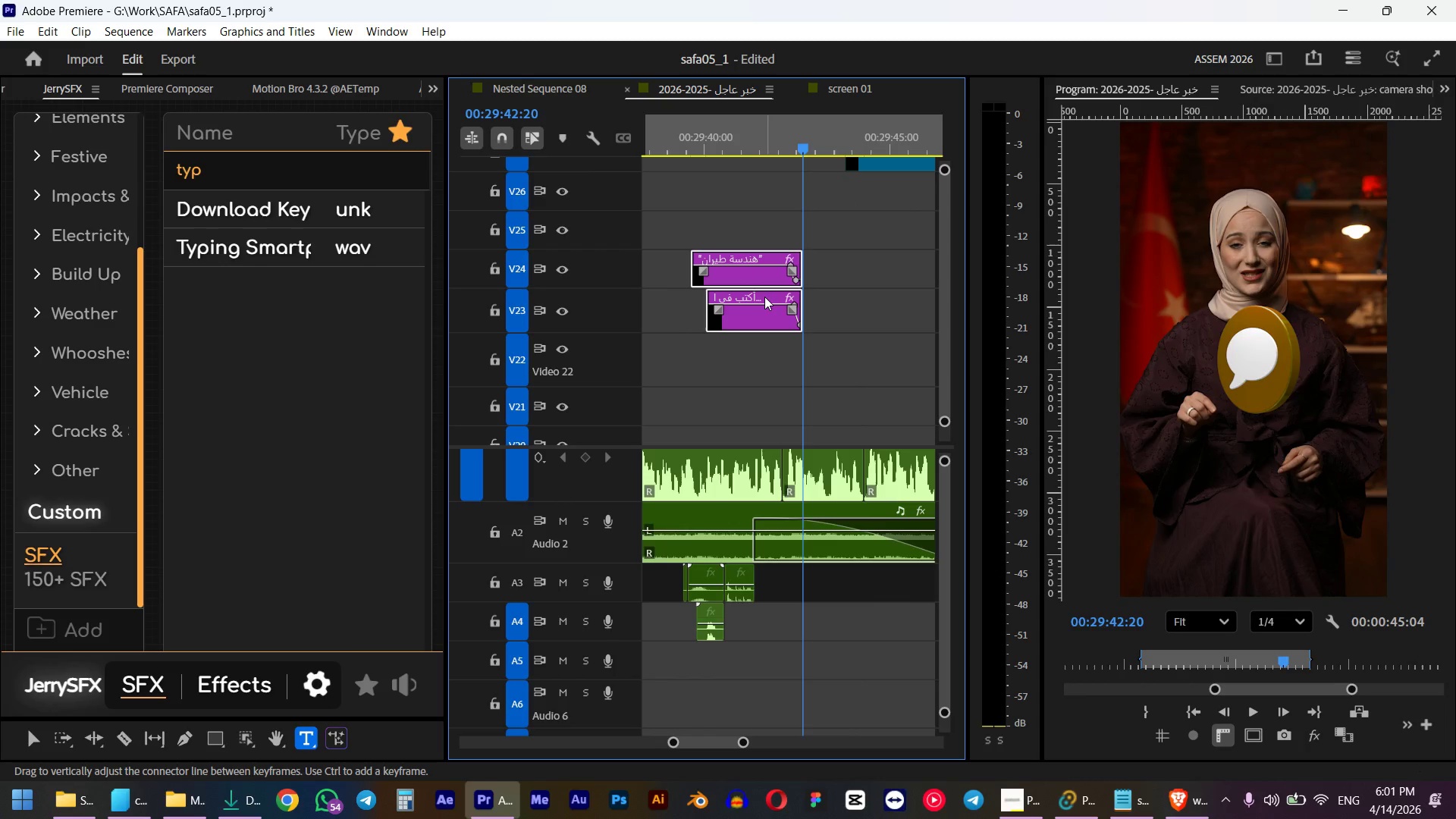 
hold_key(key=AltLeft, duration=3.0)
left_click_drag(start_coordinate=[755, 276], to_coordinate=[864, 354])
 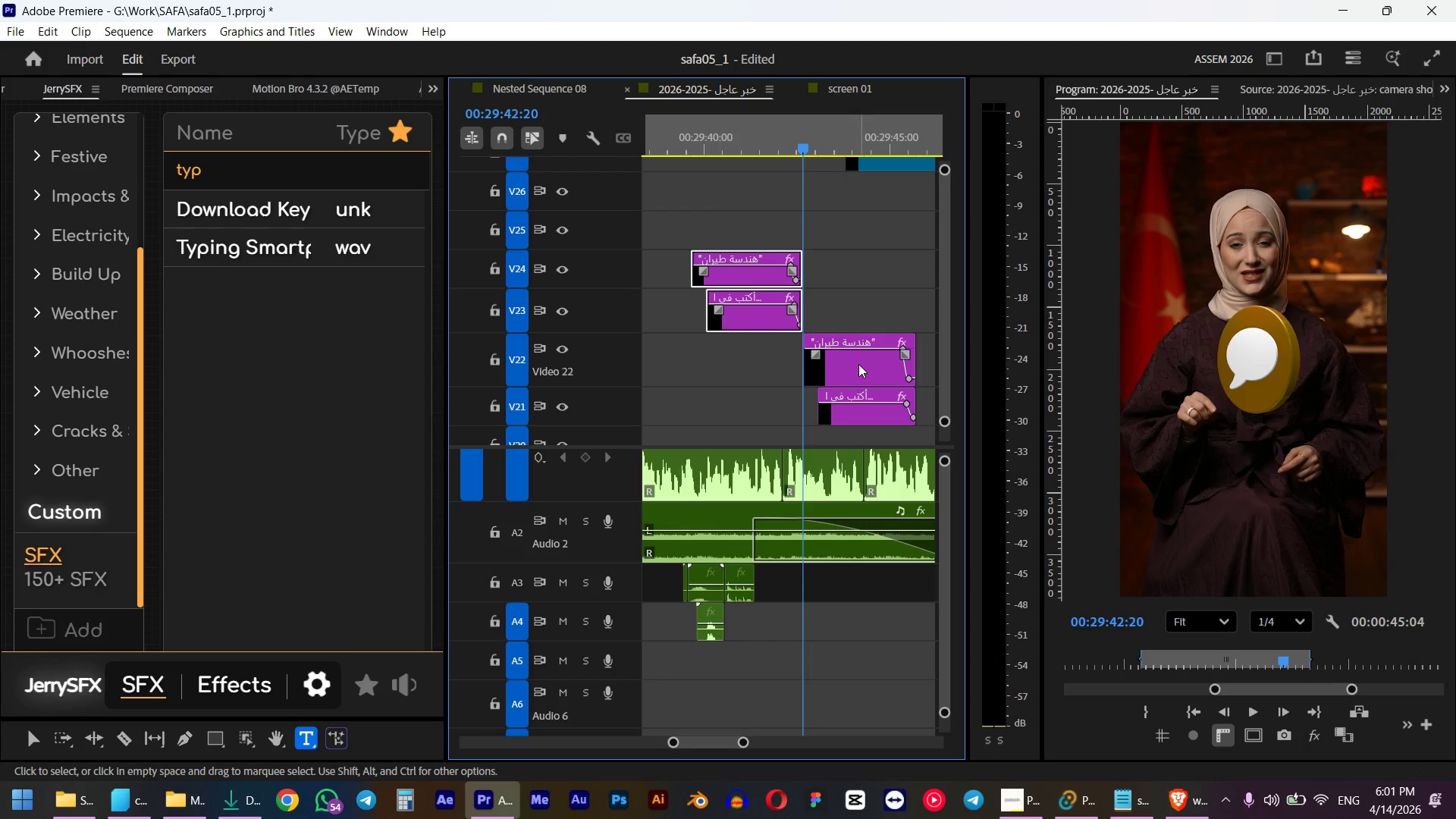 
left_click([858, 364])
 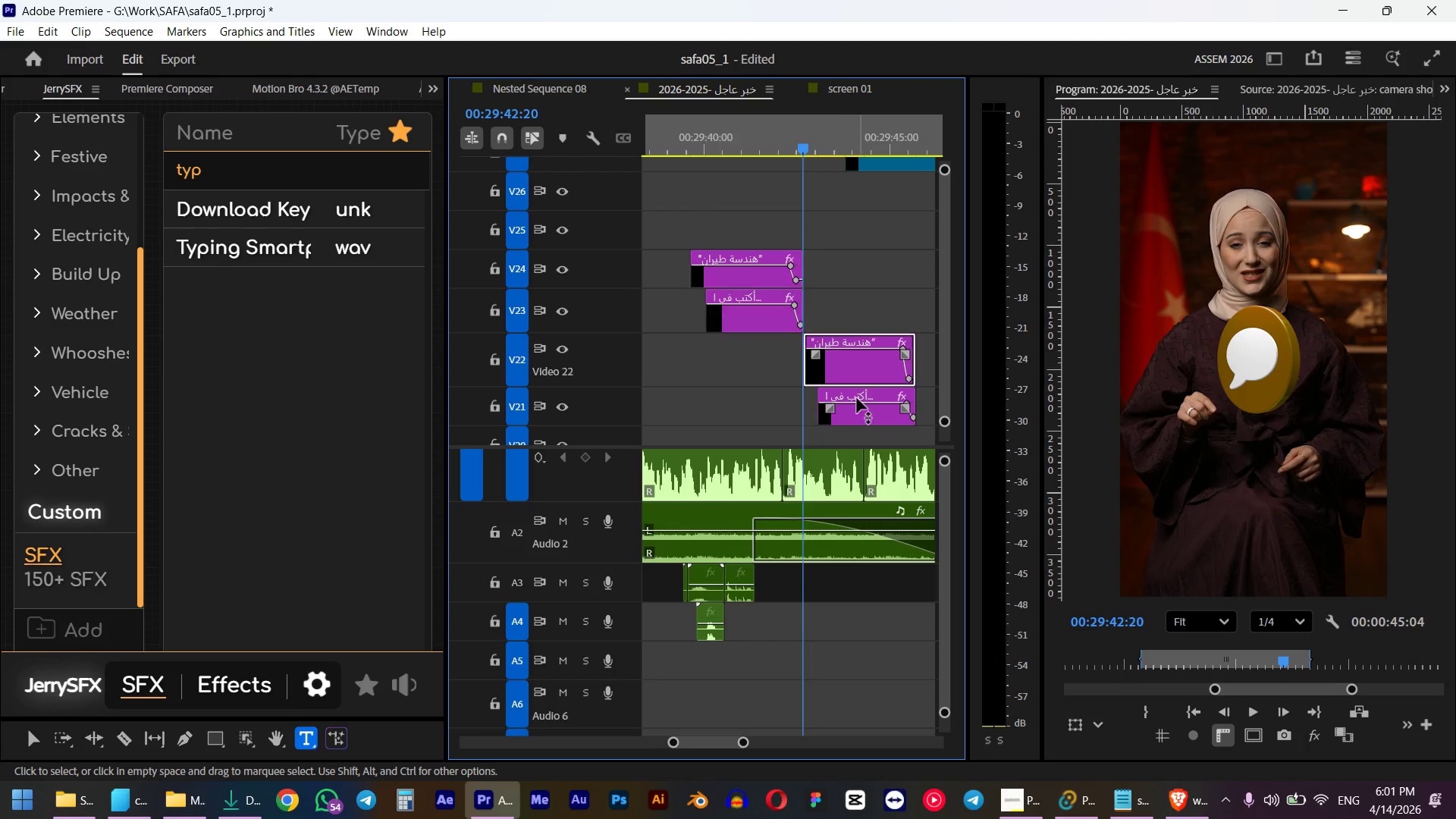 
hold_key(key=ShiftLeft, duration=0.39)
left_click([853, 412])
 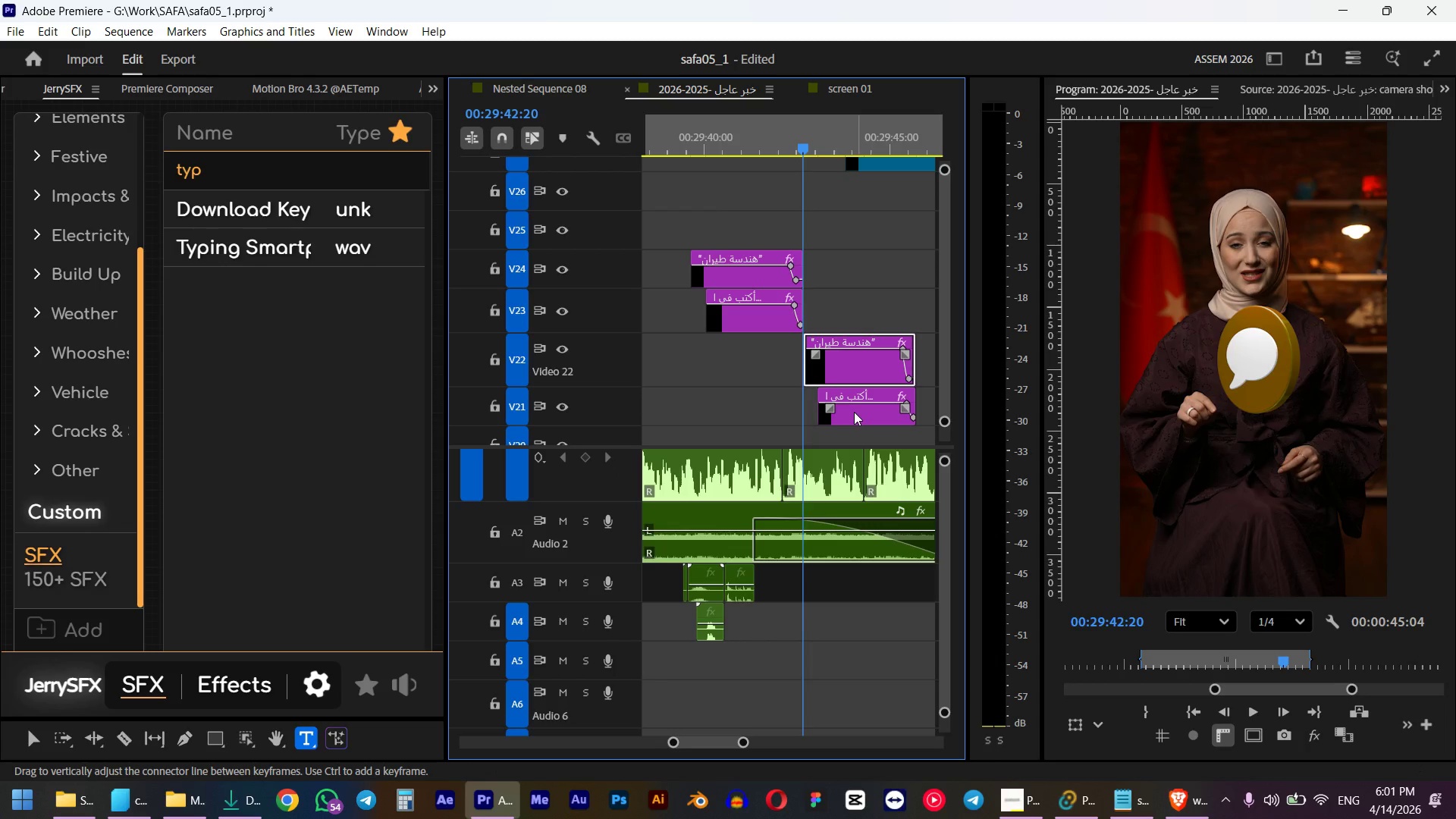 
key(Alt+Shift+ArrowLeft)
 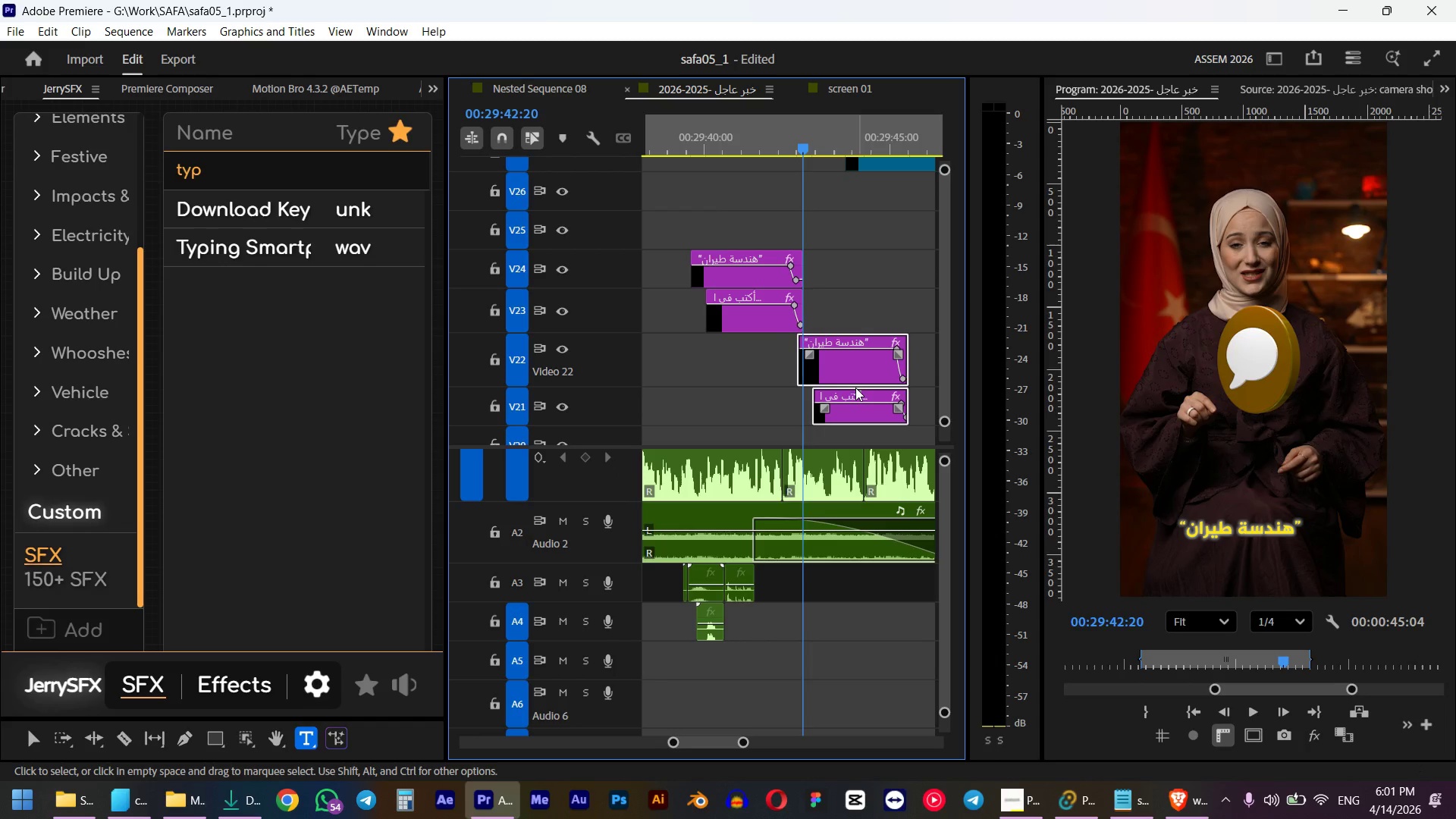 
double_click([843, 372])
 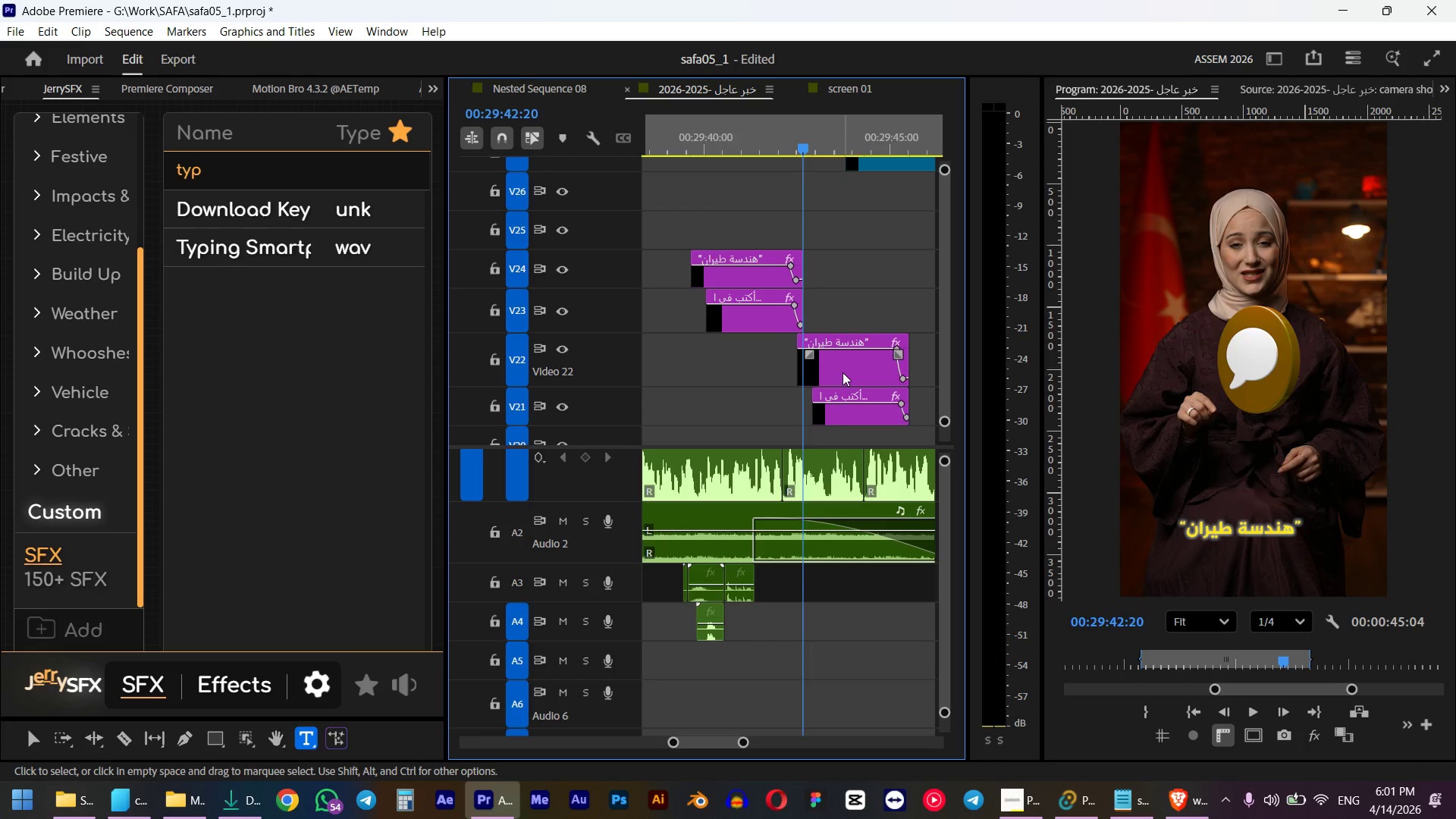 
key(Shift+0)
 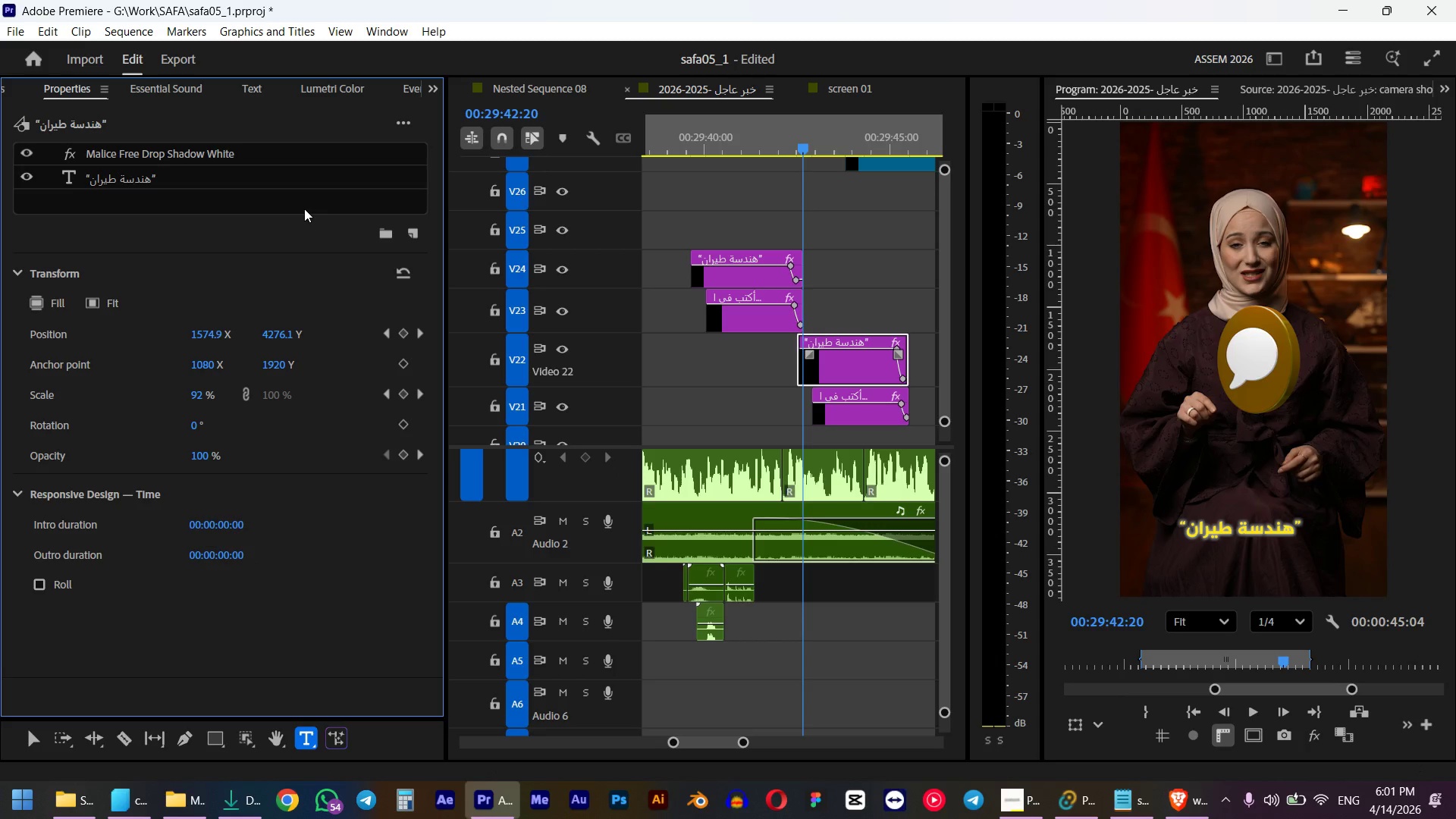 
double_click([141, 179])
 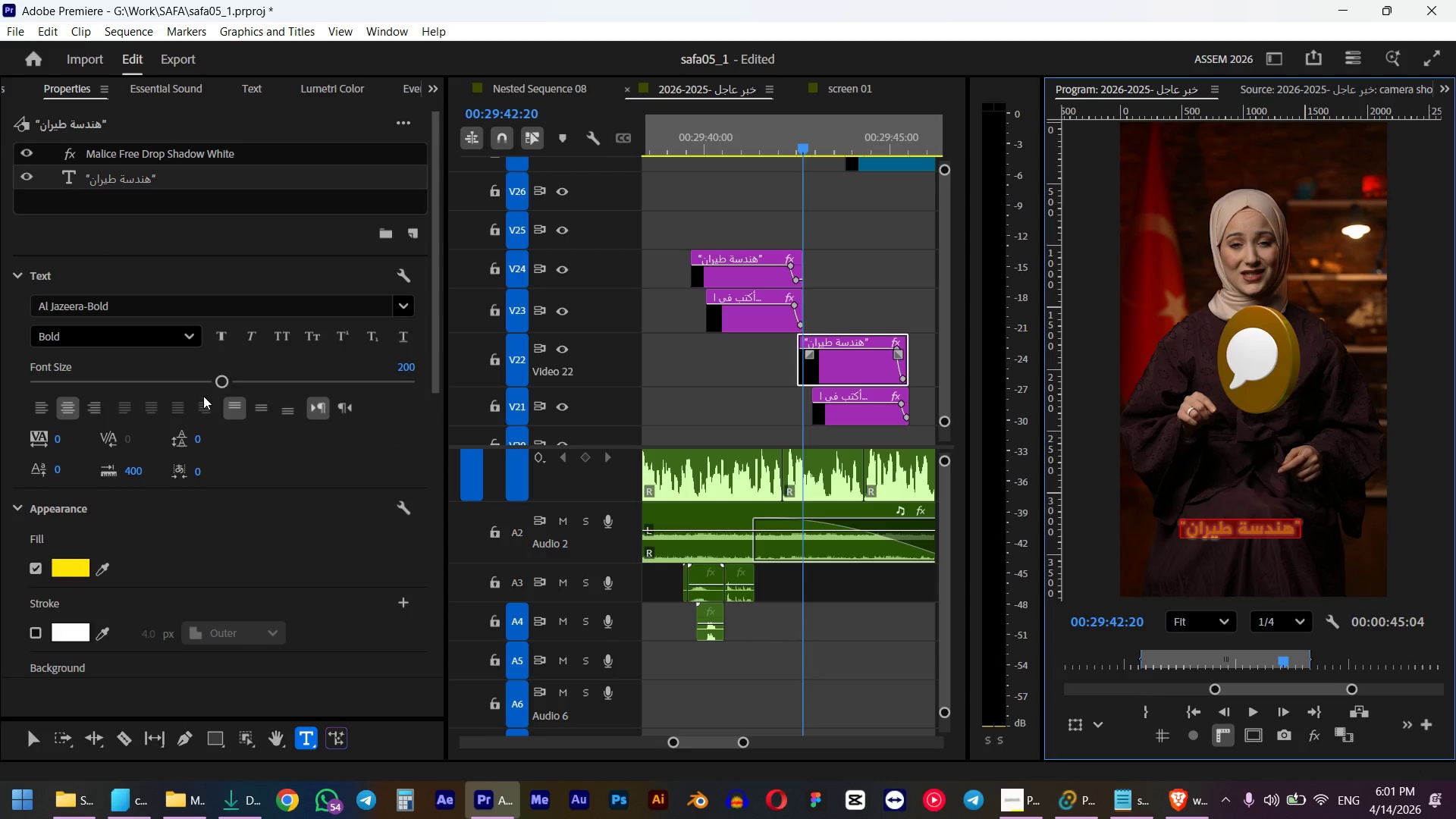 
key(Alt+AltLeft)
 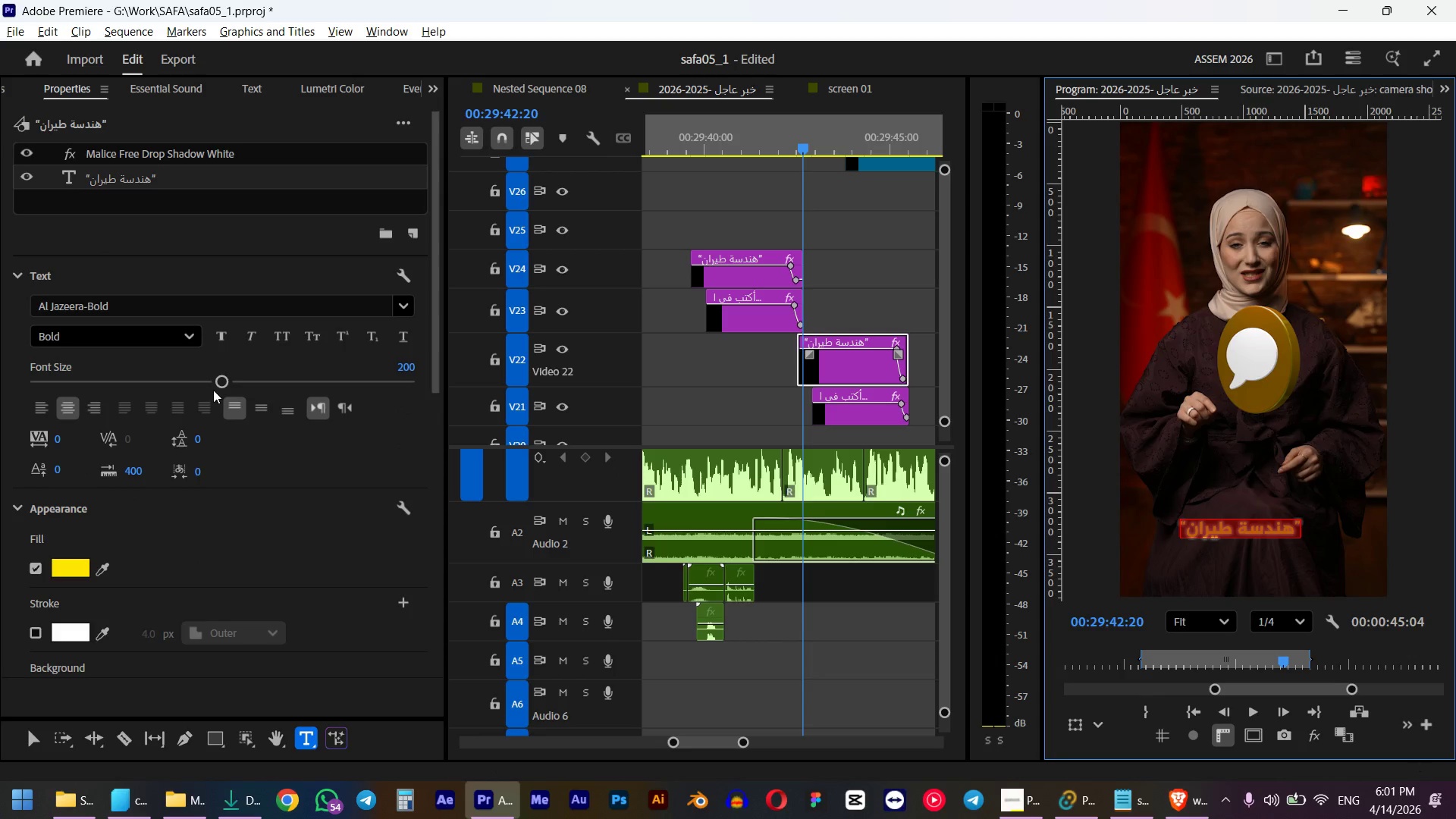 
type(j,hwg lukh lfhavm)
 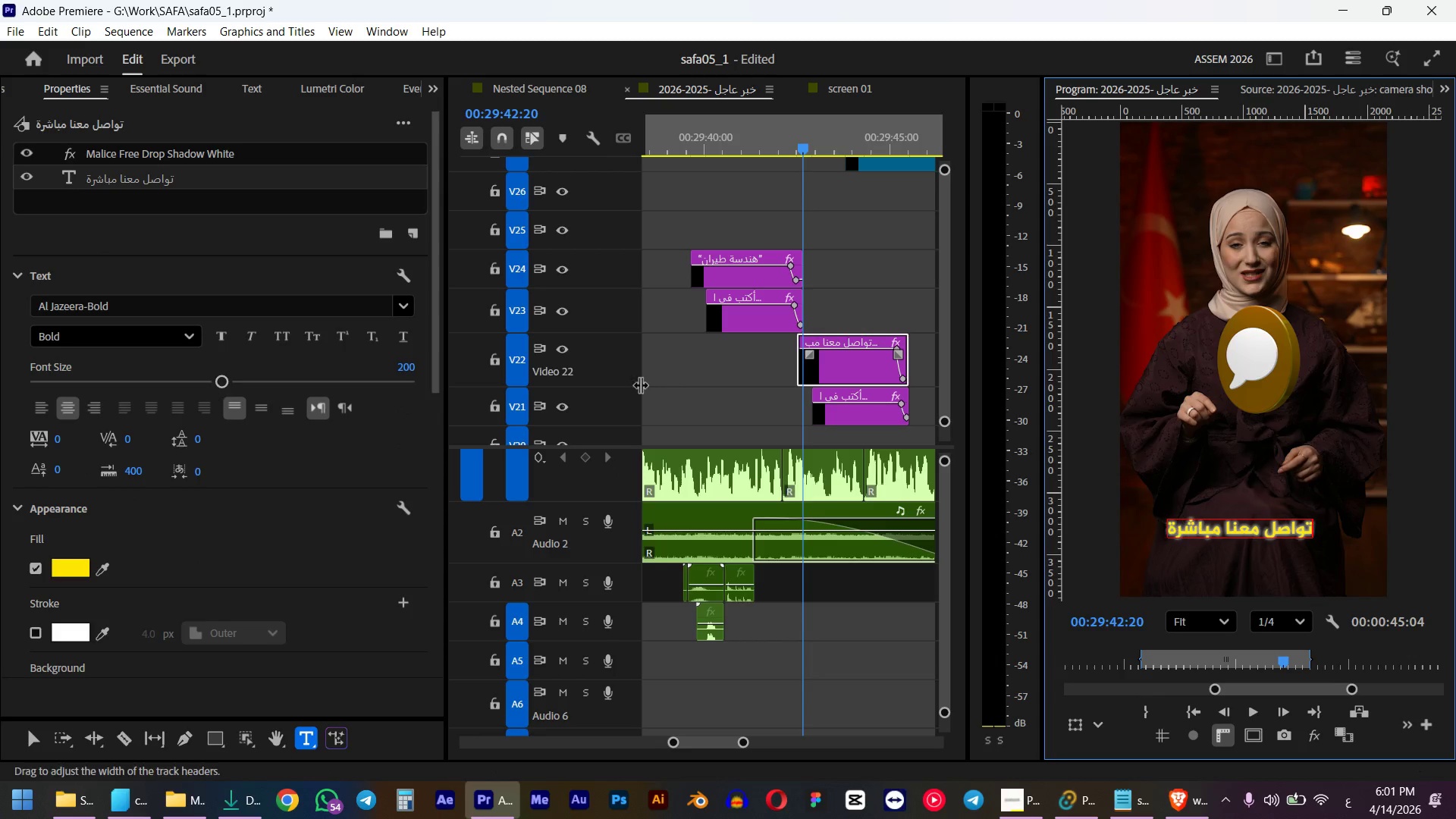 
left_click([836, 422])
 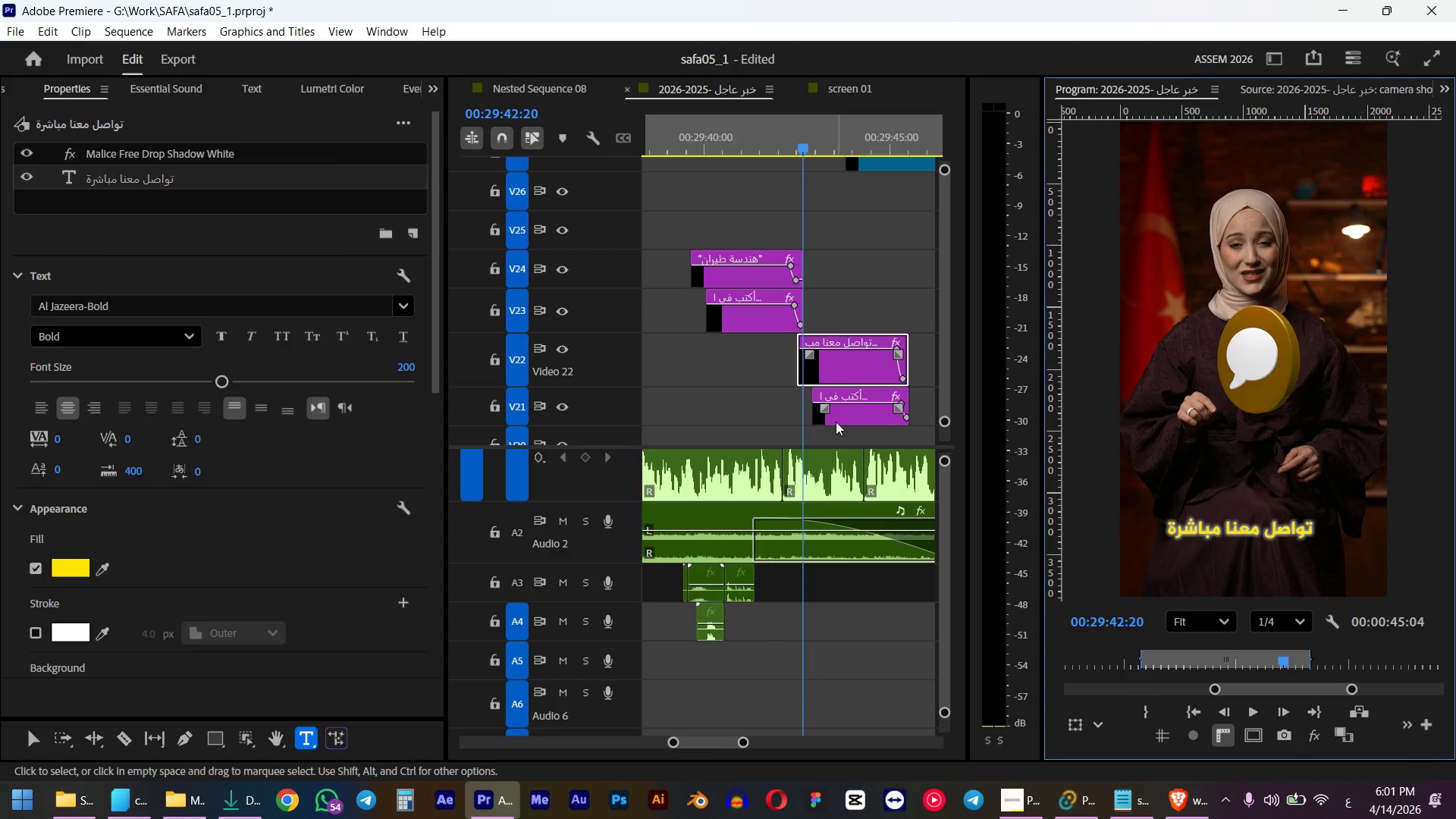 
key(Delete)
 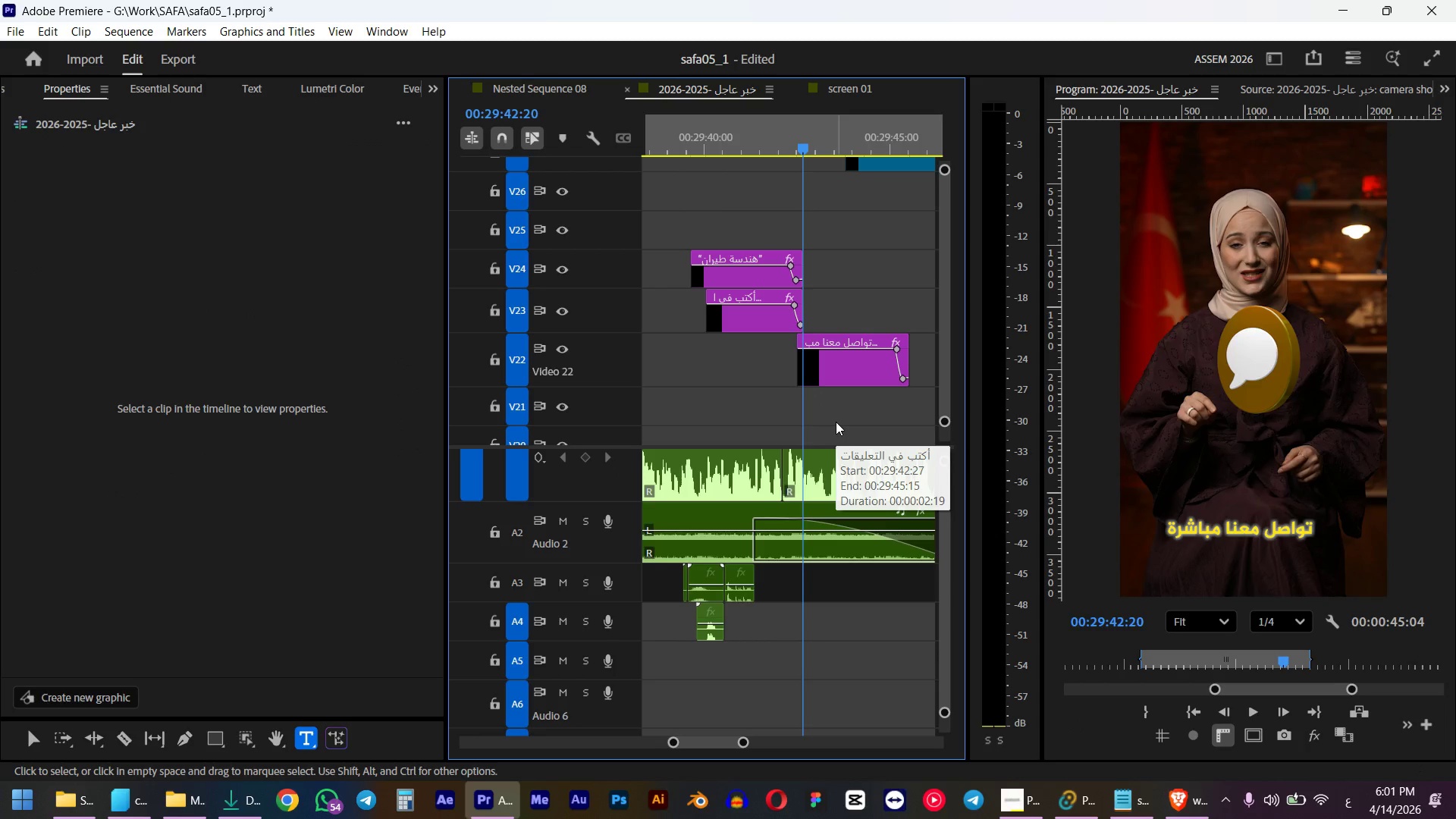 
left_click([771, 145])
 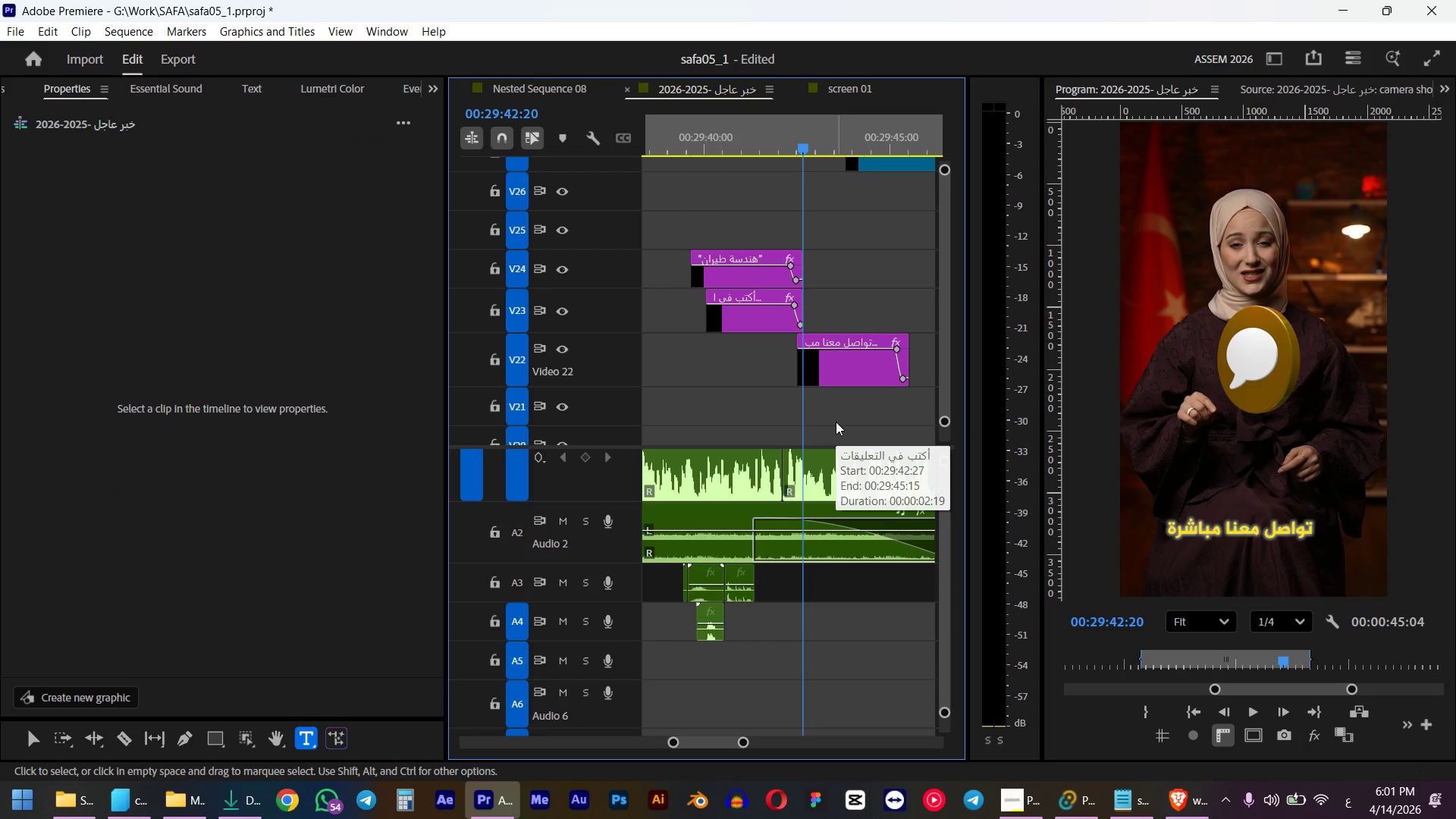 
key(Space)
 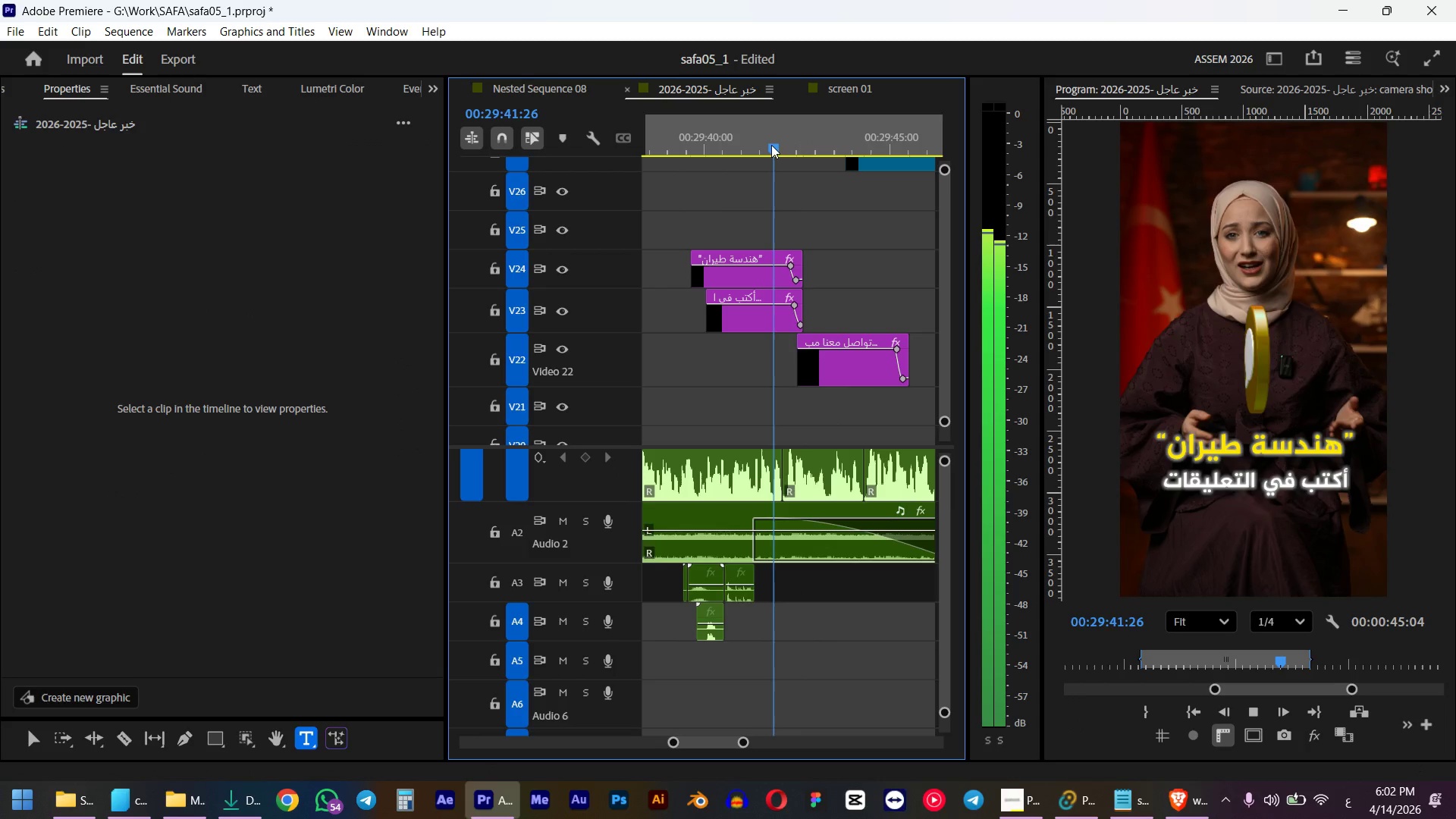 
key(Space)
 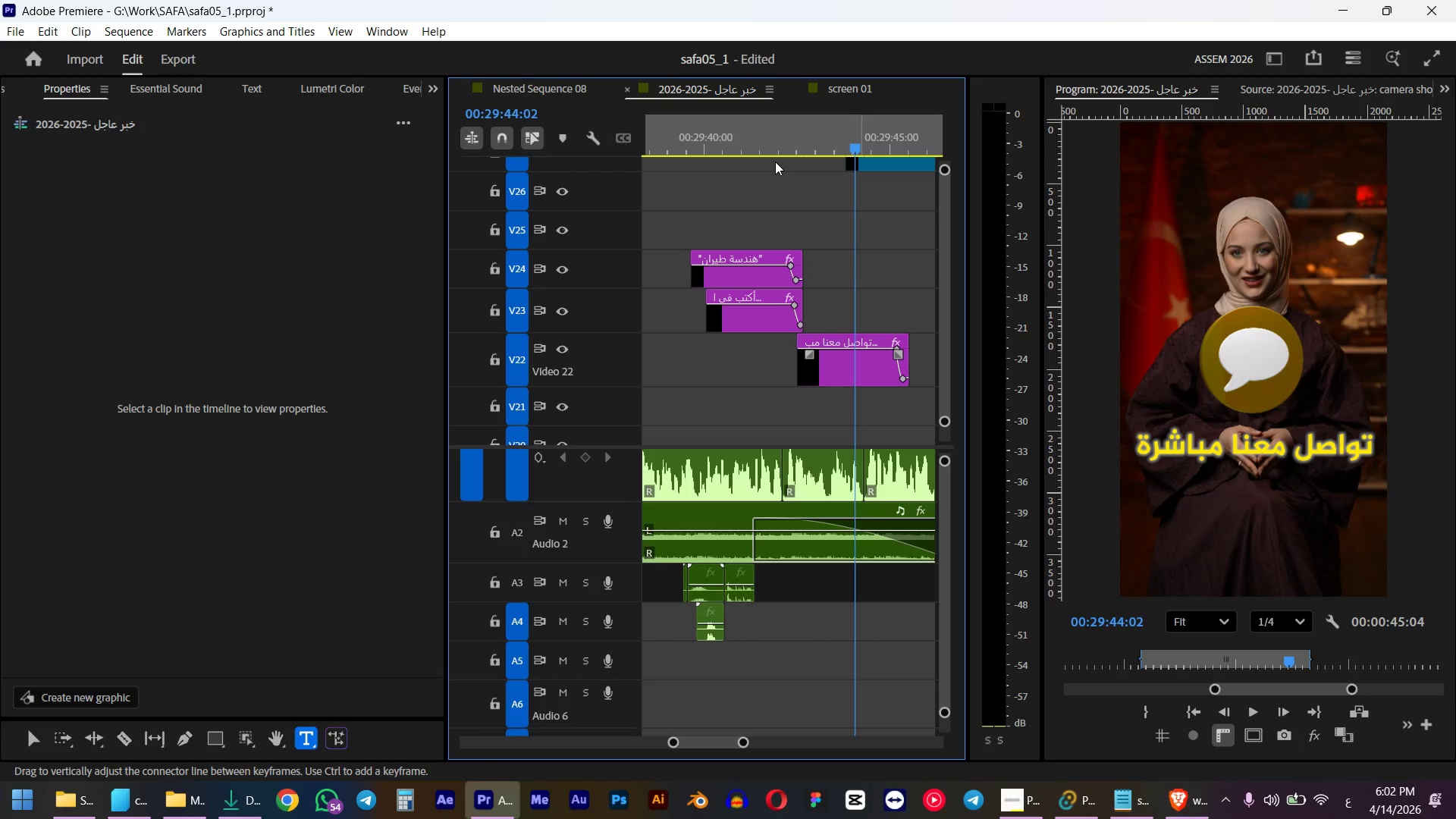 
left_click([764, 134])
 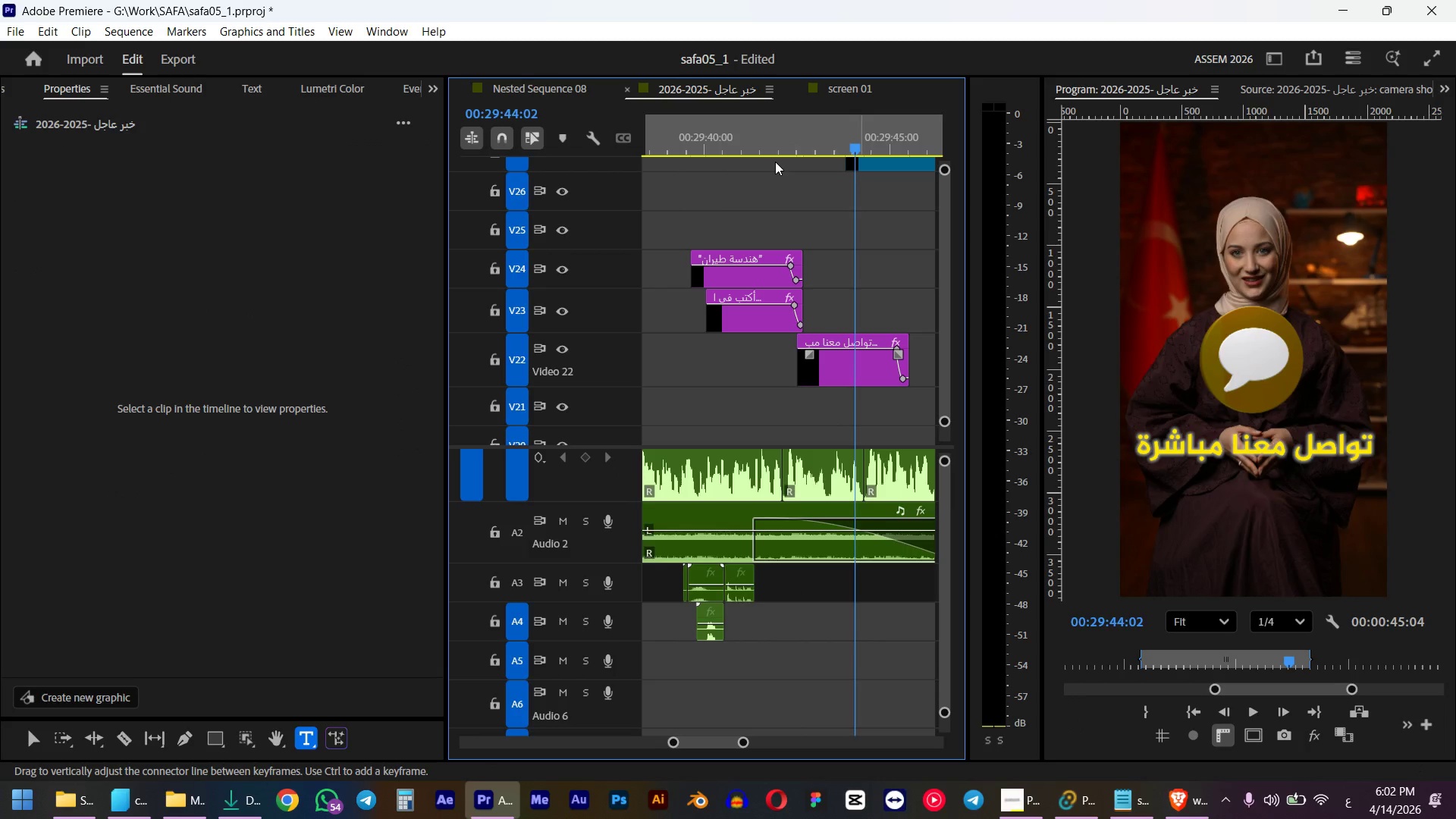 
key(Space)
 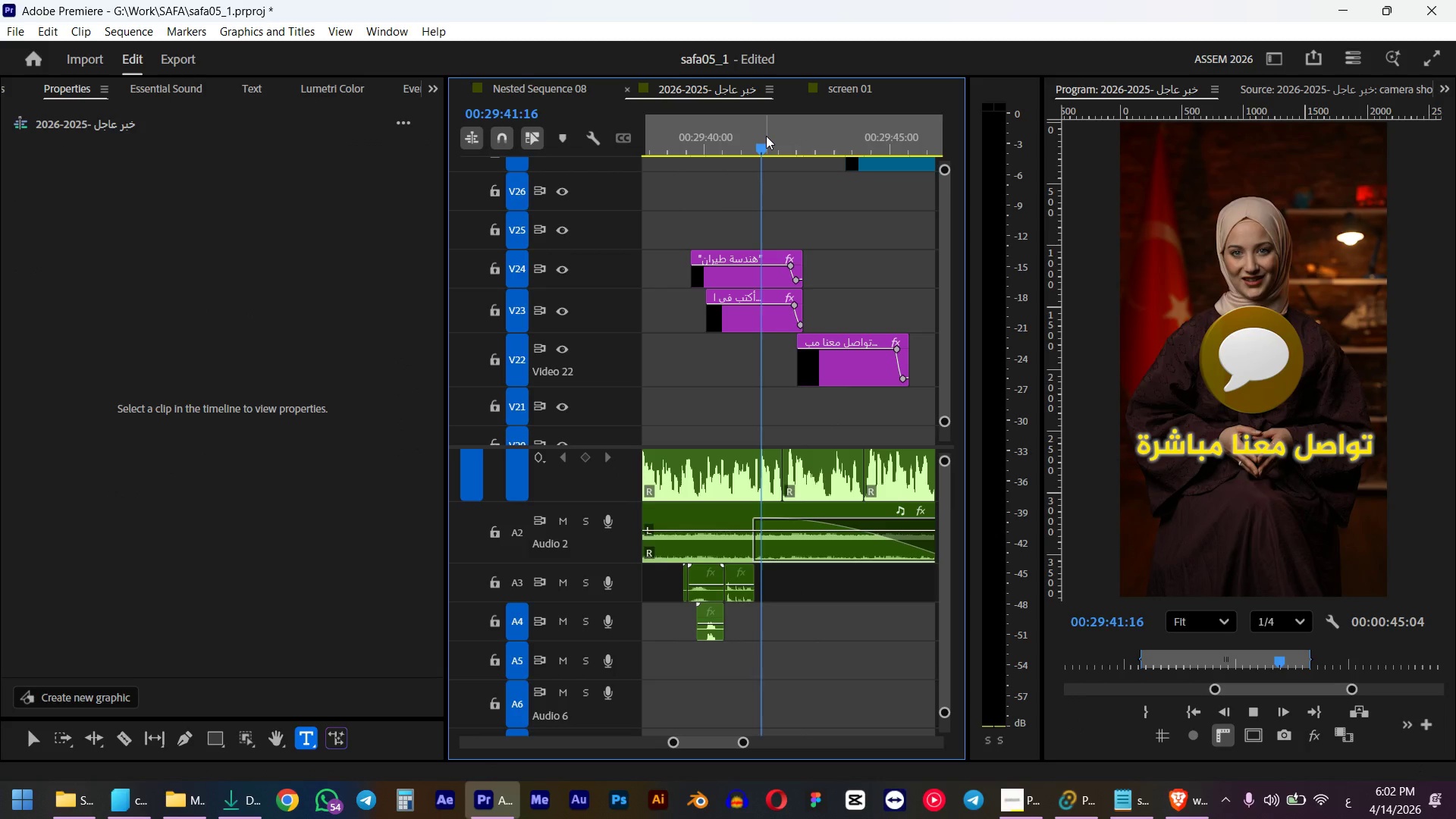 
key(Space)
 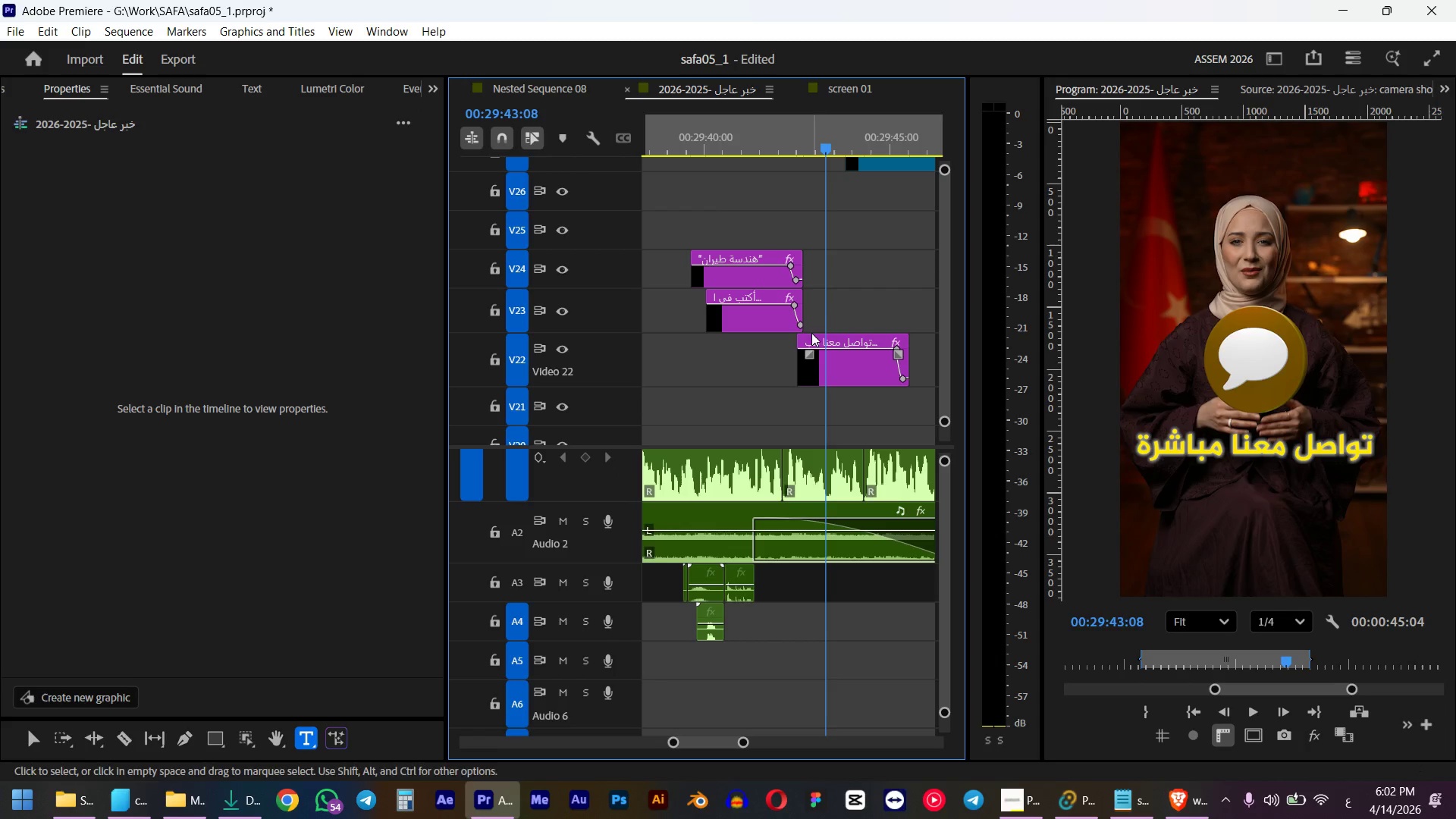 
left_click([843, 374])
 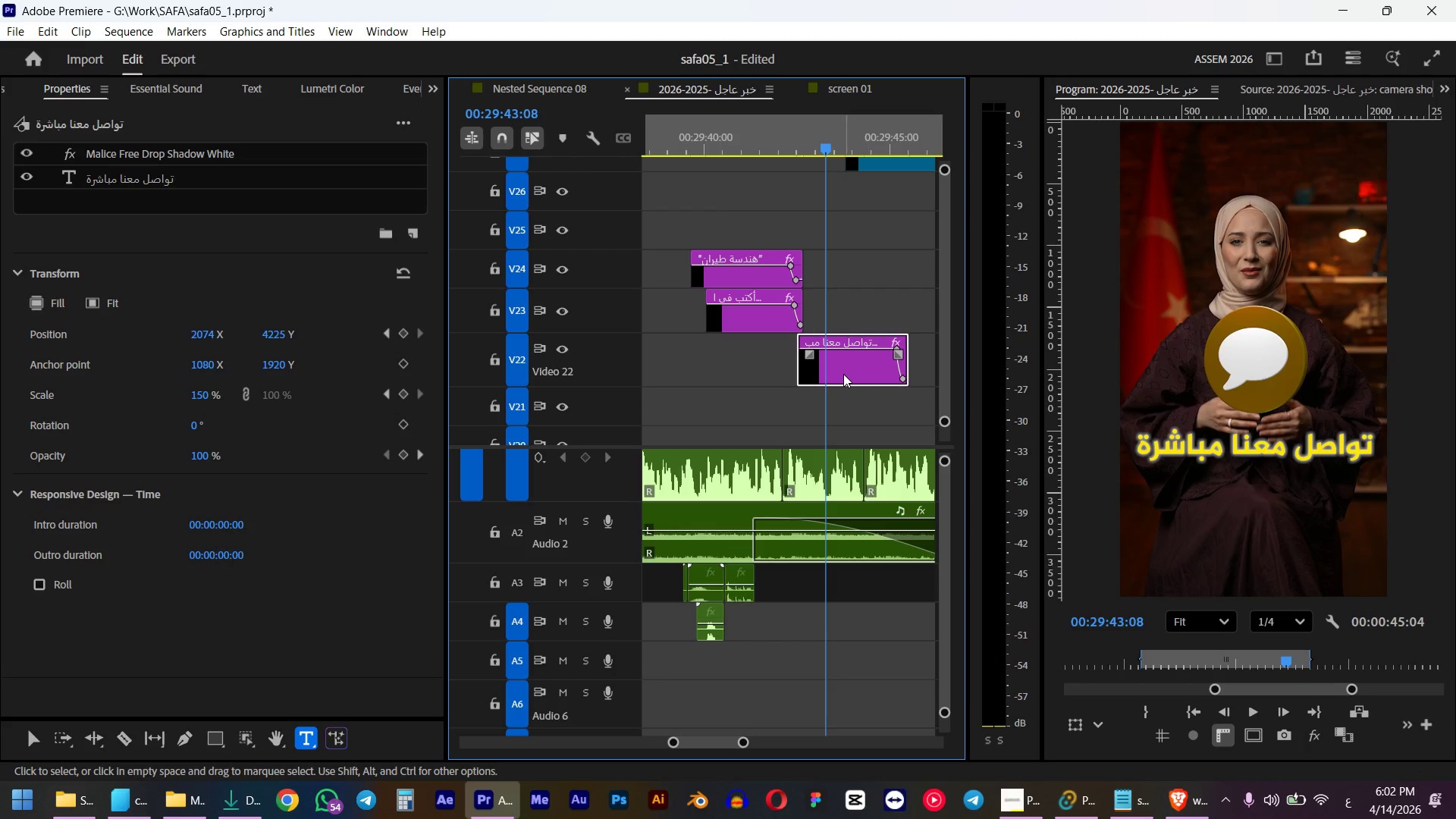 
key(Alt+Shift+ArrowLeft)
 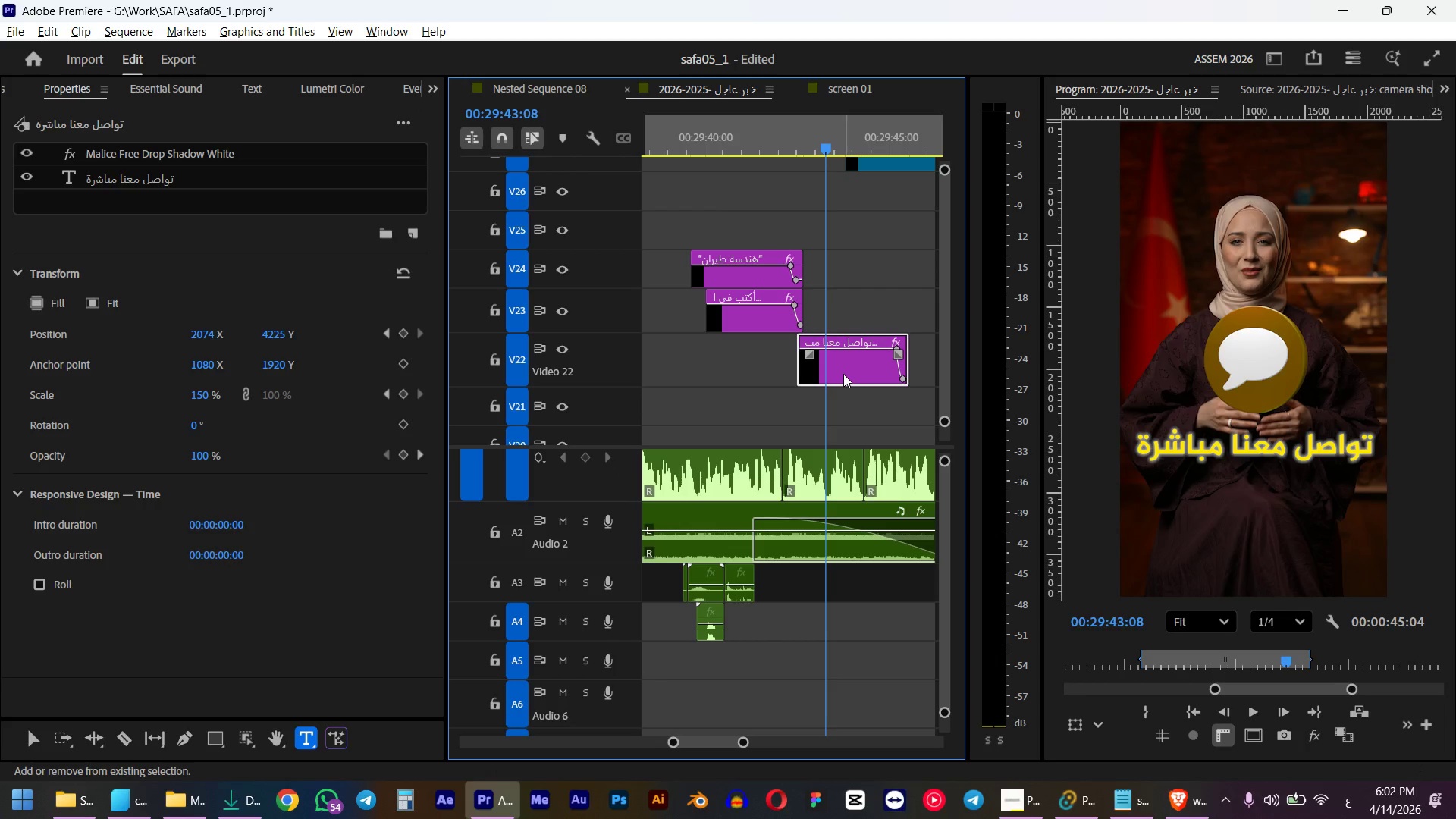 
left_click([780, 142])
 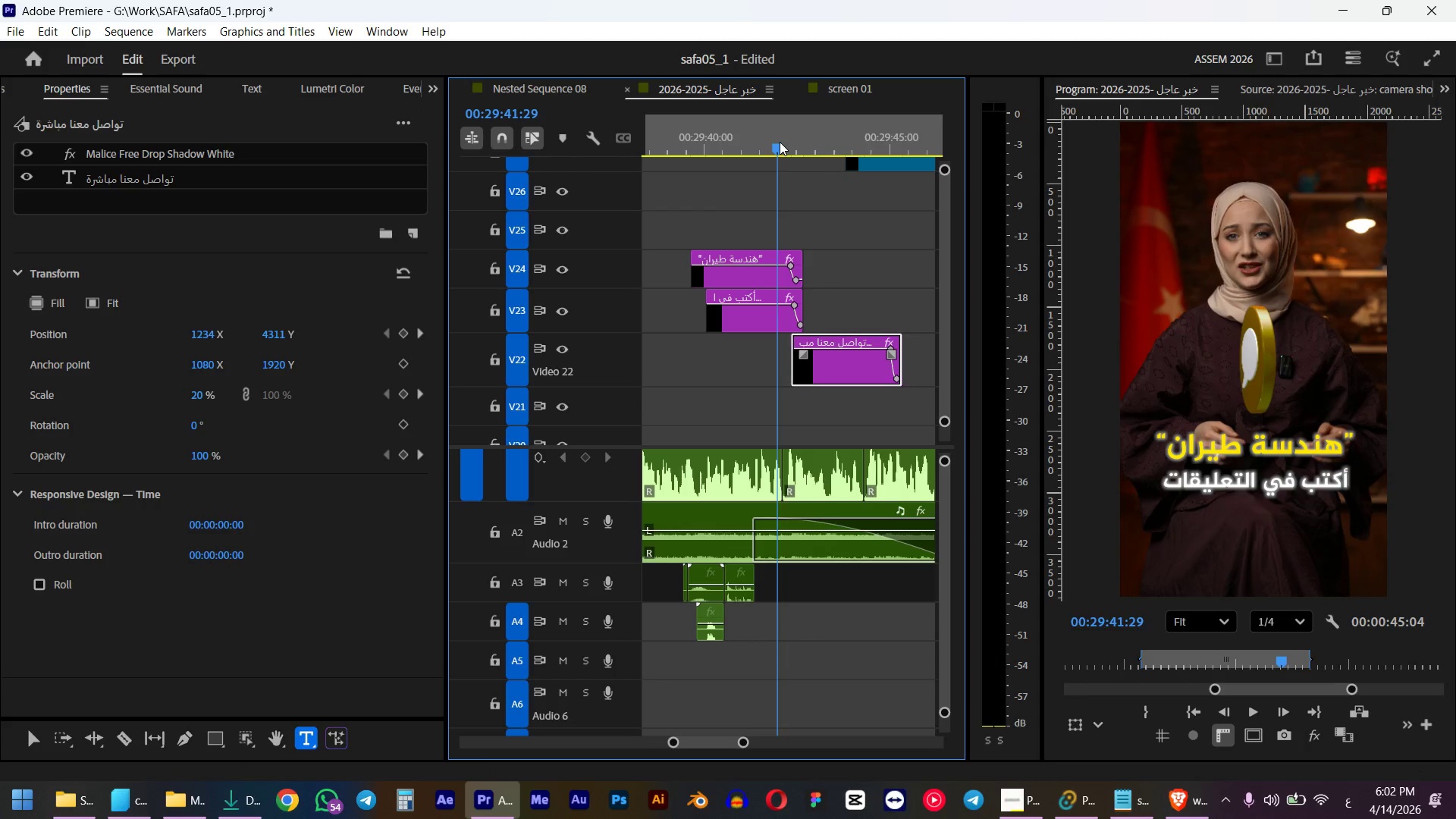 
key(Space)
 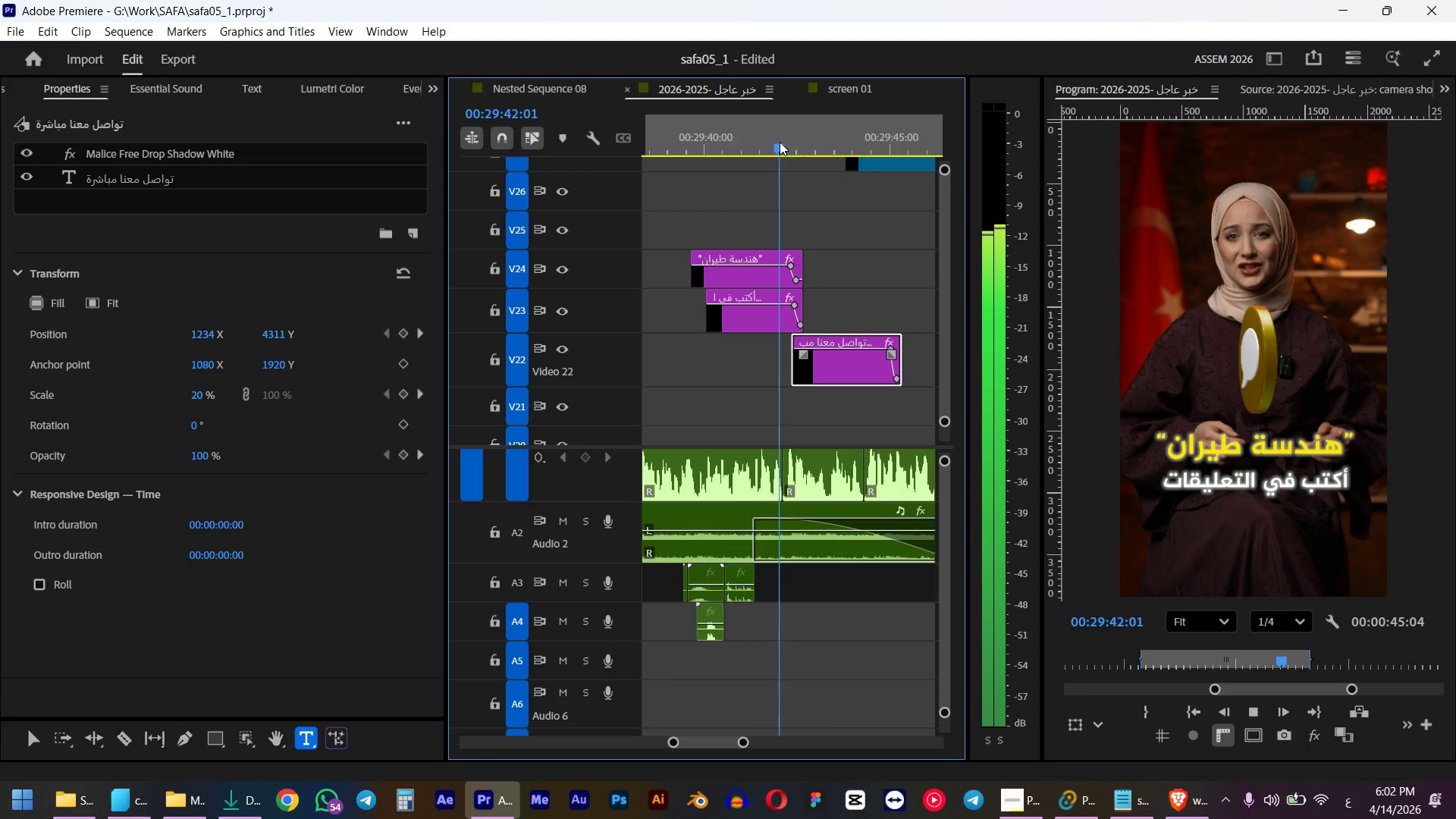 
key(Space)
 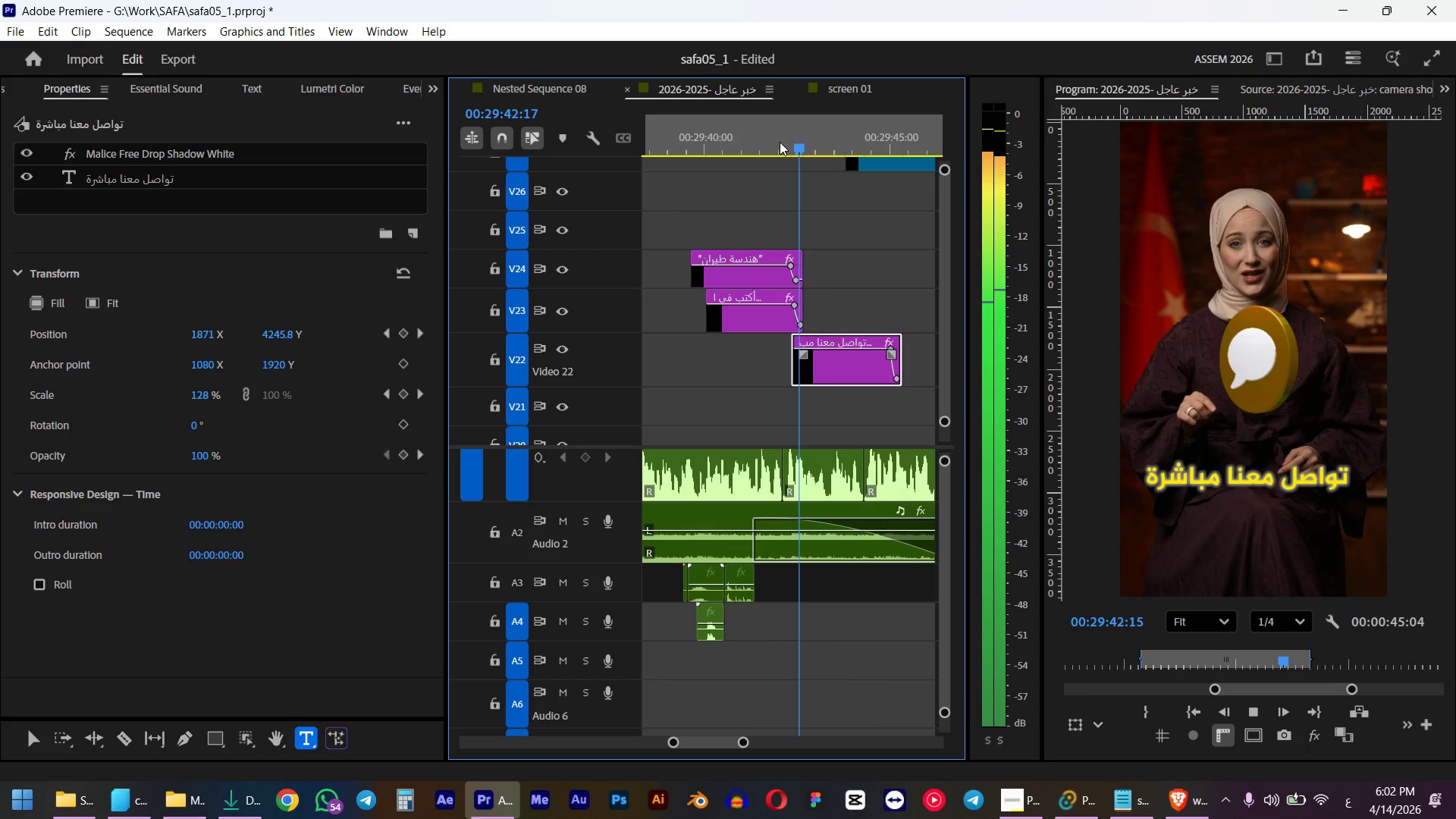 
hold_key(key=ShiftLeft, duration=0.52)
 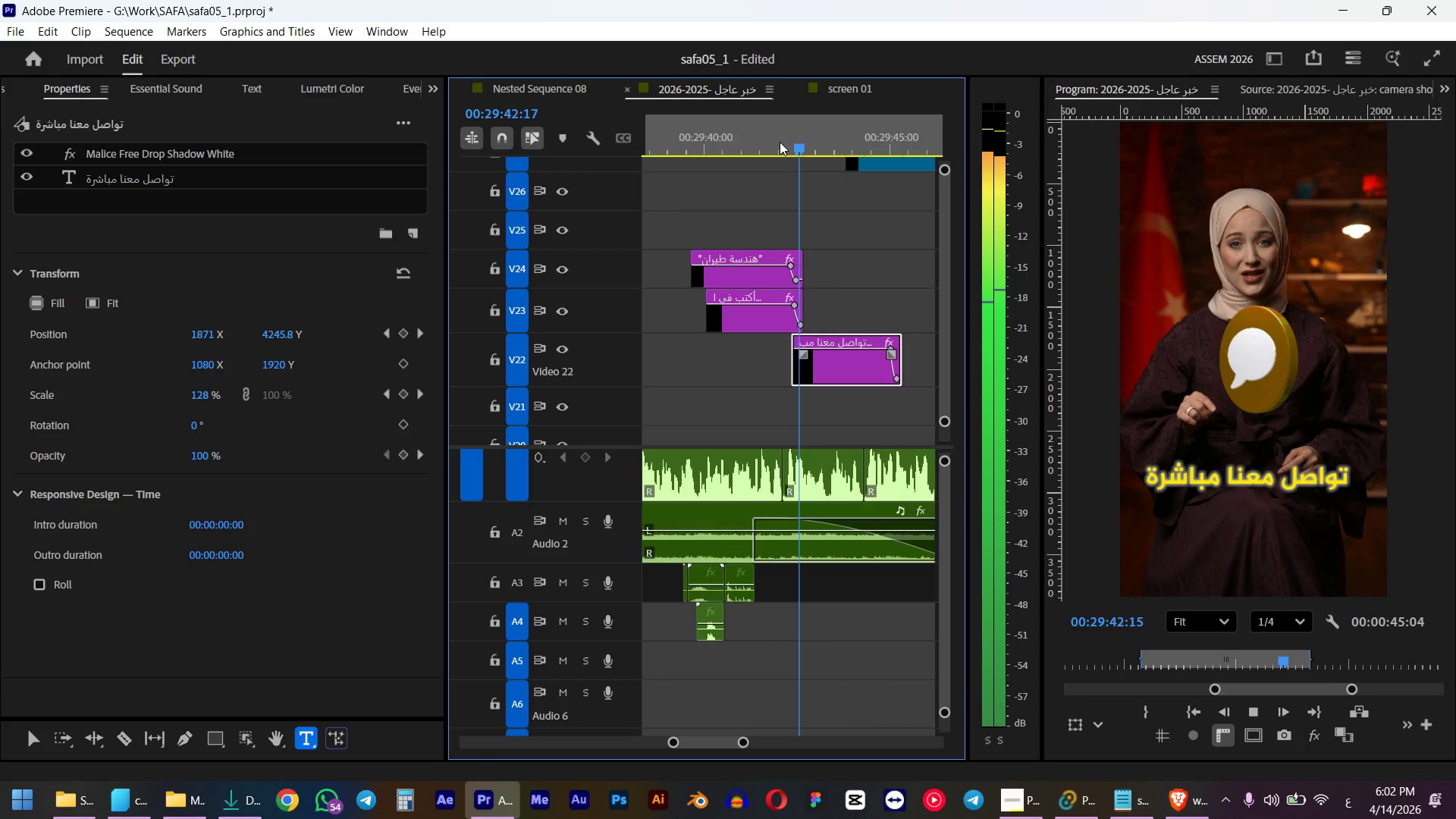 
left_click([119, 180])
 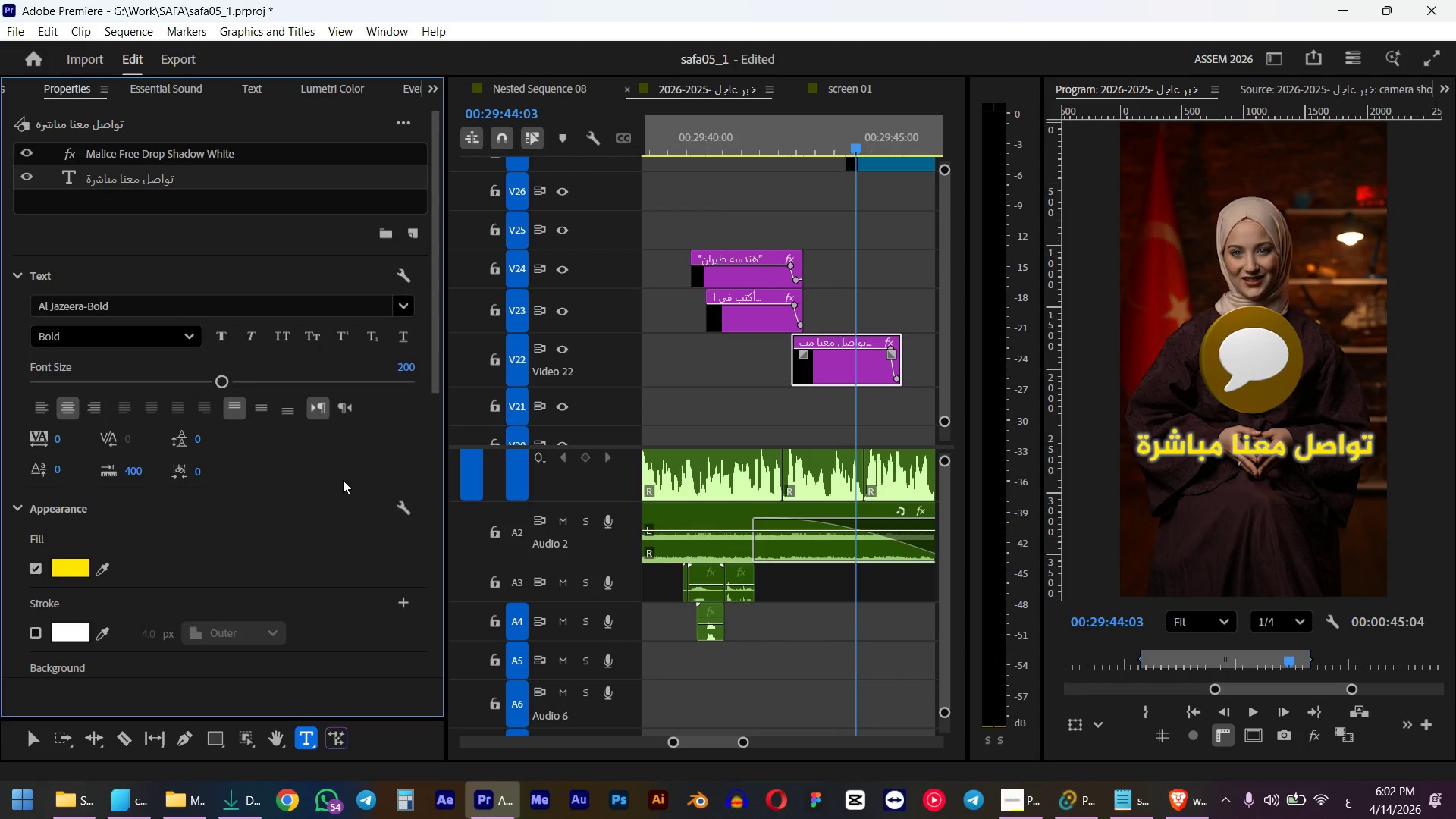 
left_click([403, 372])
 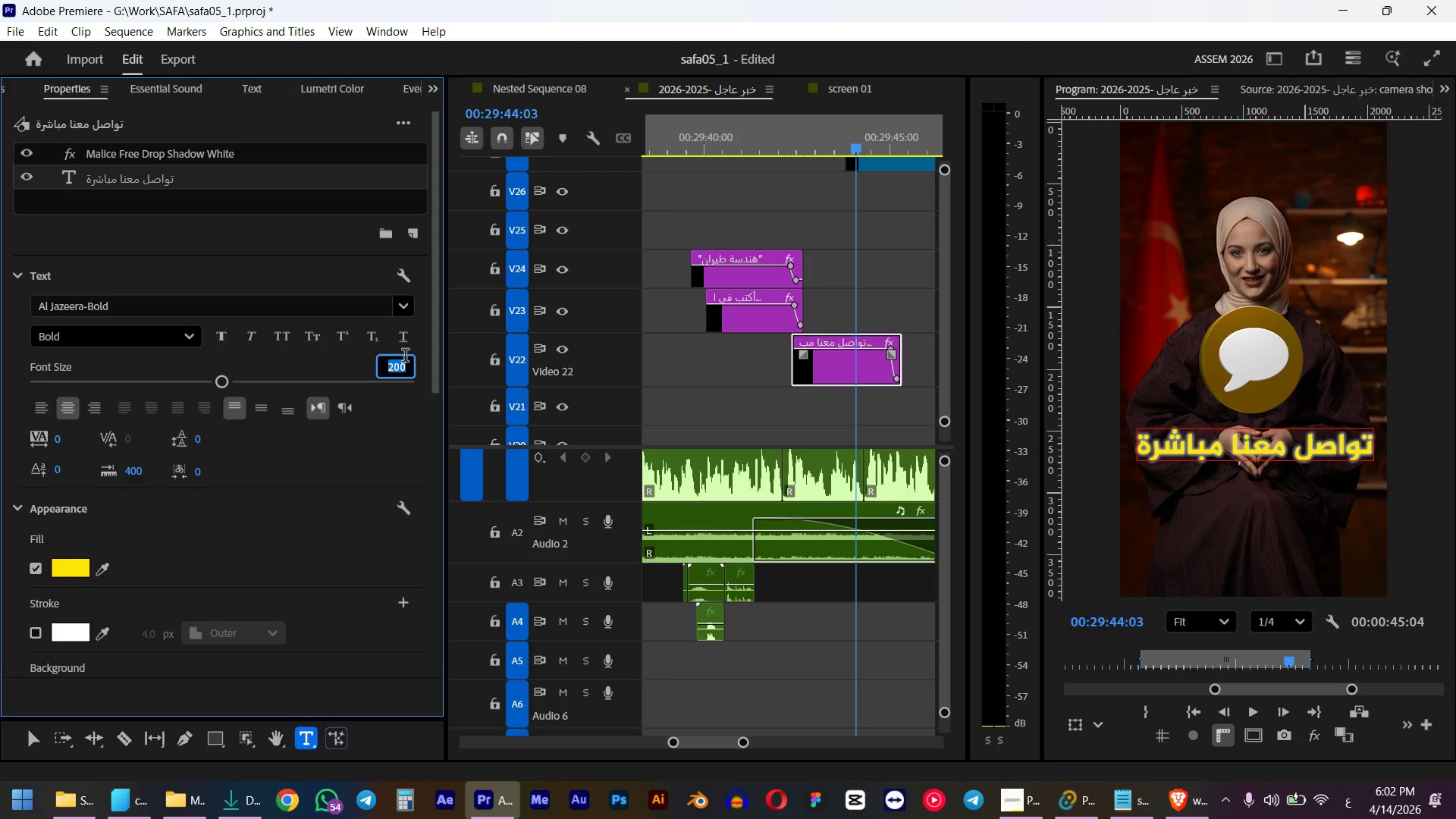 
key(Numpad1)
 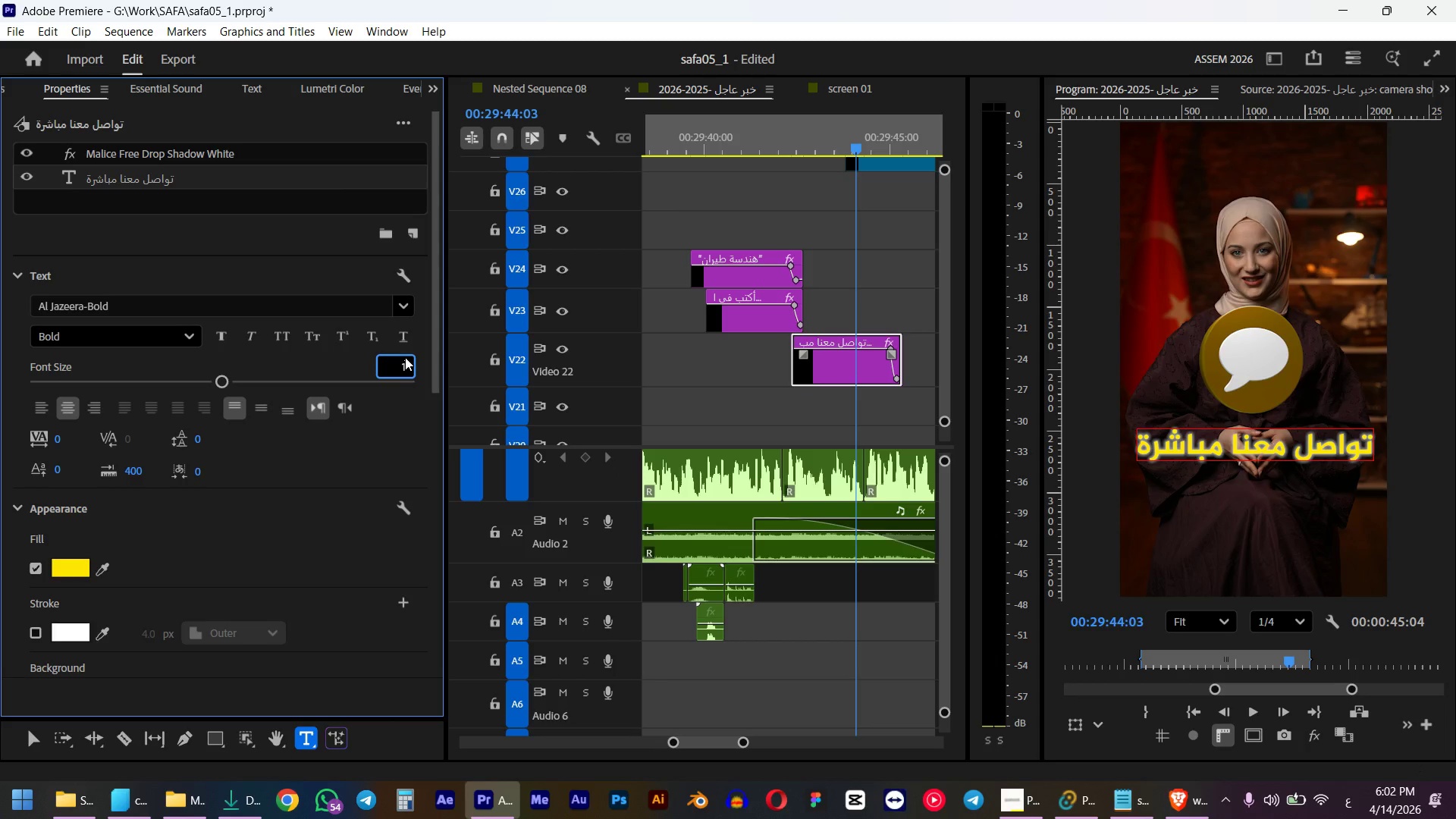 
key(Numpad8)
 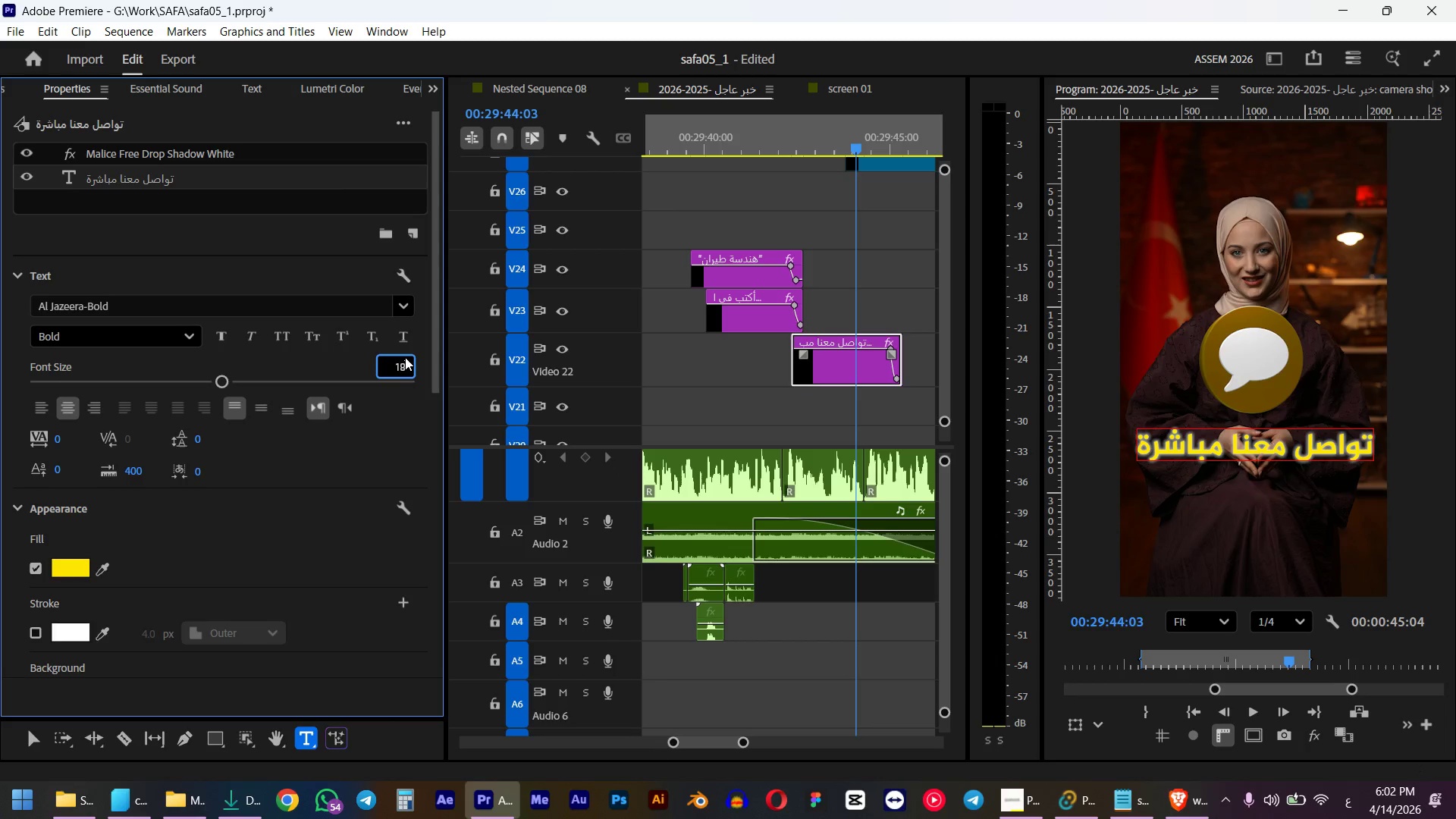 
key(Numpad0)
 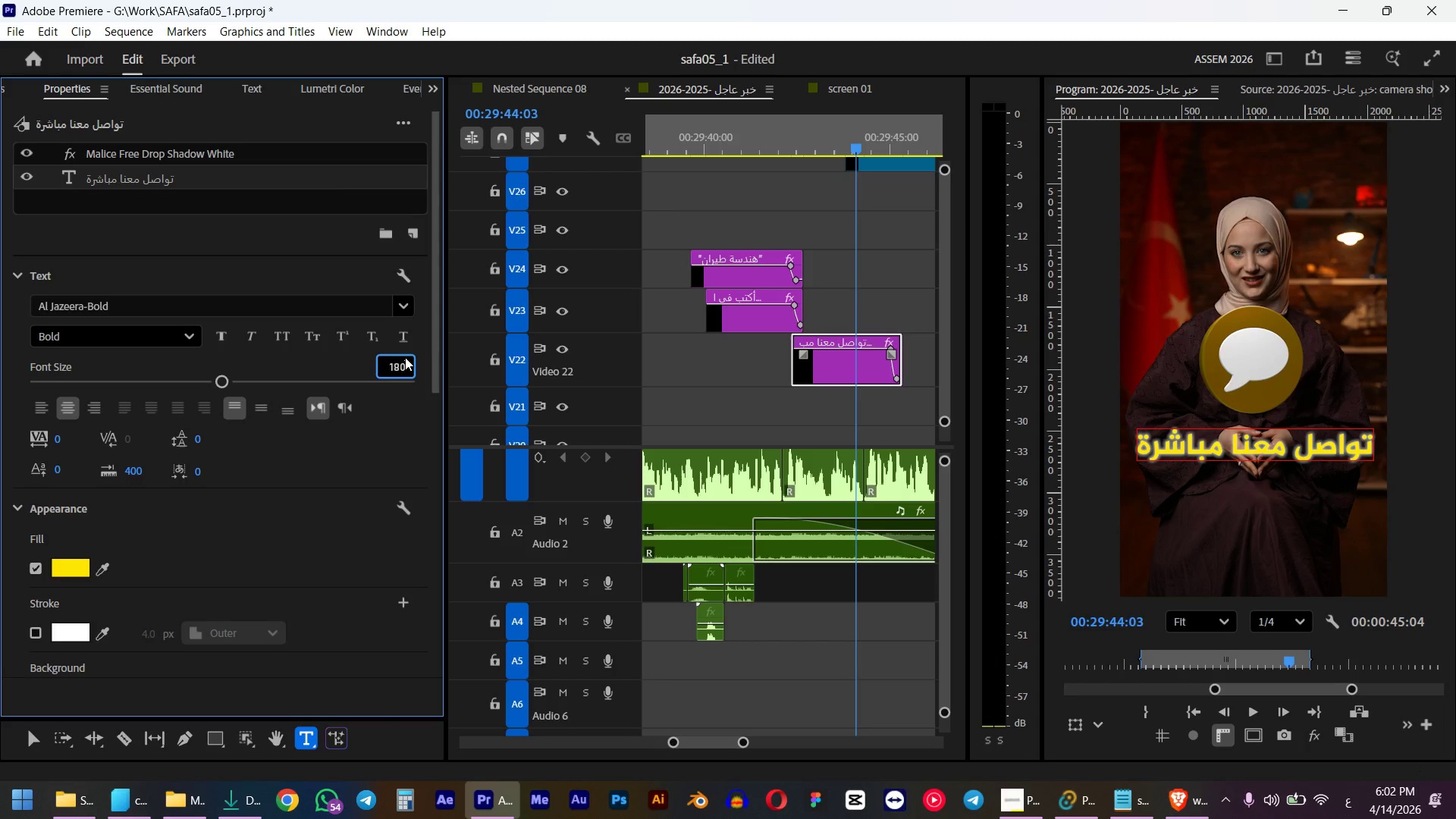 
key(NumpadEnter)
 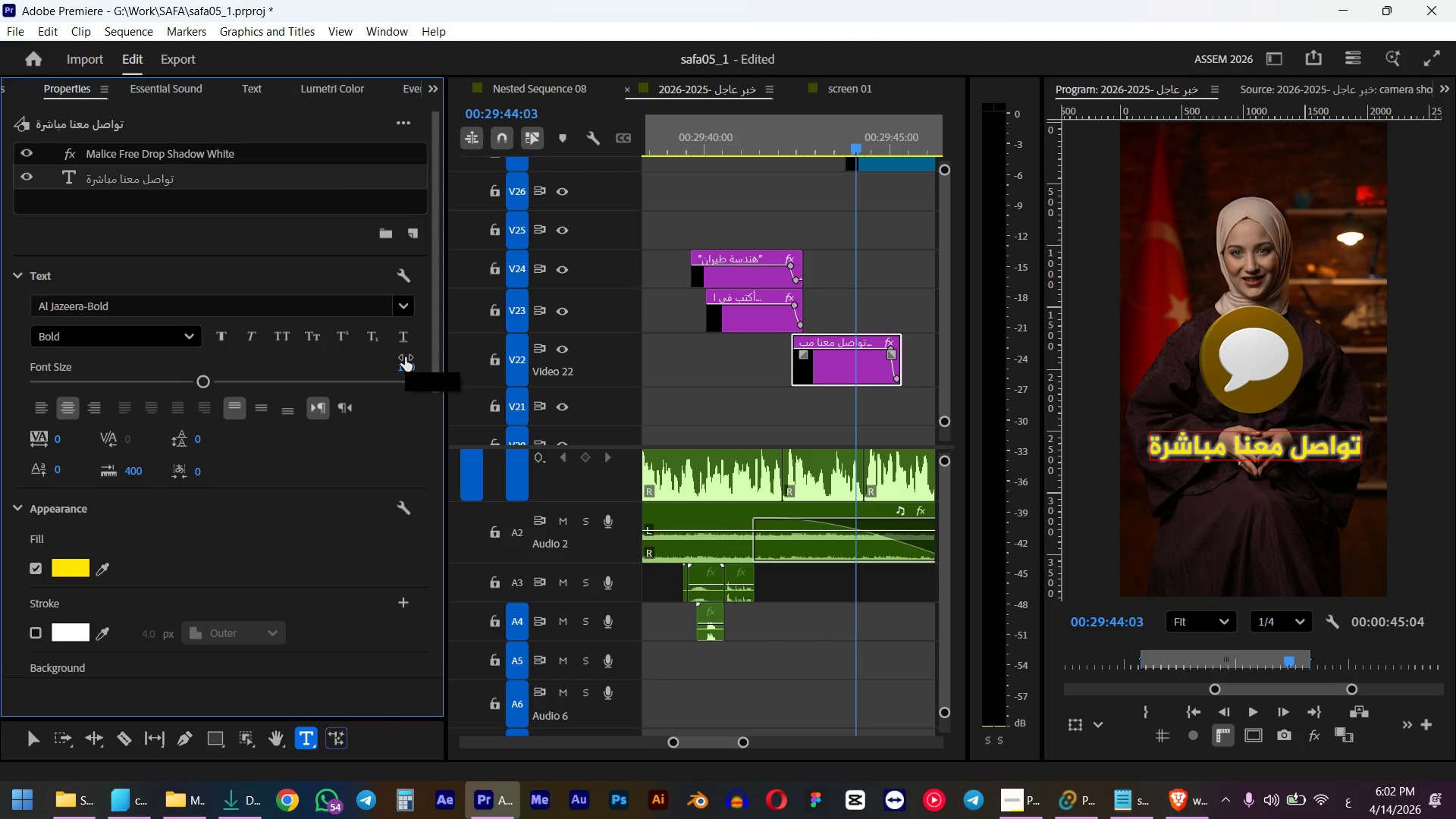 
left_click([852, 412])
 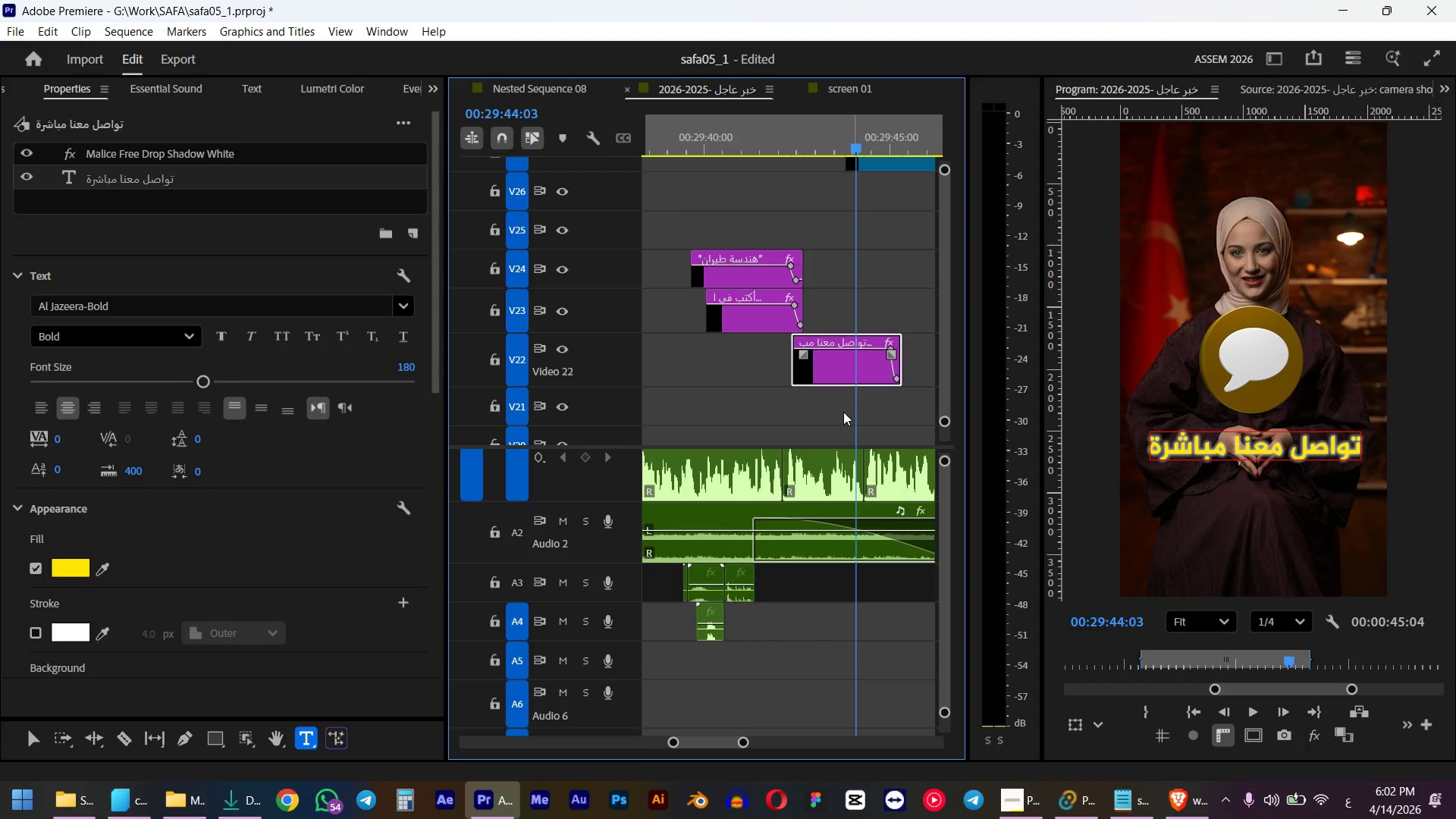 
left_click([813, 413])
 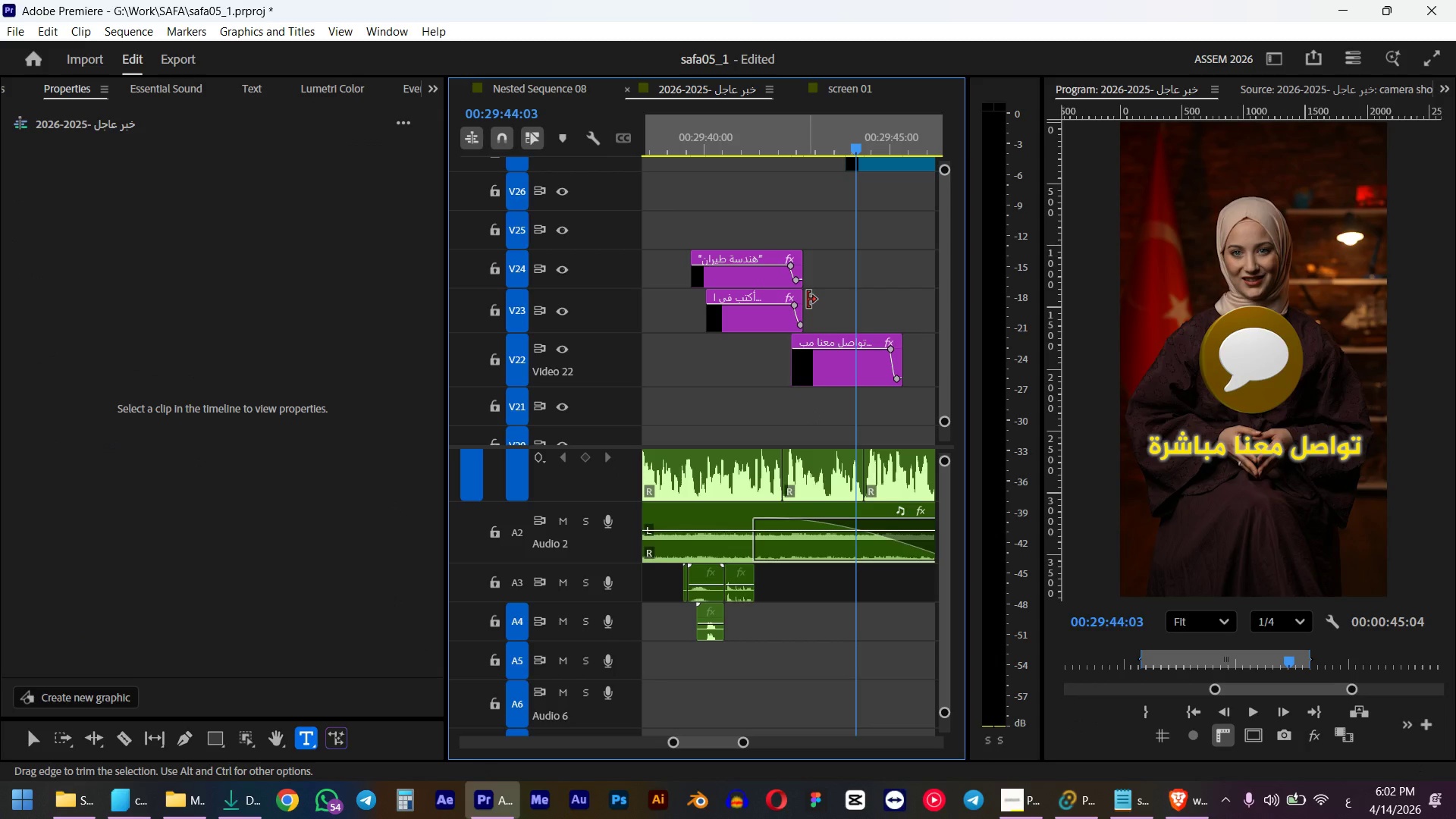 
key(Space)
 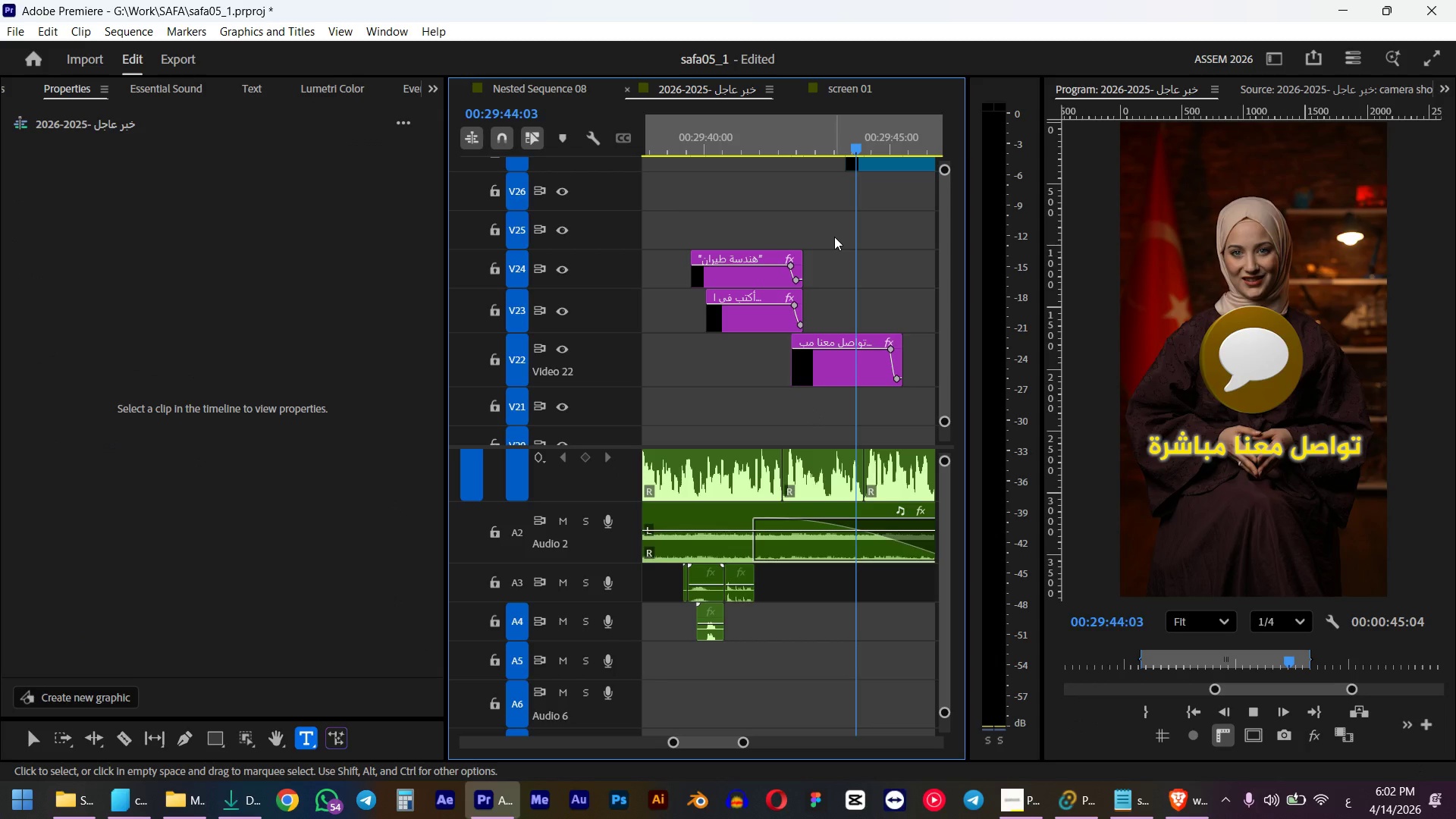 
hold_key(key=AltLeft, duration=1.64)
 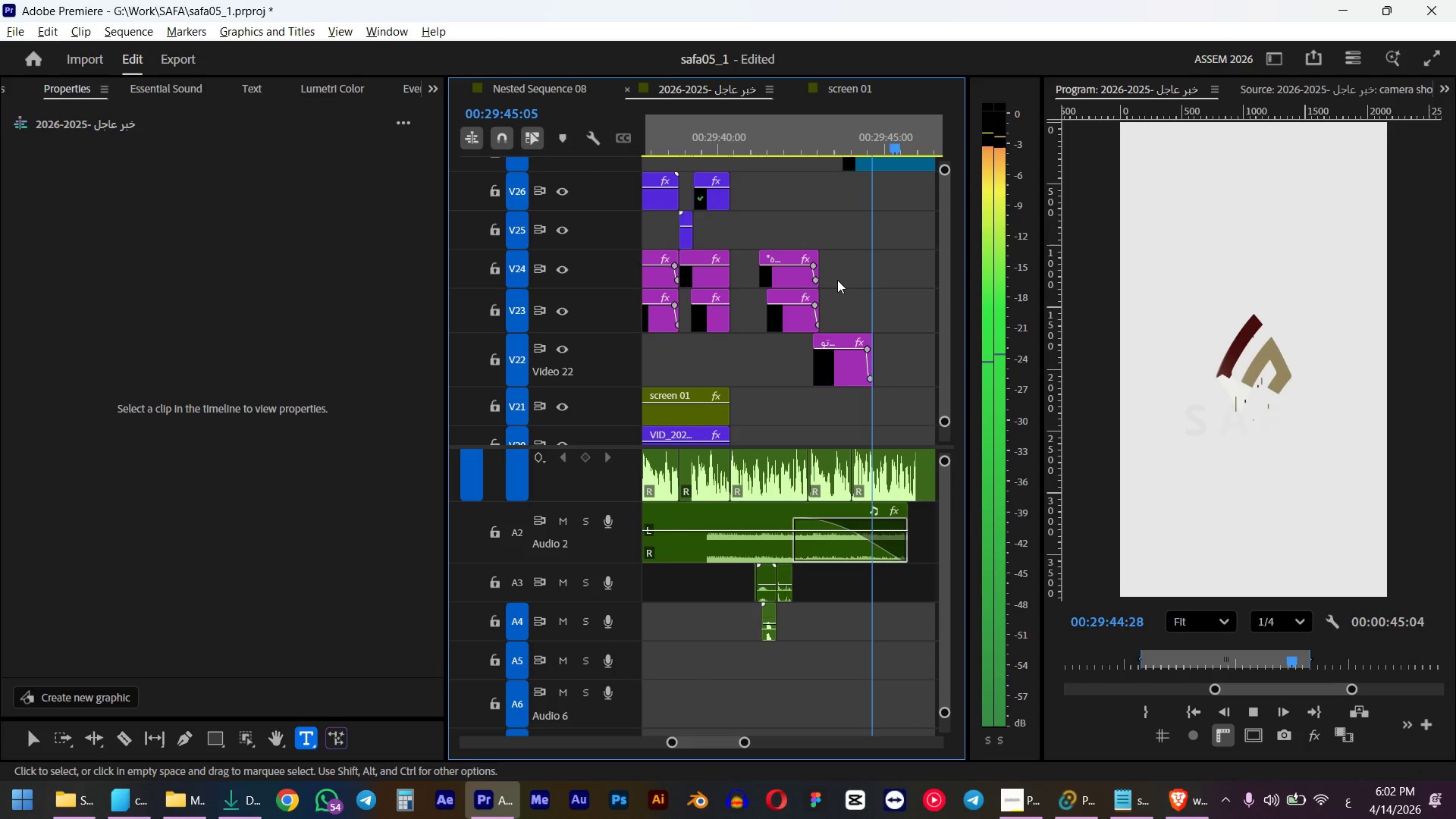 
key(Space)
 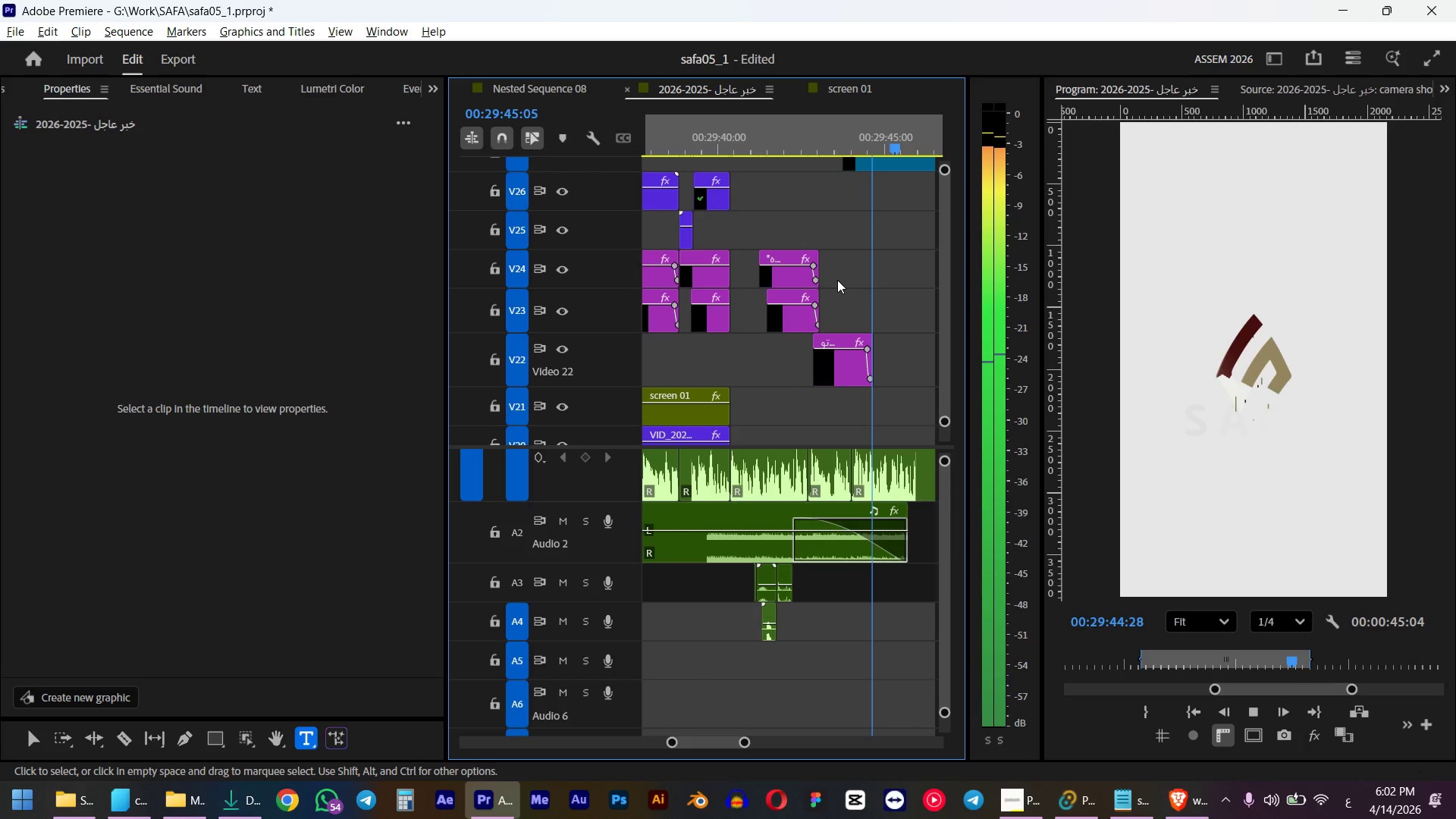 
scroll: coordinate [837, 280], scroll_direction: down, amount: 15.0
 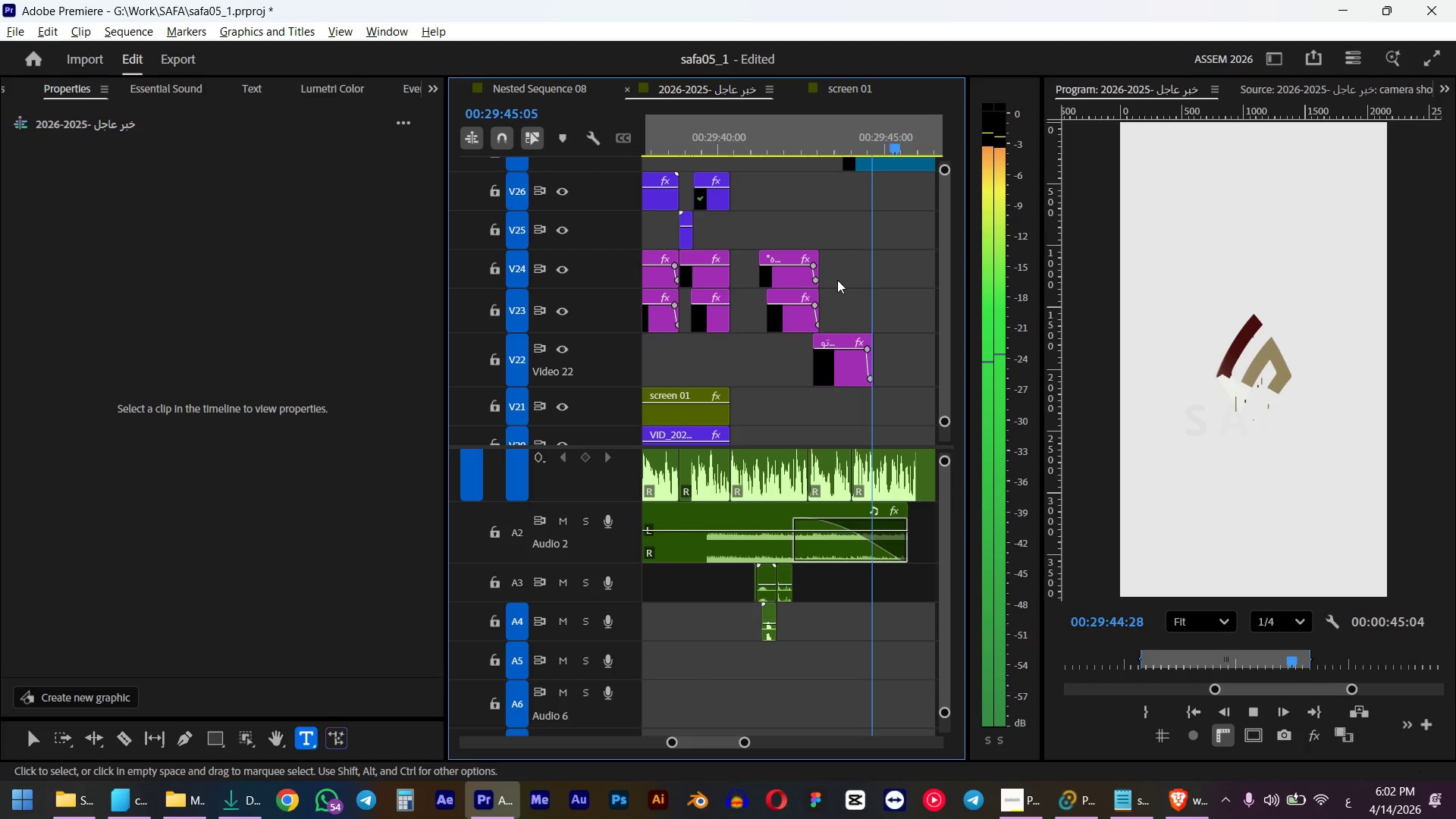 
hold_key(key=AltLeft, duration=0.34)
scroll: coordinate [778, 340], scroll_direction: none, amount: 0.0
 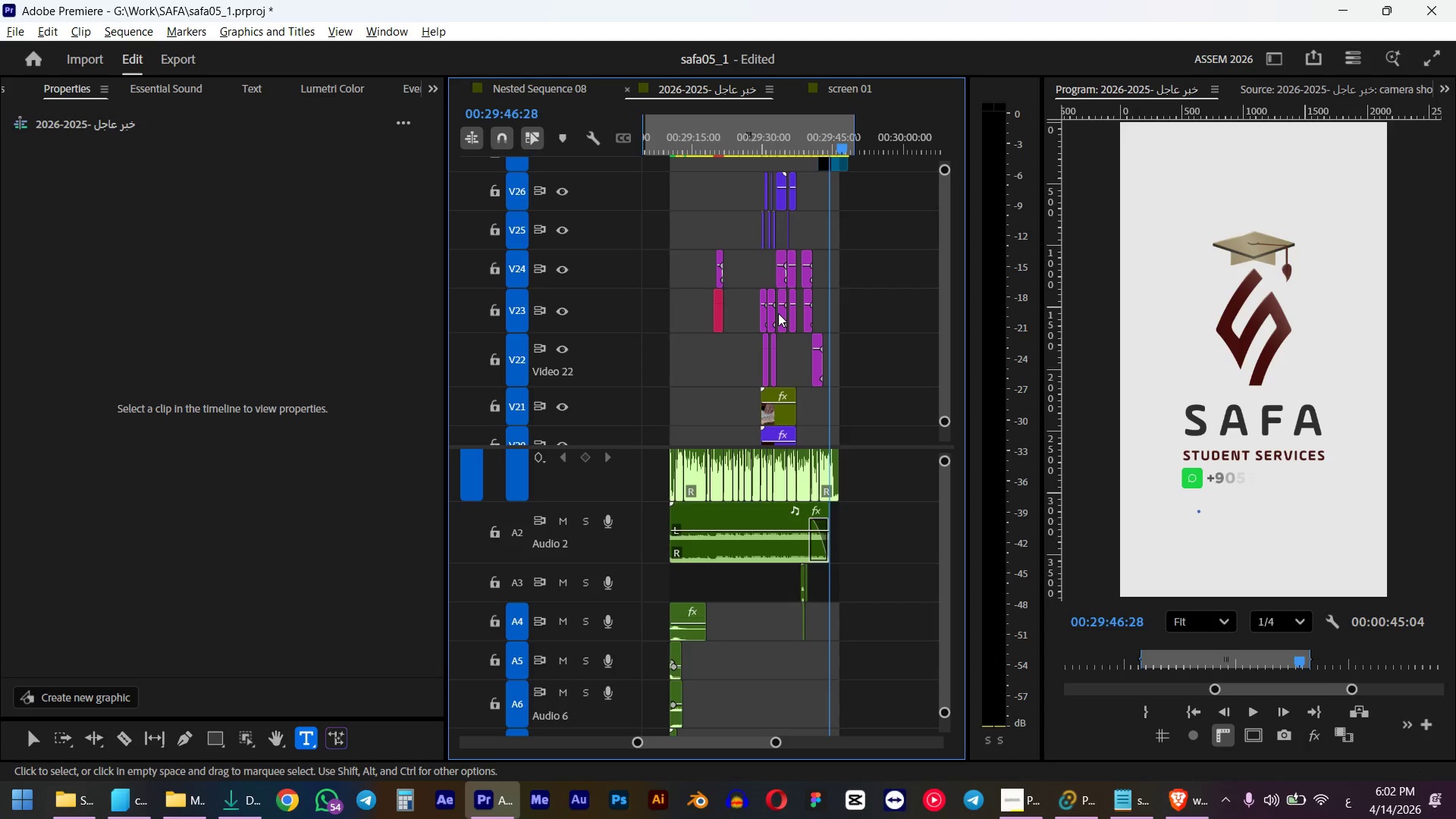 
left_click_drag(start_coordinate=[847, 136], to_coordinate=[809, 140])
 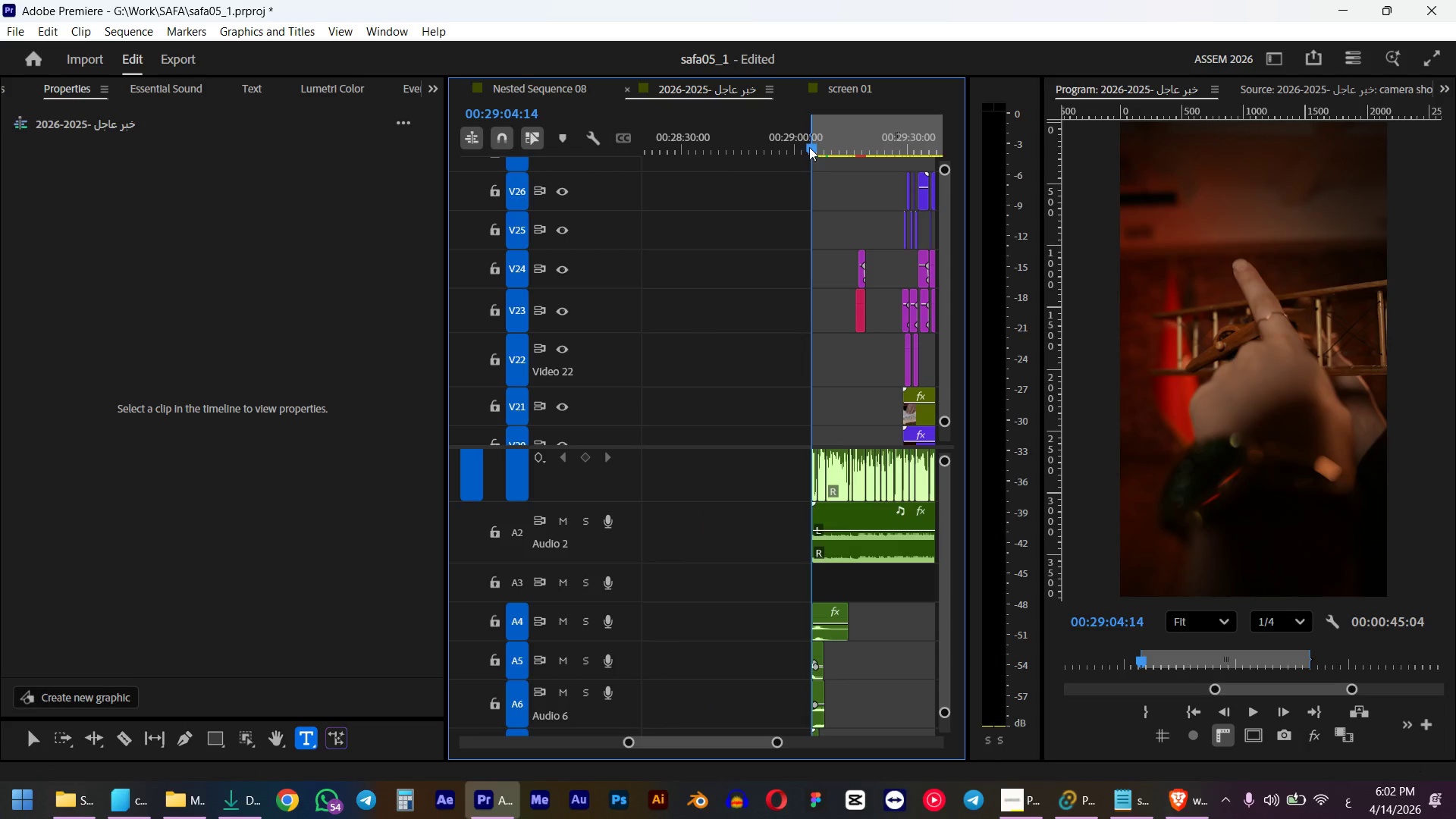 
hold_key(key=ShiftLeft, duration=0.91)
 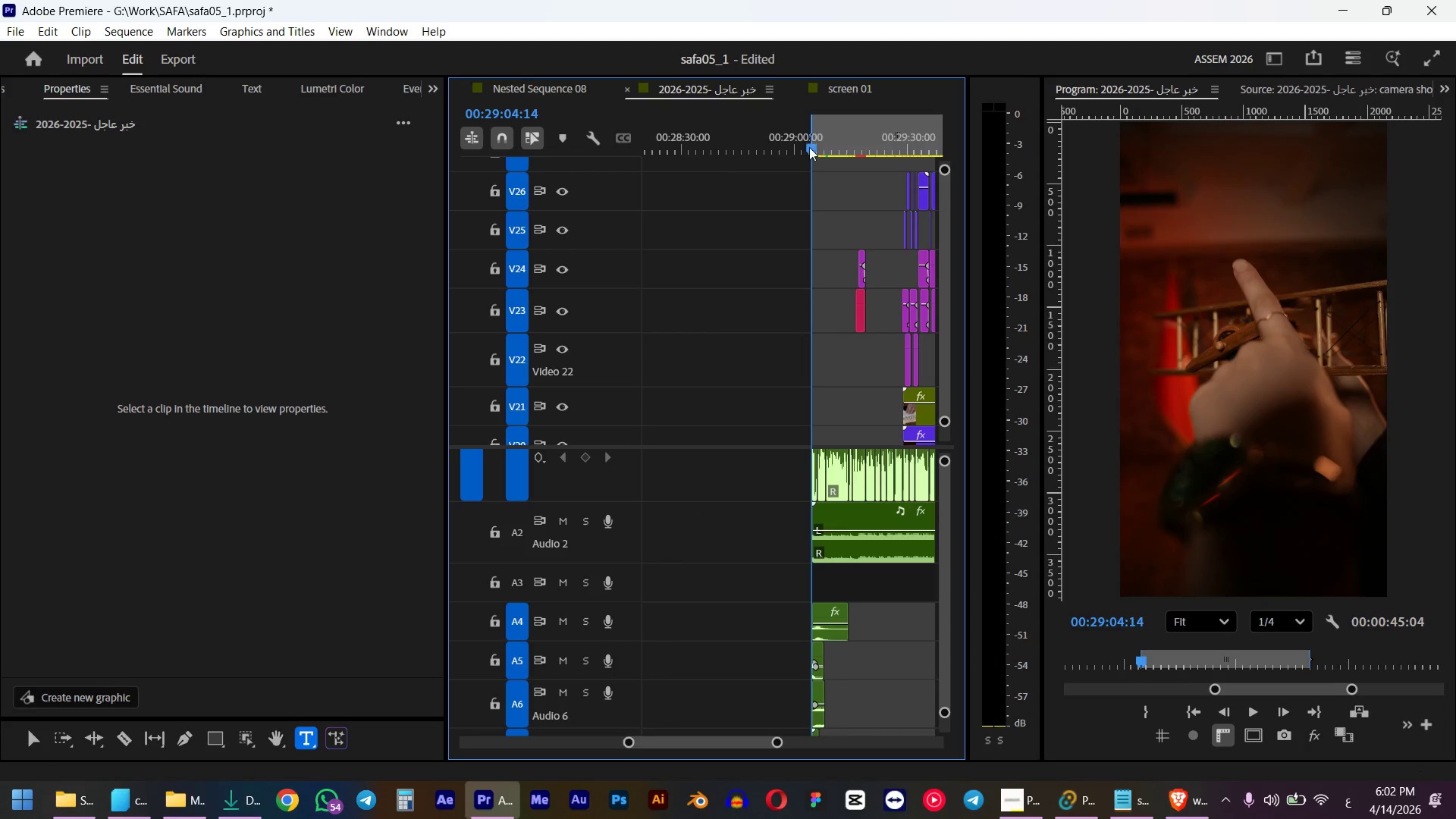 
key(Control+ControlLeft)
 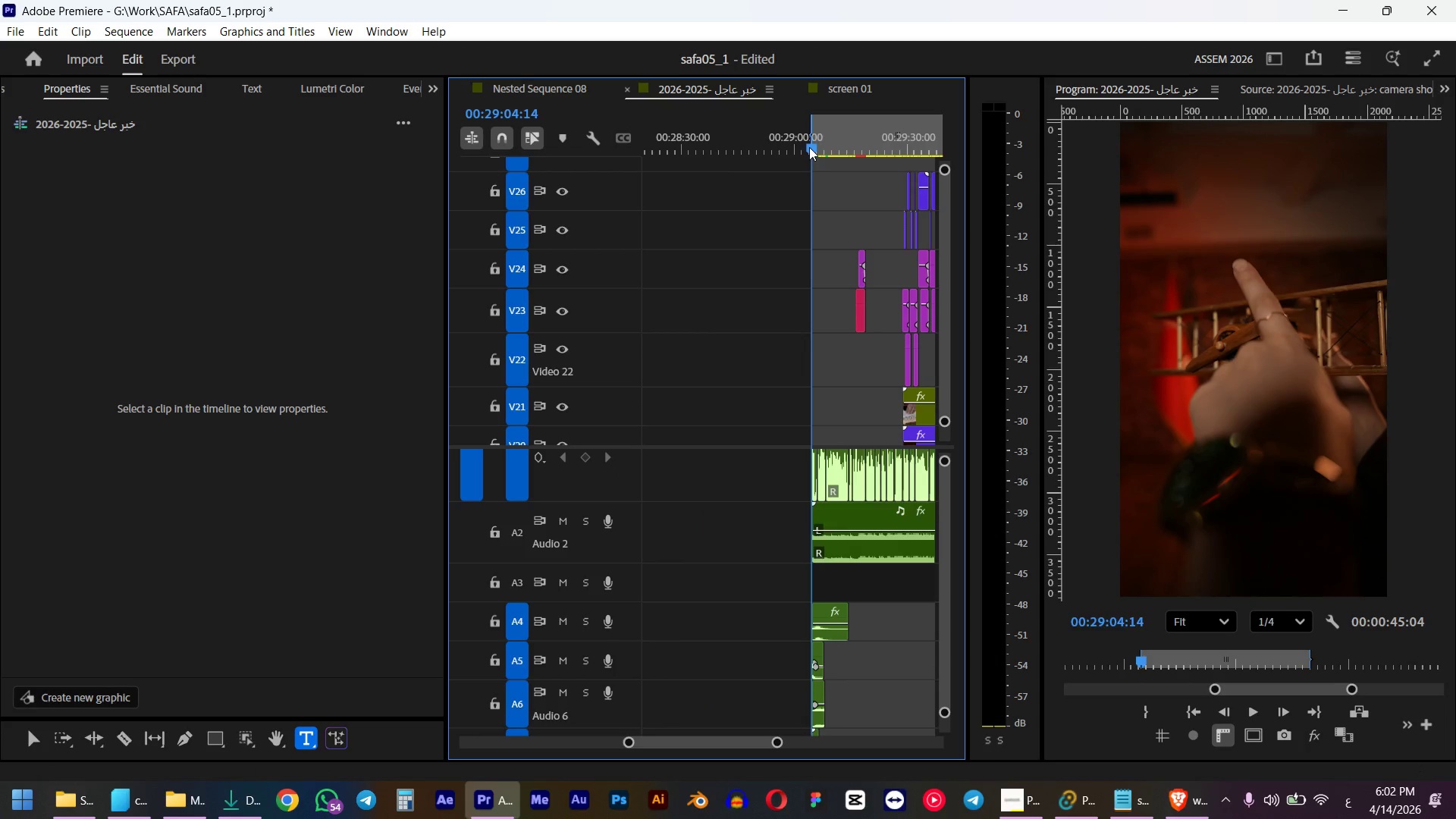 
key(Control+S)
 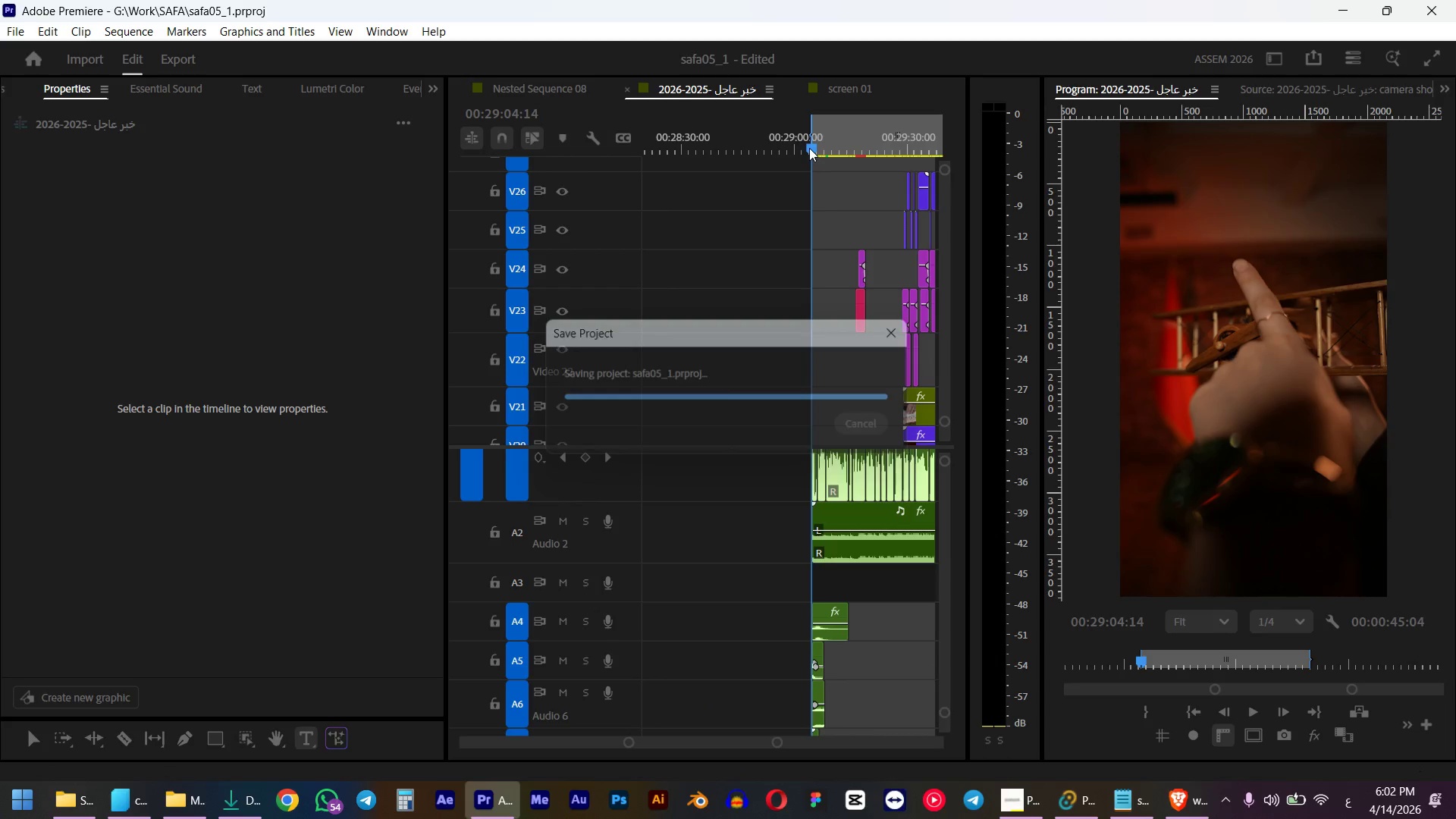 
key(Space)
 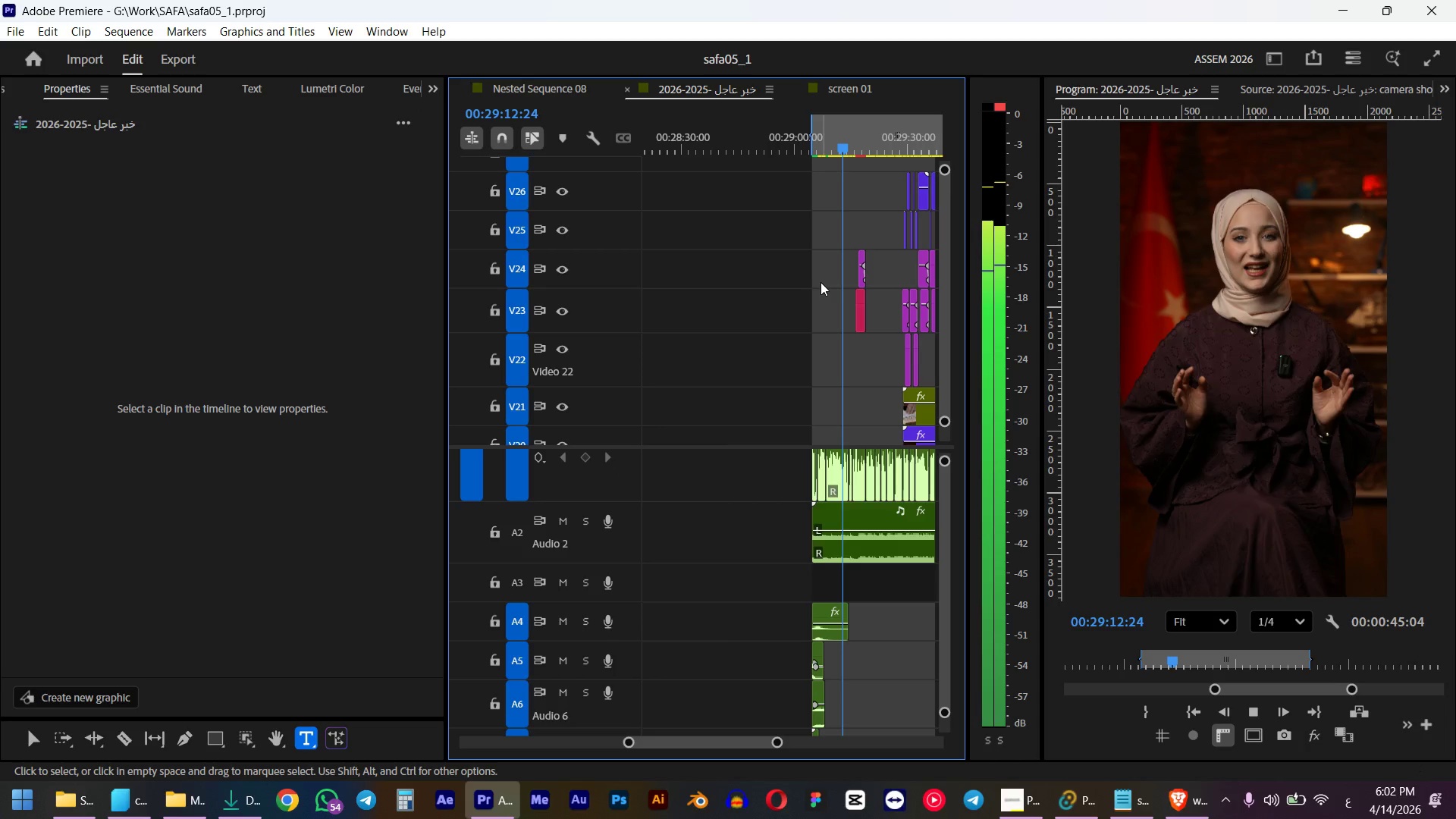 
wait(15.89)
 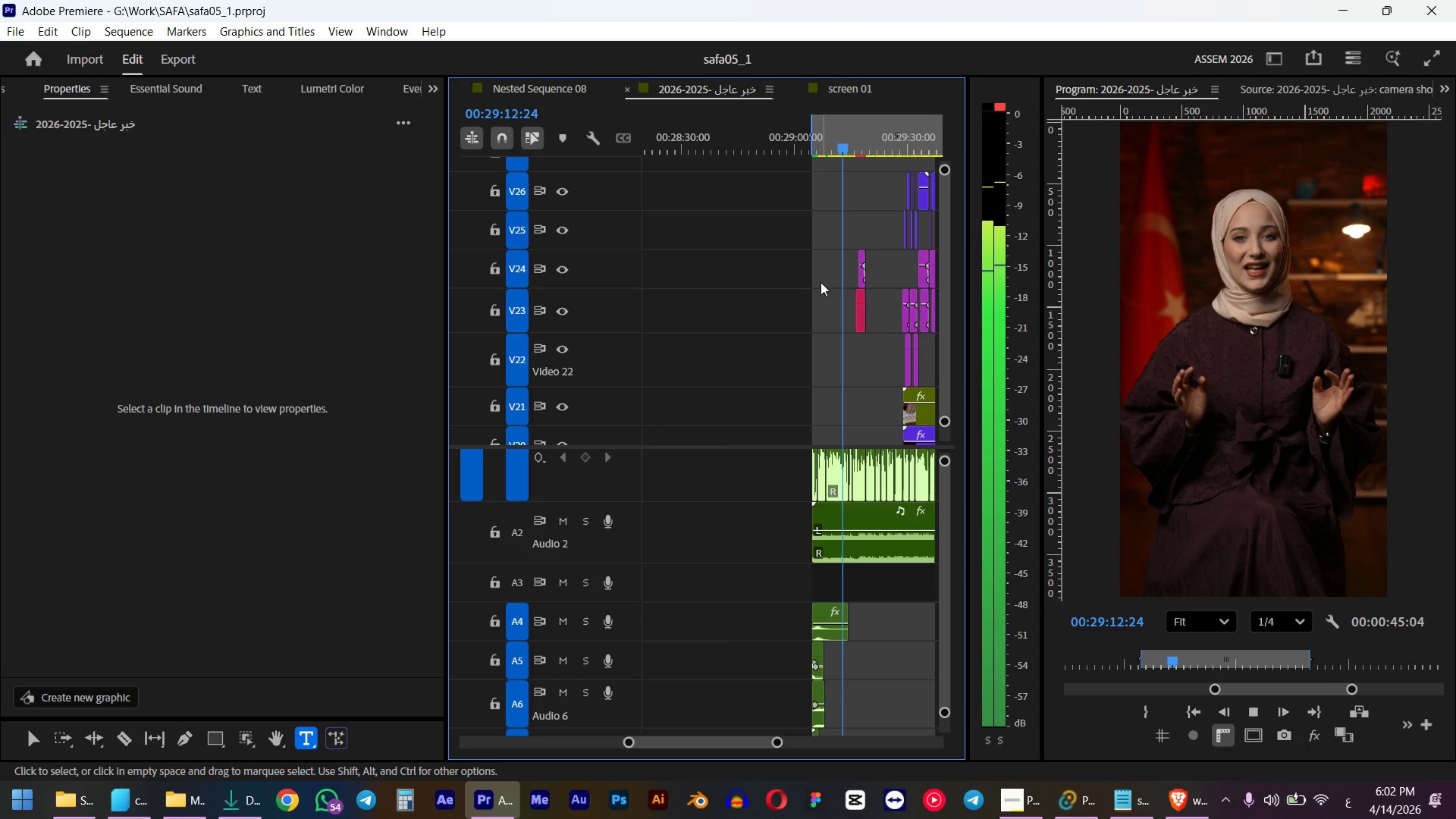 
scroll: coordinate [898, 337], scroll_direction: down, amount: 2.0
 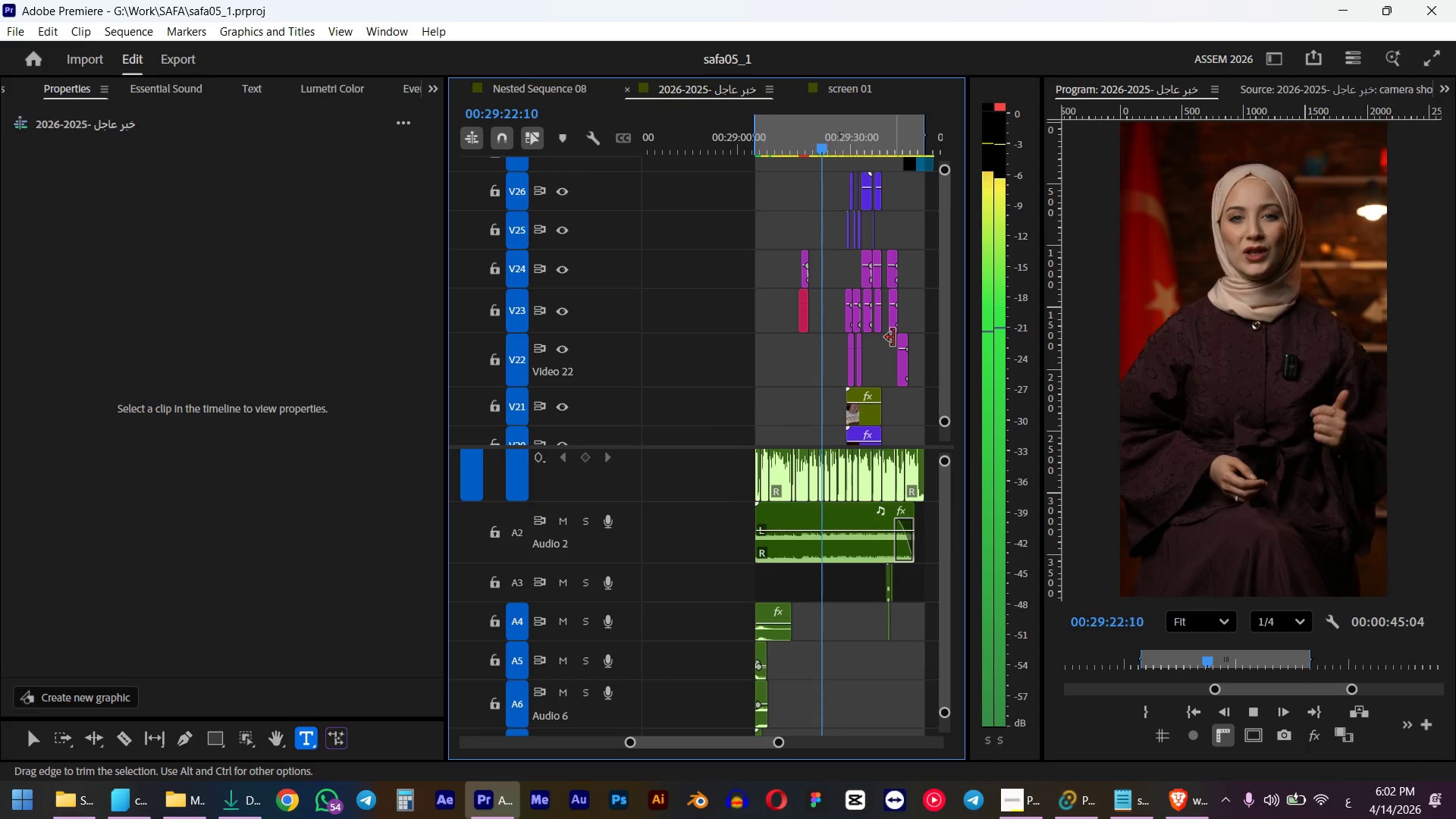 
key(Space)
 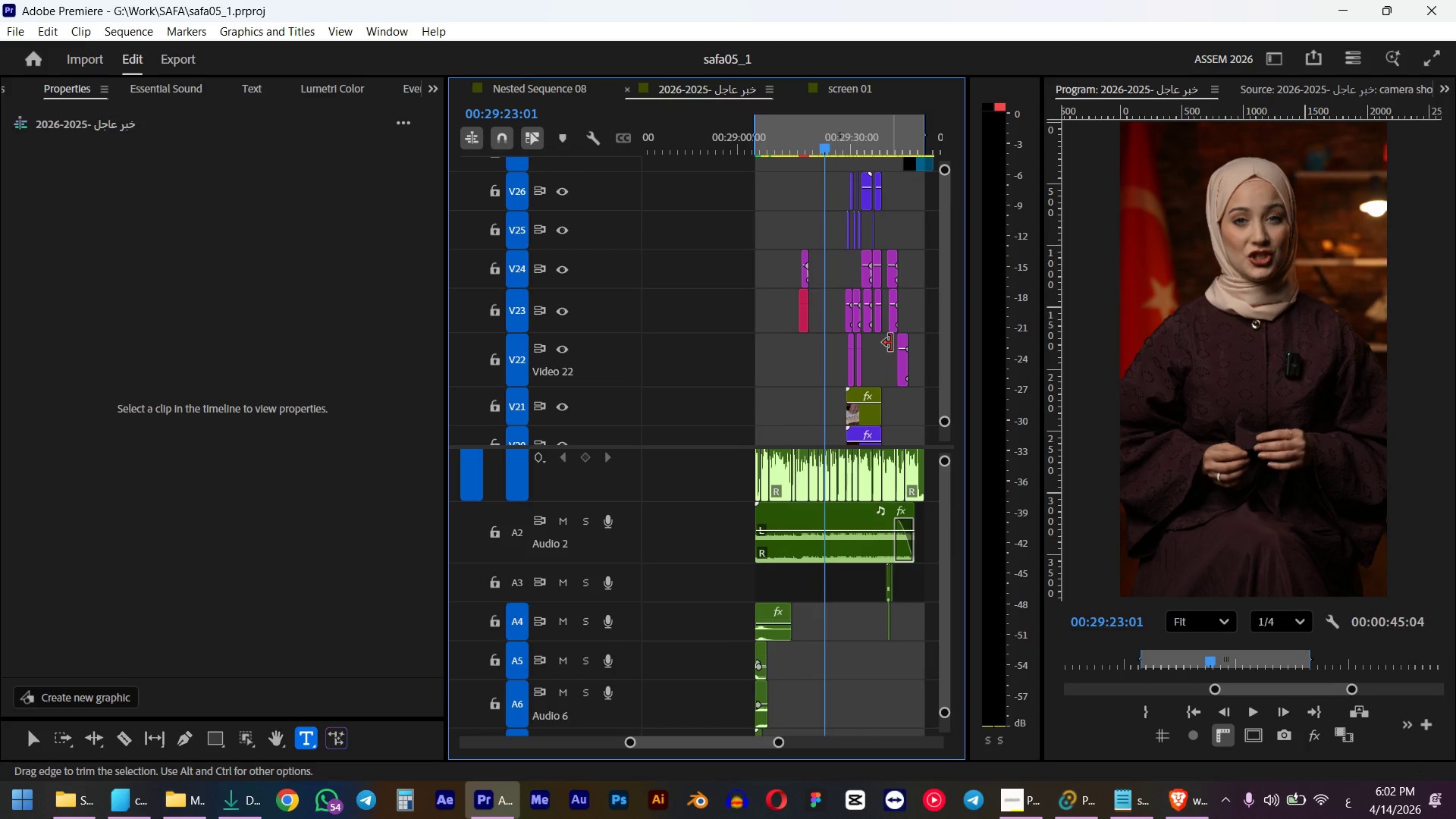 
hold_key(key=AltLeft, duration=0.41)
scroll: coordinate [812, 377], scroll_direction: down, amount: 4.0
 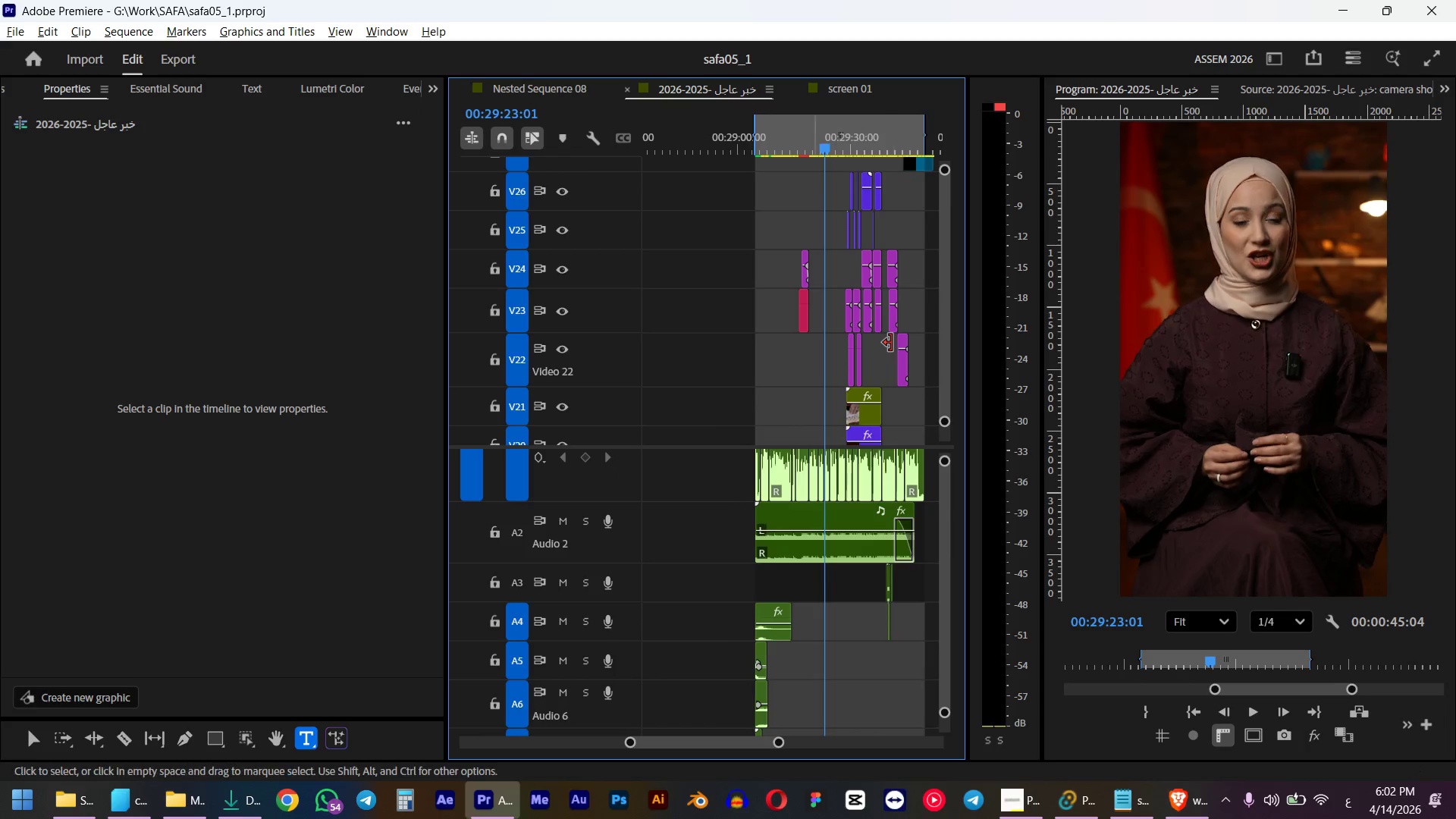 
scroll: coordinate [808, 391], scroll_direction: up, amount: 24.0
 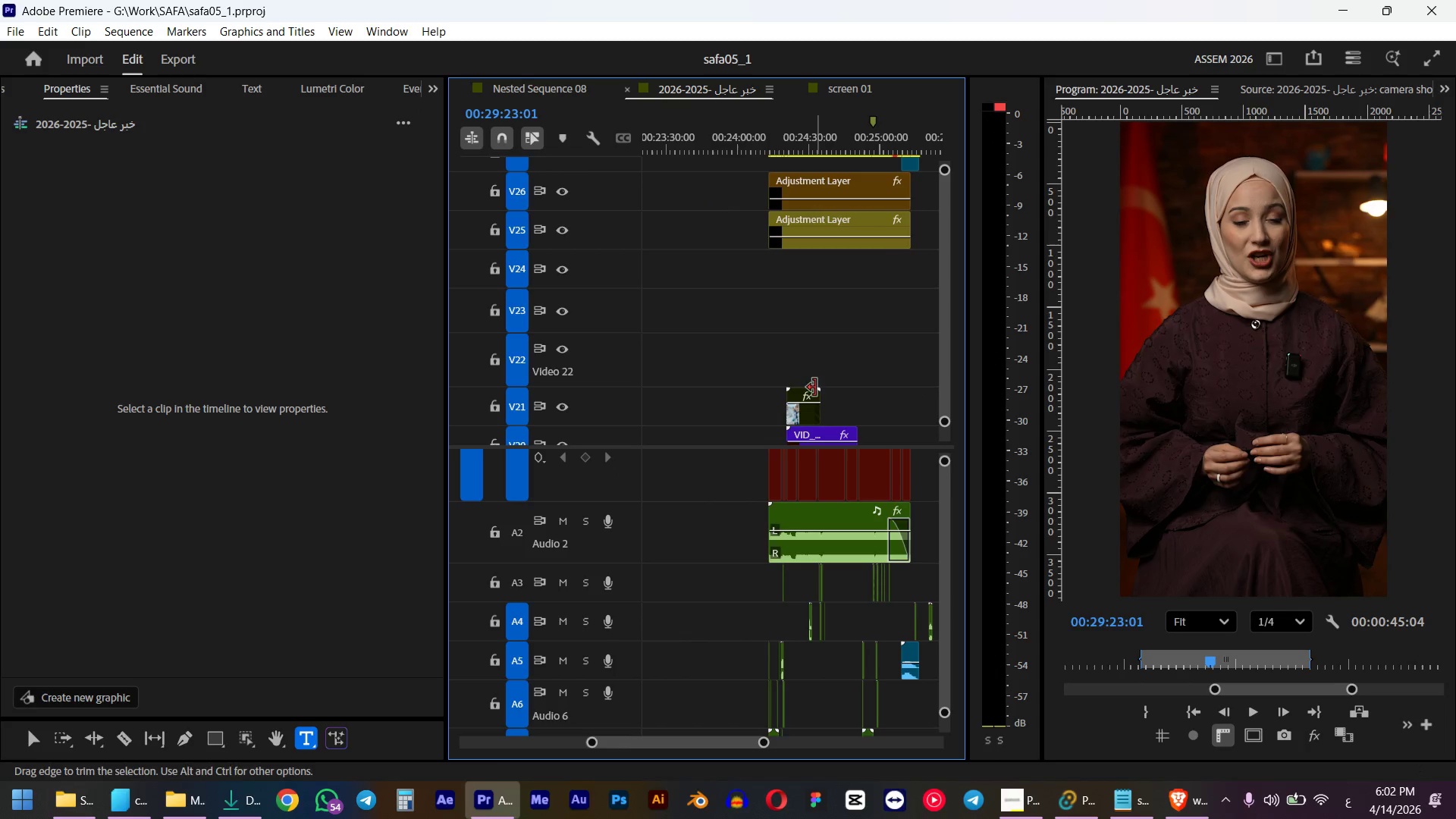 
hold_key(key=ControlLeft, duration=2.33)
scroll: coordinate [830, 347], scroll_direction: down, amount: 35.0
 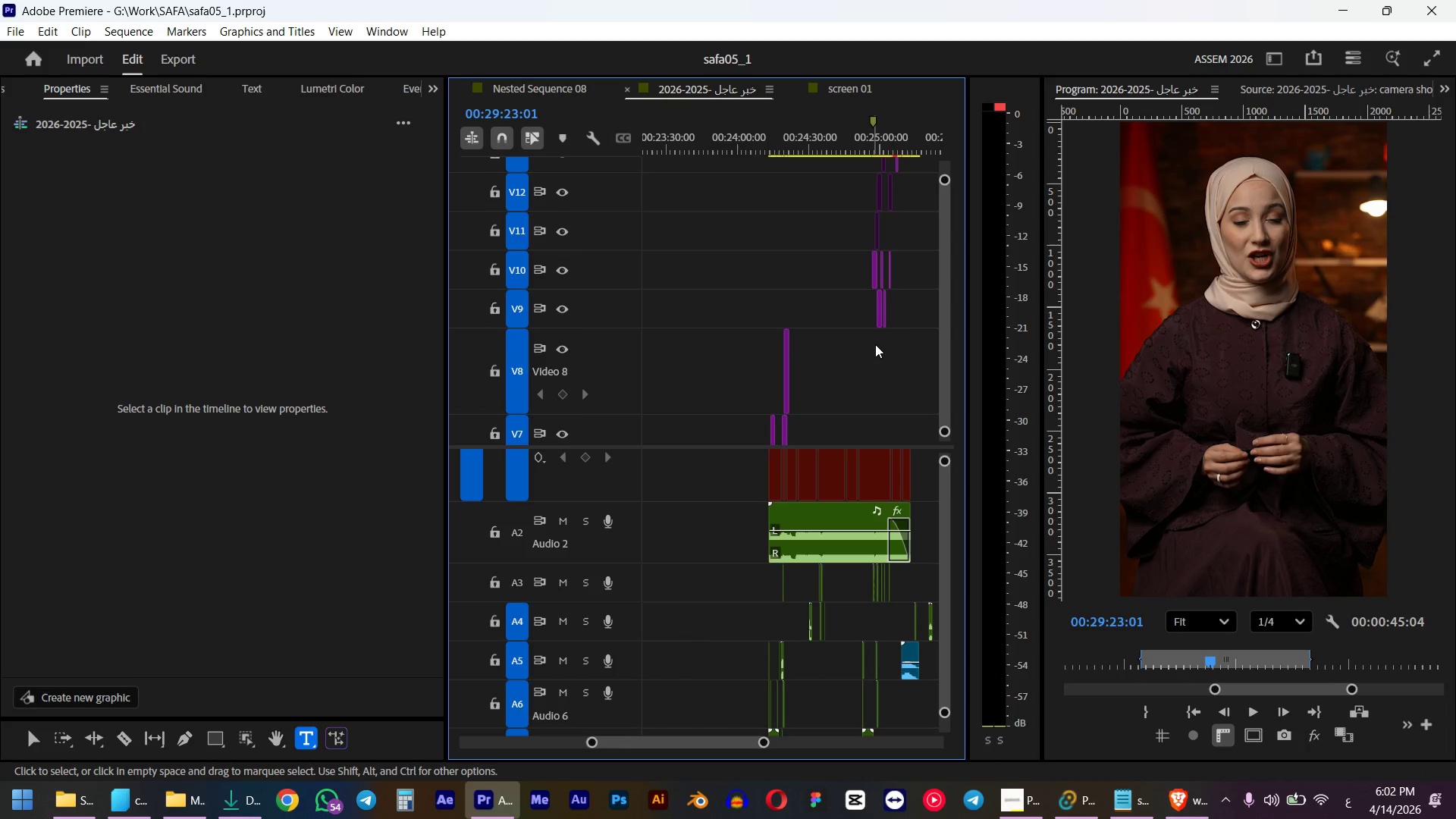 
hold_key(key=AltLeft, duration=1.44)
scroll: coordinate [846, 344], scroll_direction: up, amount: 20.0
 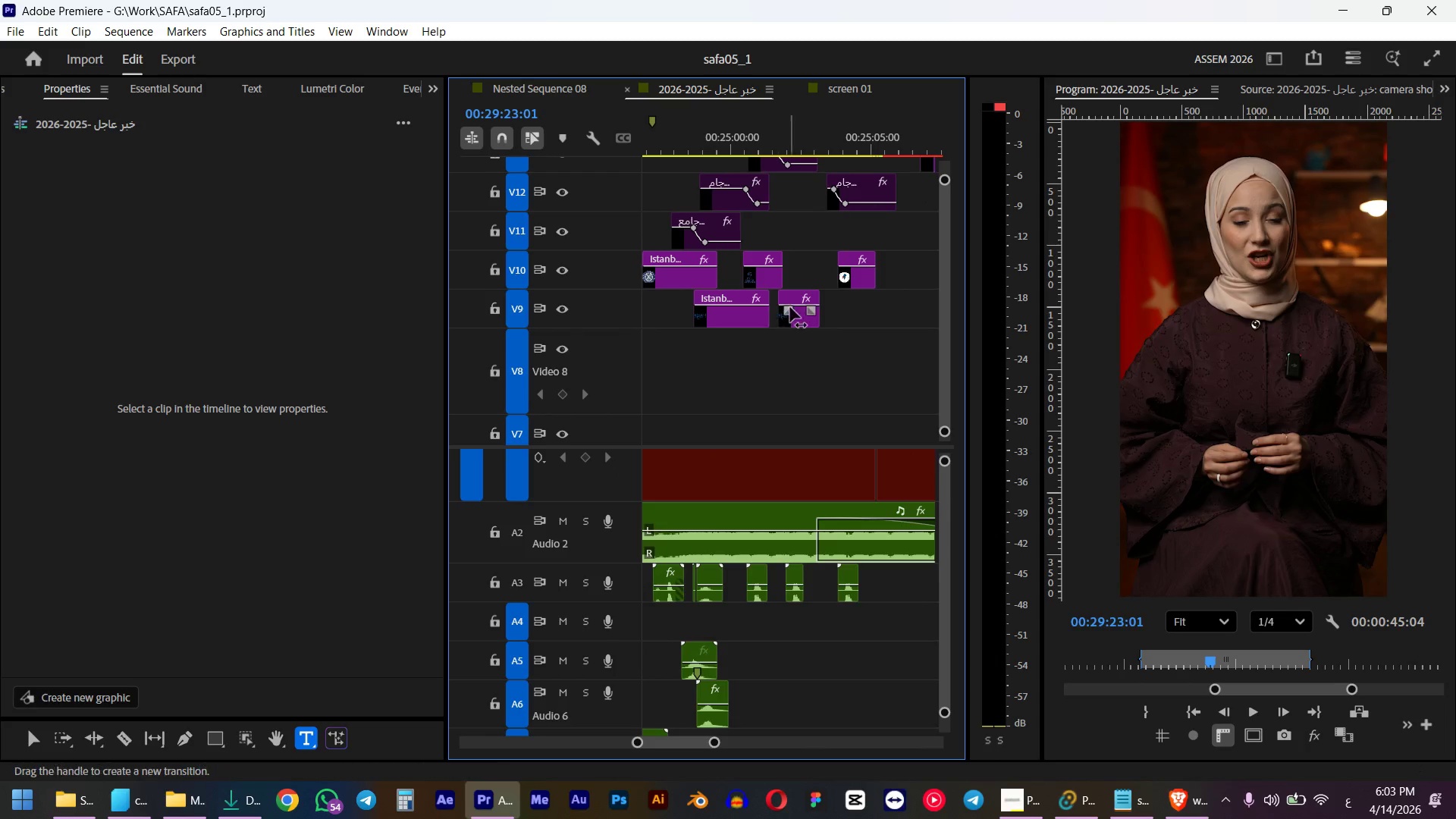 
left_click_drag(start_coordinate=[905, 253], to_coordinate=[679, 358])
 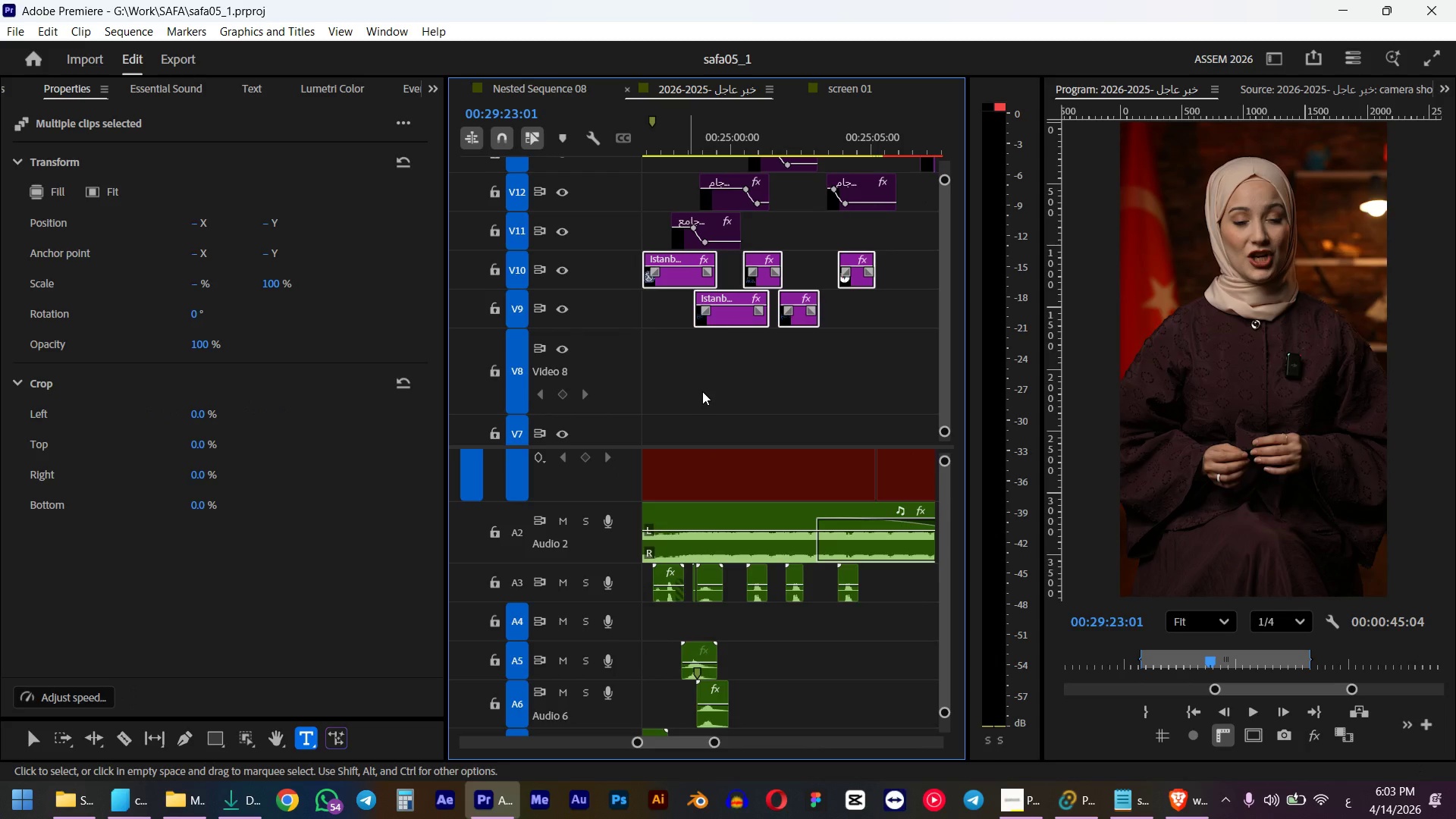 
hold_key(key=ControlLeft, duration=1.7)
scroll: coordinate [755, 538], scroll_direction: down, amount: 14.0
 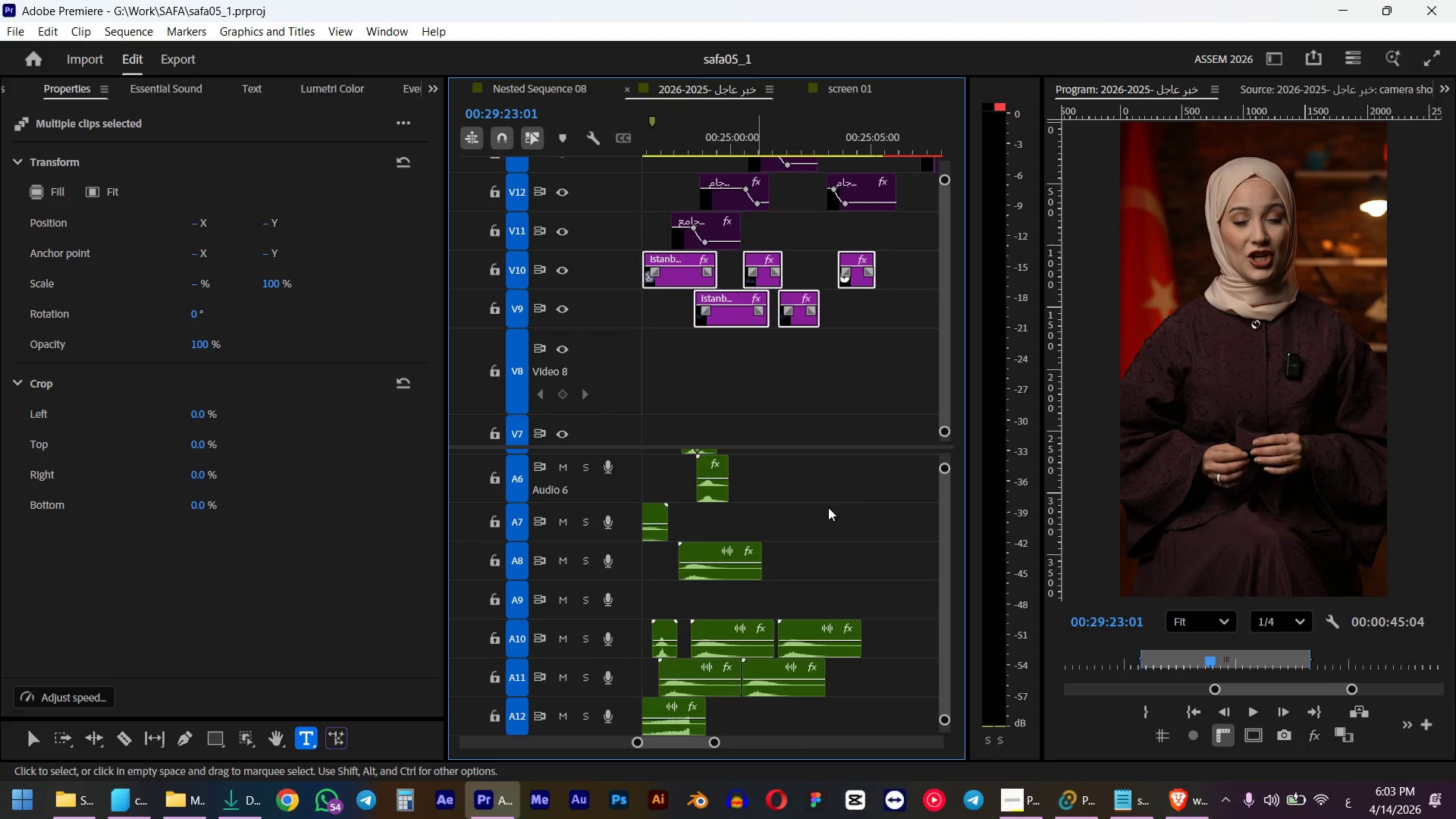 
hold_key(key=ShiftLeft, duration=3.17)
left_click_drag(start_coordinate=[871, 481], to_coordinate=[722, 725])
 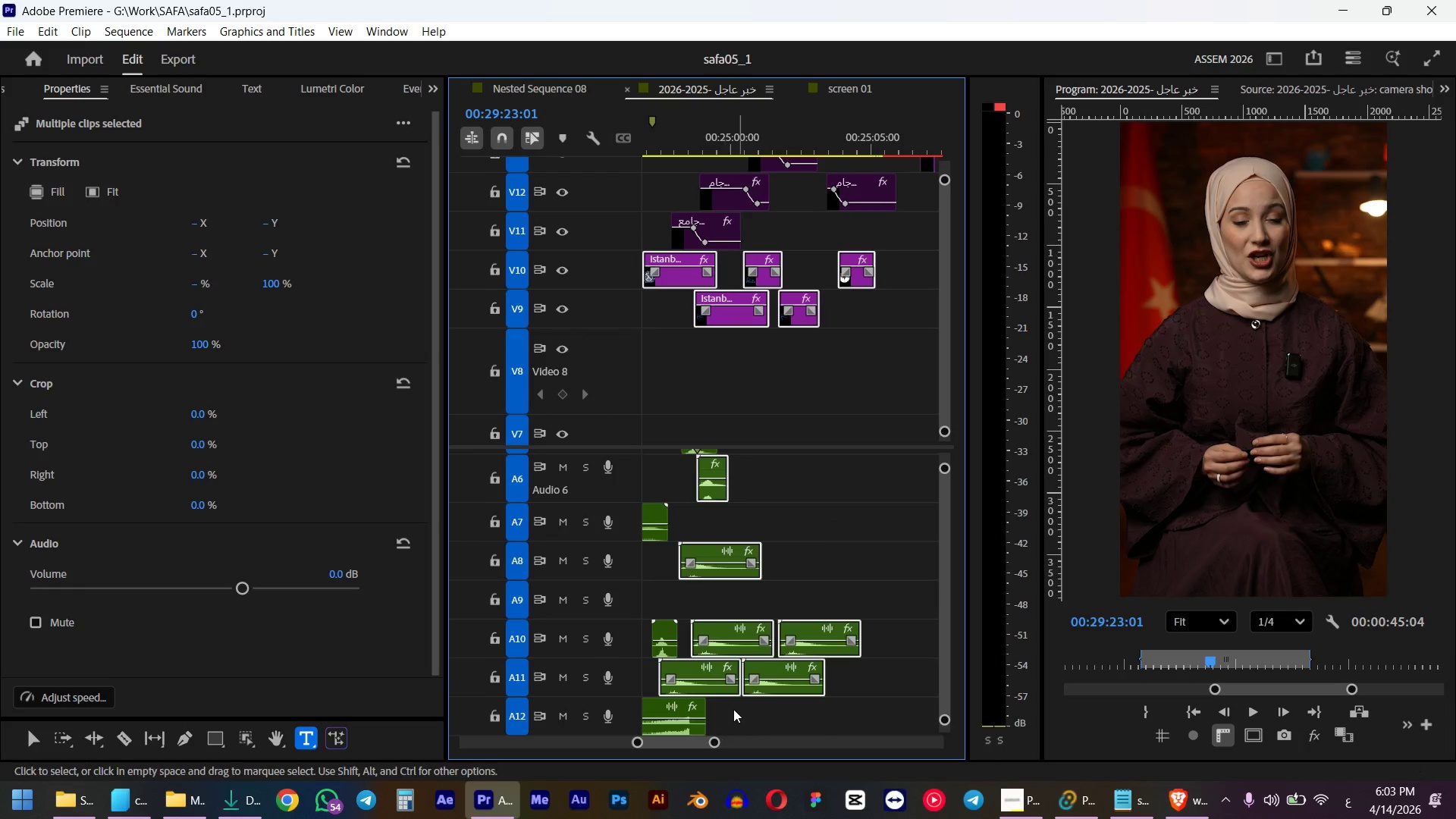 
hold_key(key=ControlLeft, duration=0.34)
 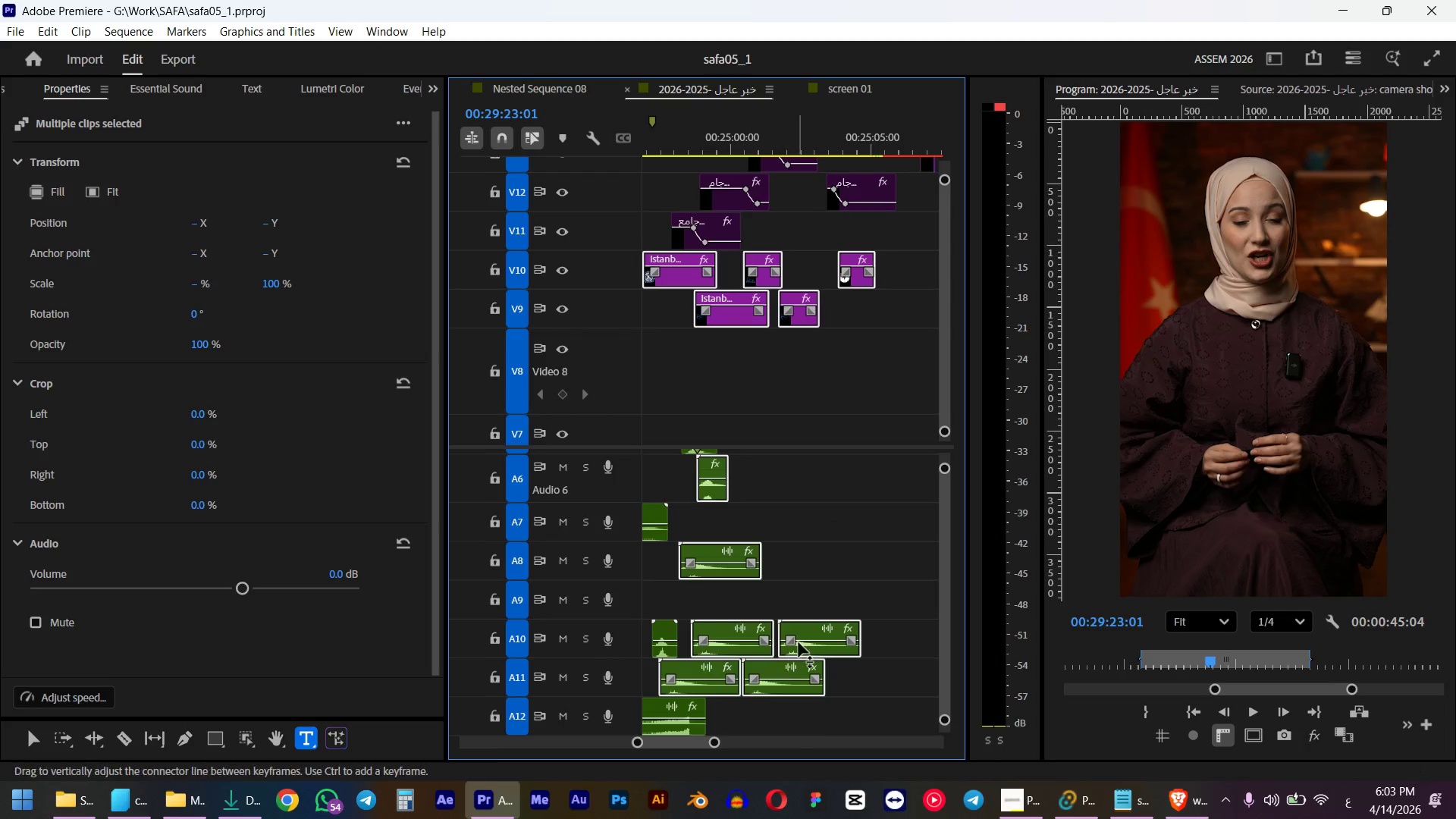 
hold_key(key=AltLeft, duration=0.55)
scroll: coordinate [799, 641], scroll_direction: down, amount: 2.0
 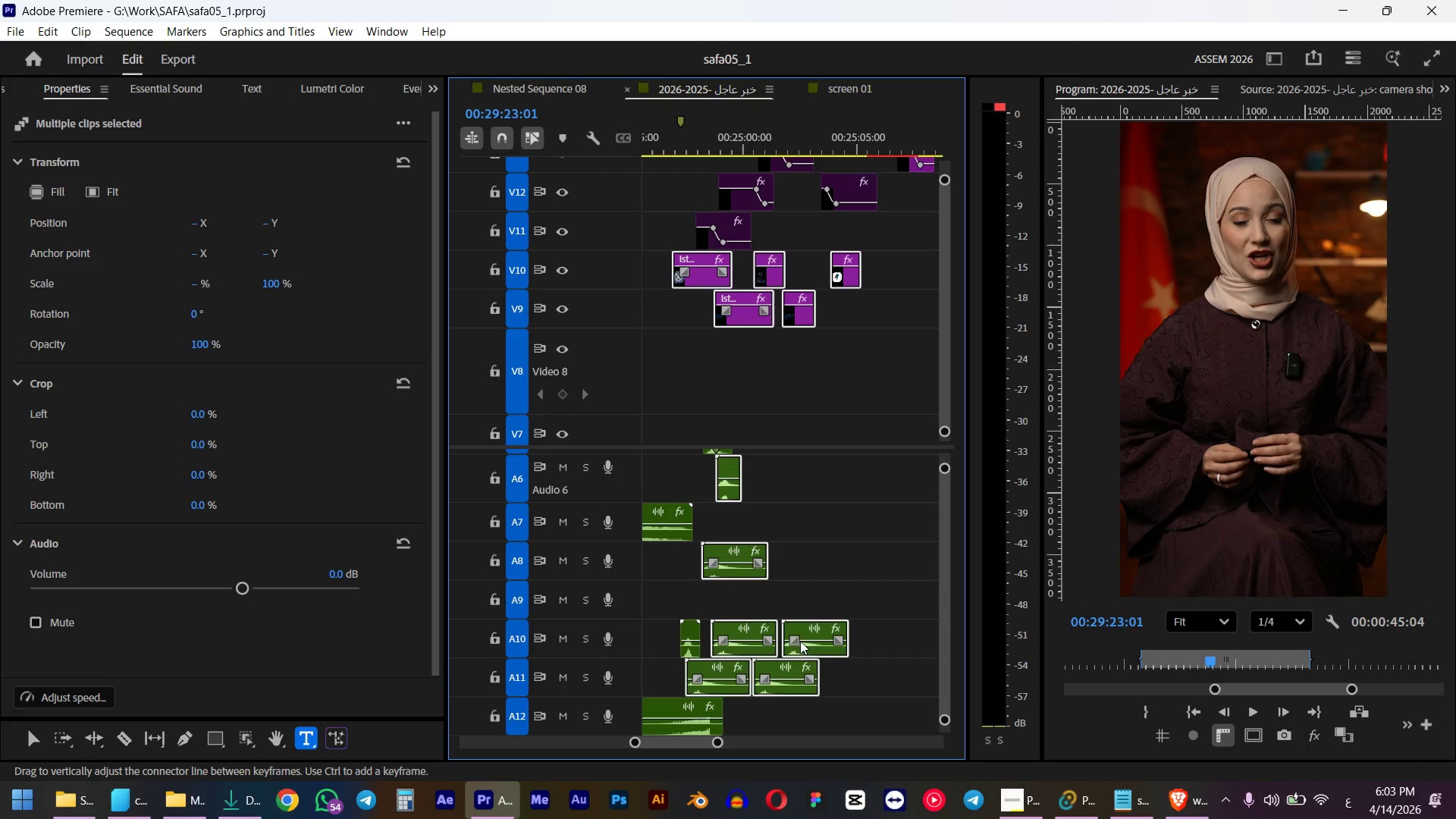 
hold_key(key=ShiftLeft, duration=2.41)
left_click([692, 652])
 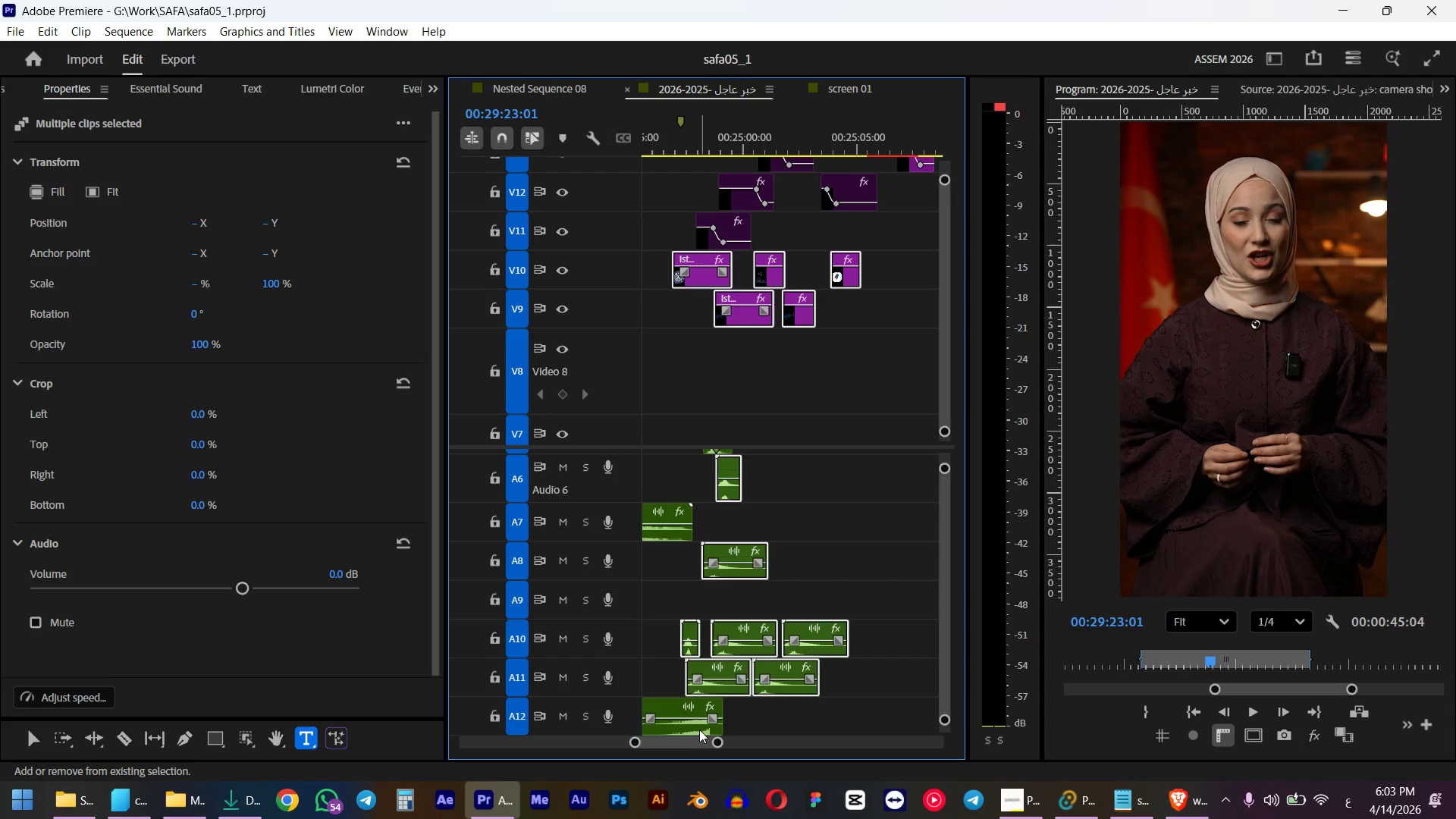 
left_click([699, 730])
 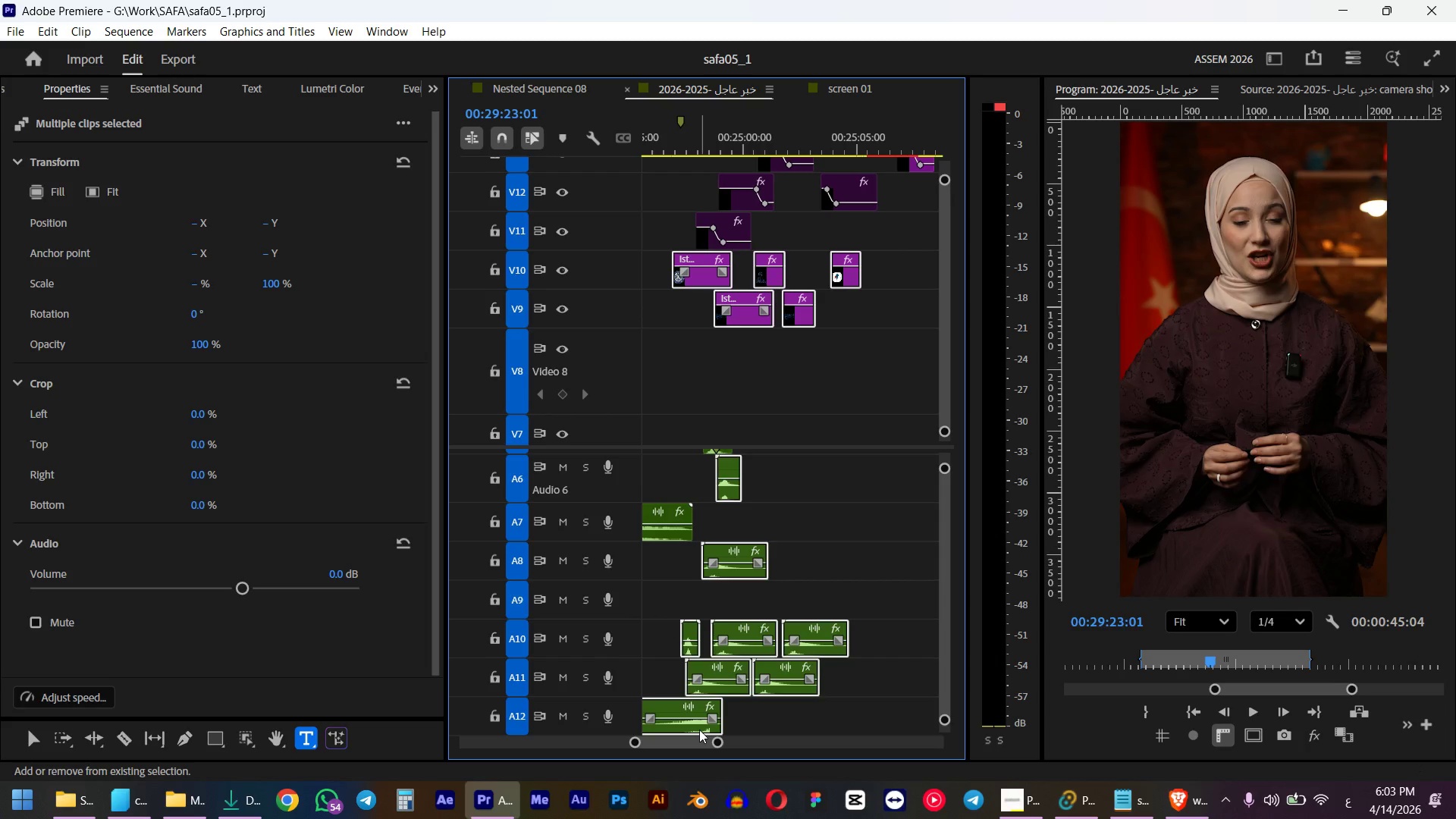 
key(Control+C)
 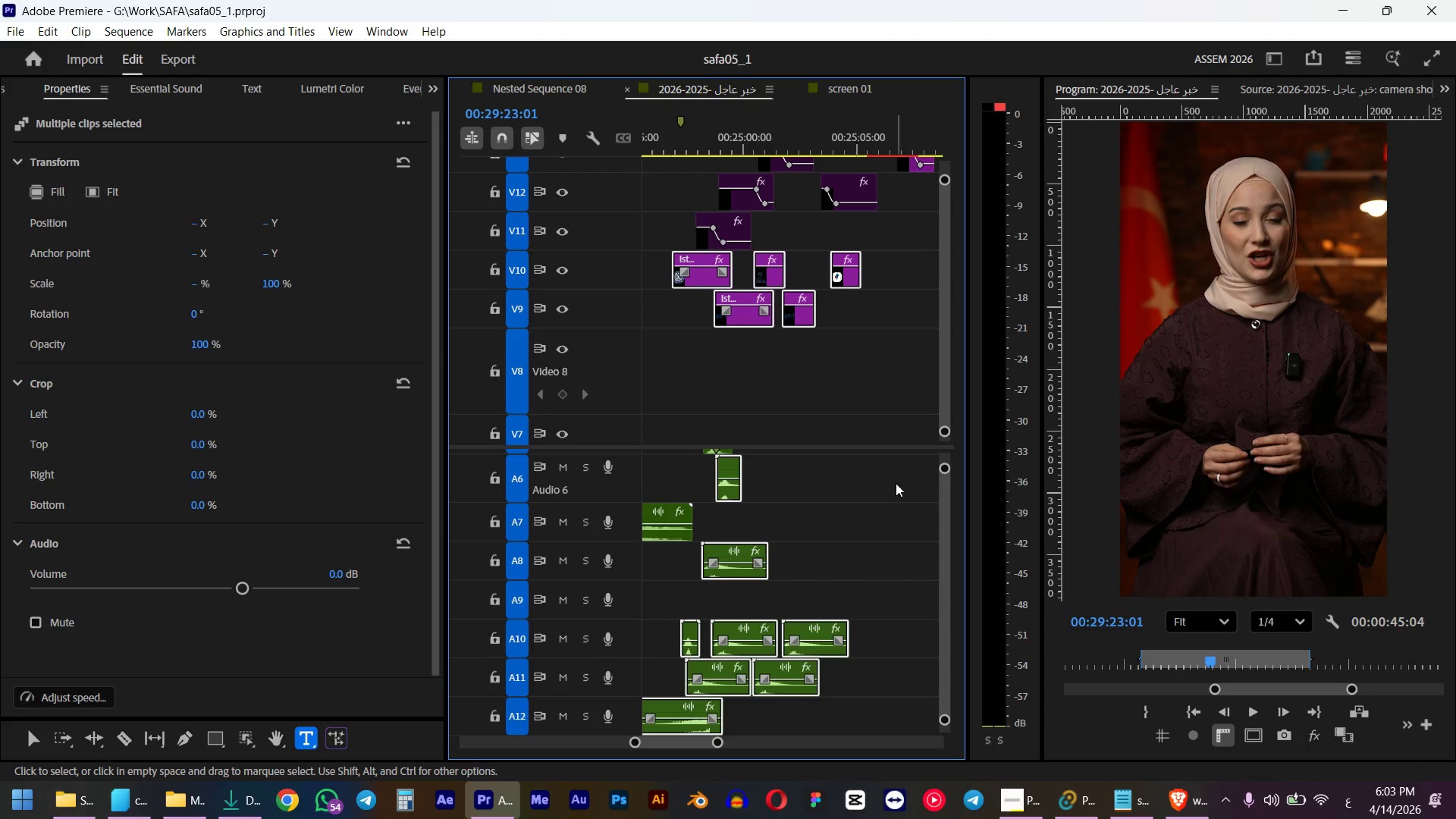 
scroll: coordinate [808, 483], scroll_direction: down, amount: 5.0
 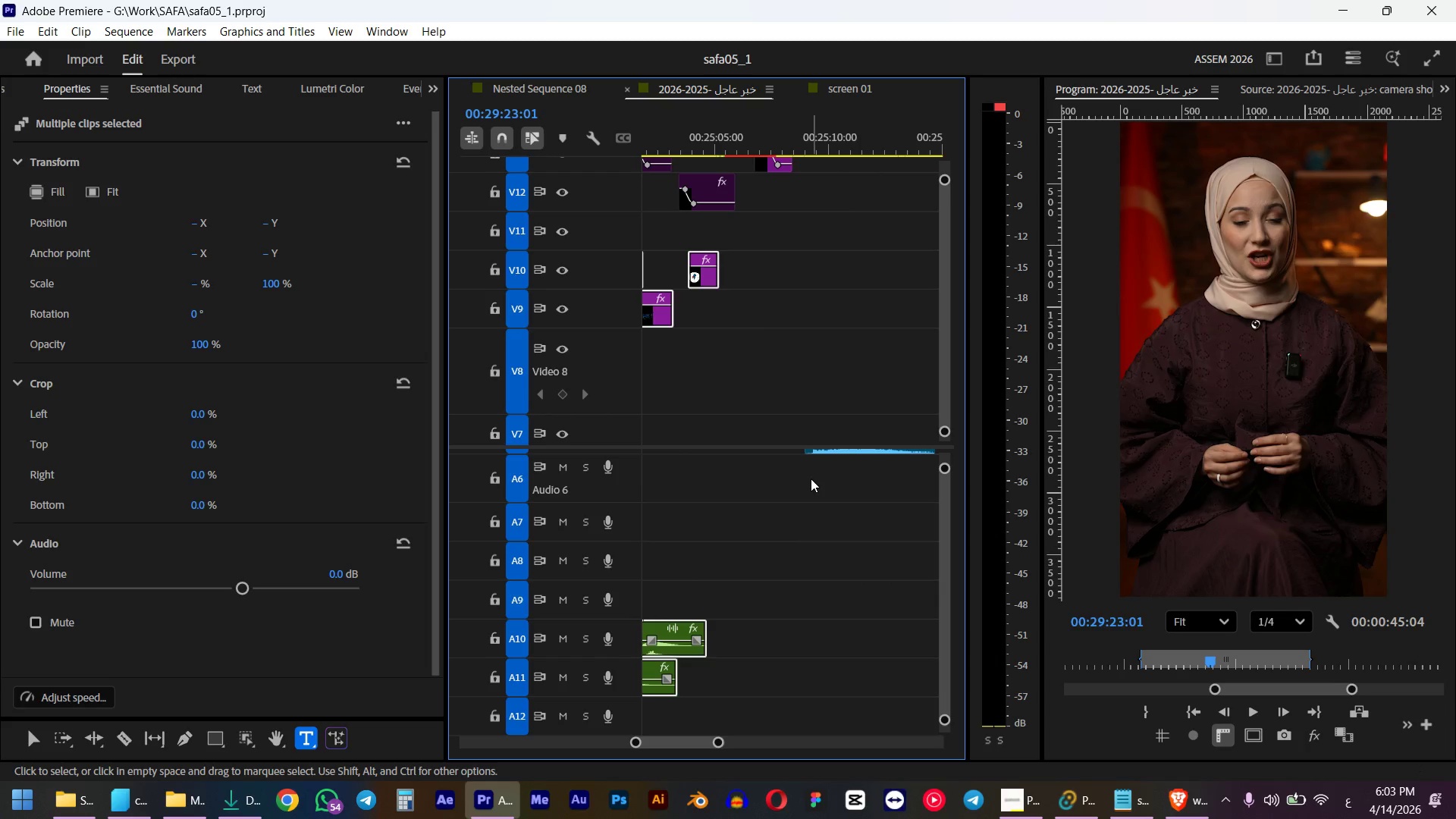 
key(Space)
 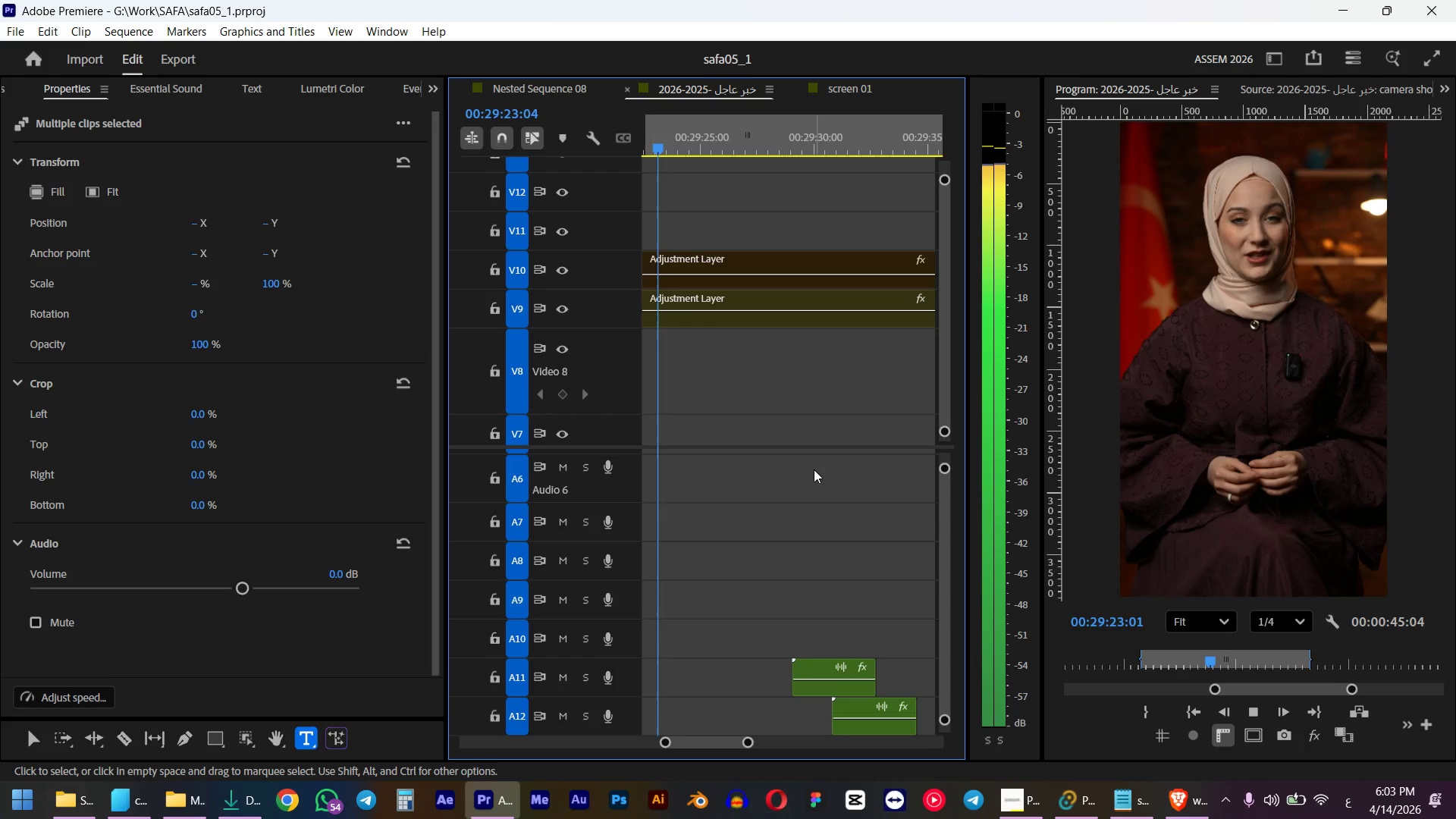 
key(Space)
 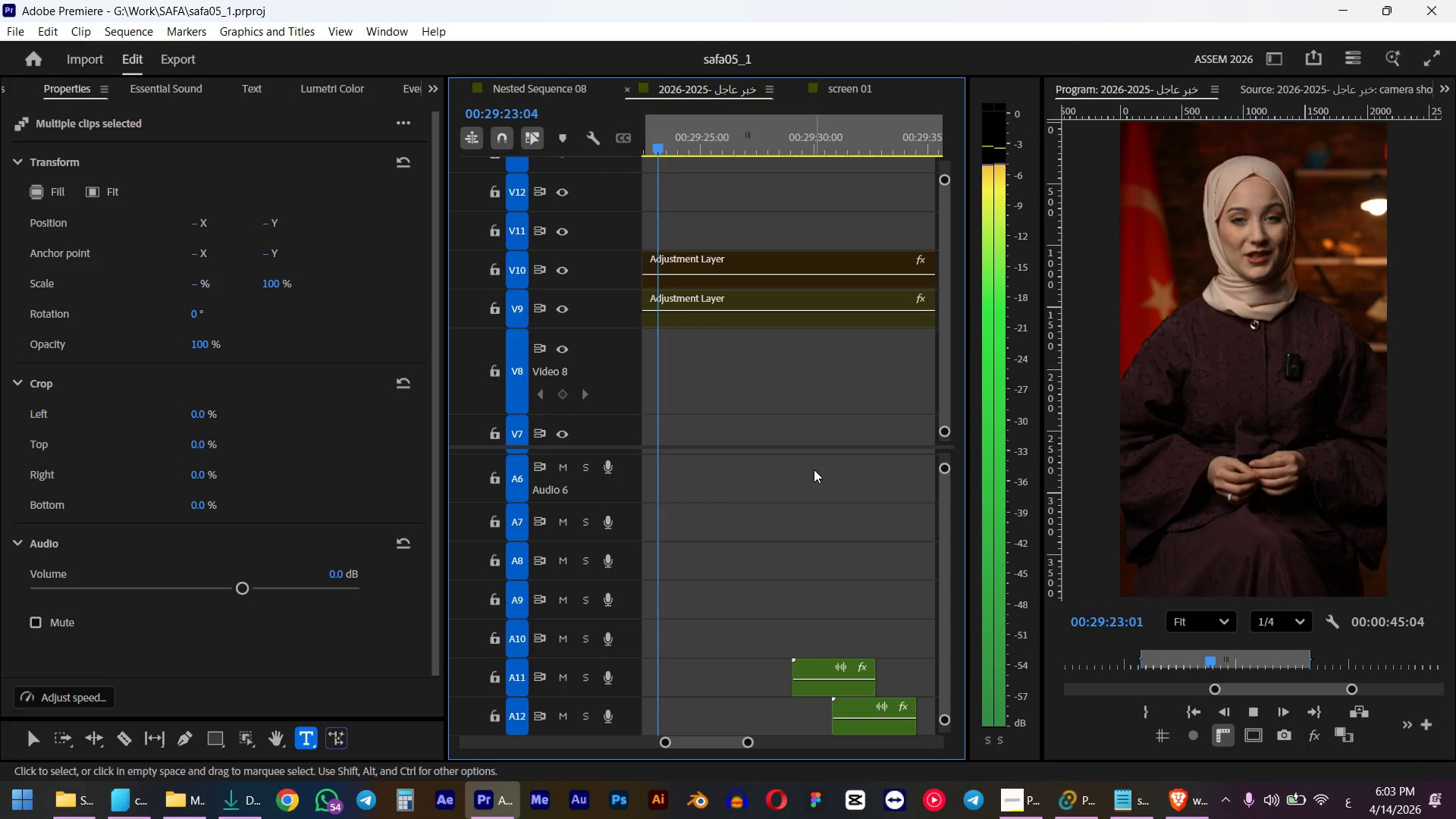 
hold_key(key=AltLeft, duration=0.34)
 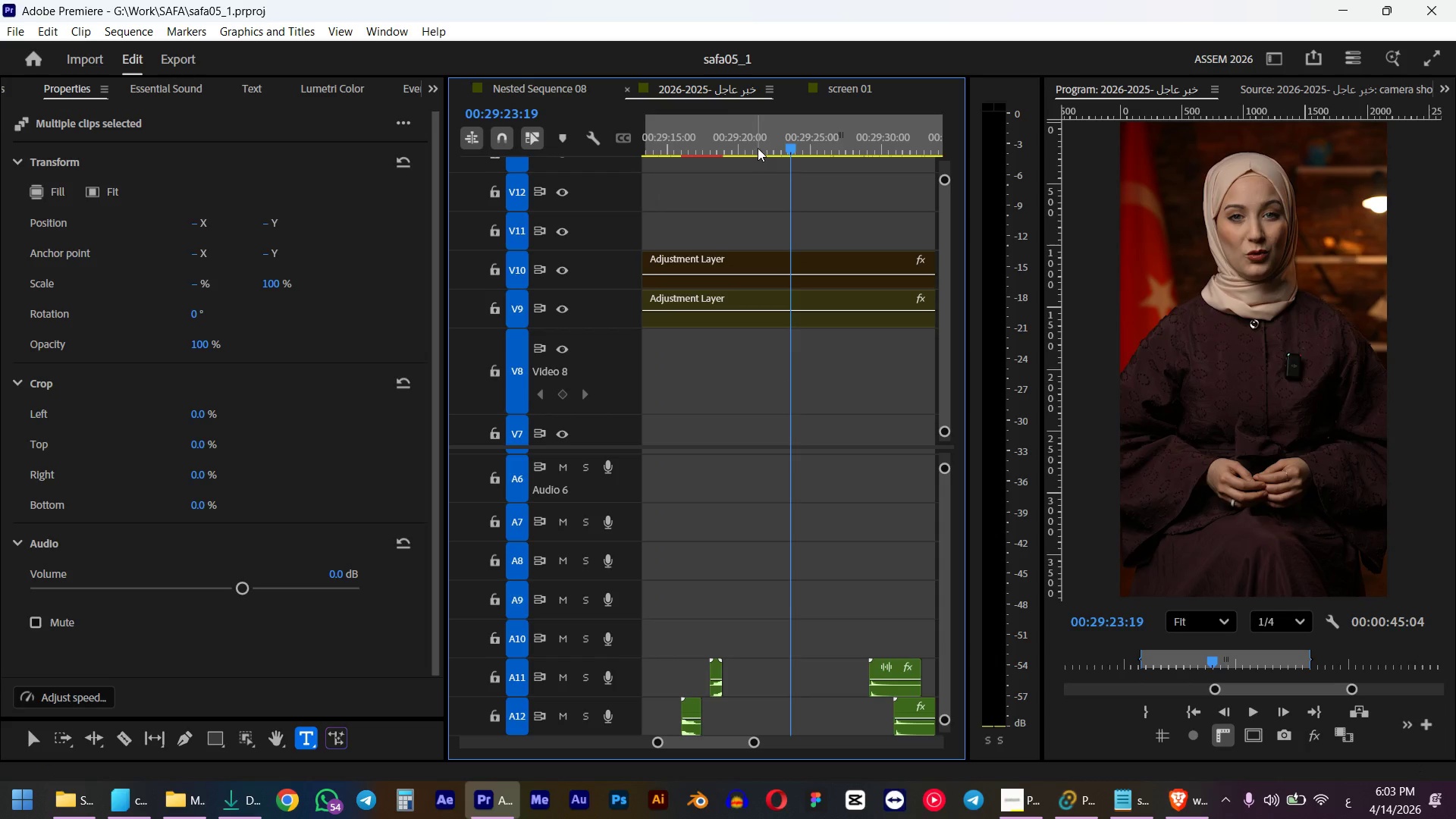 
scroll: coordinate [805, 457], scroll_direction: up, amount: 4.0
 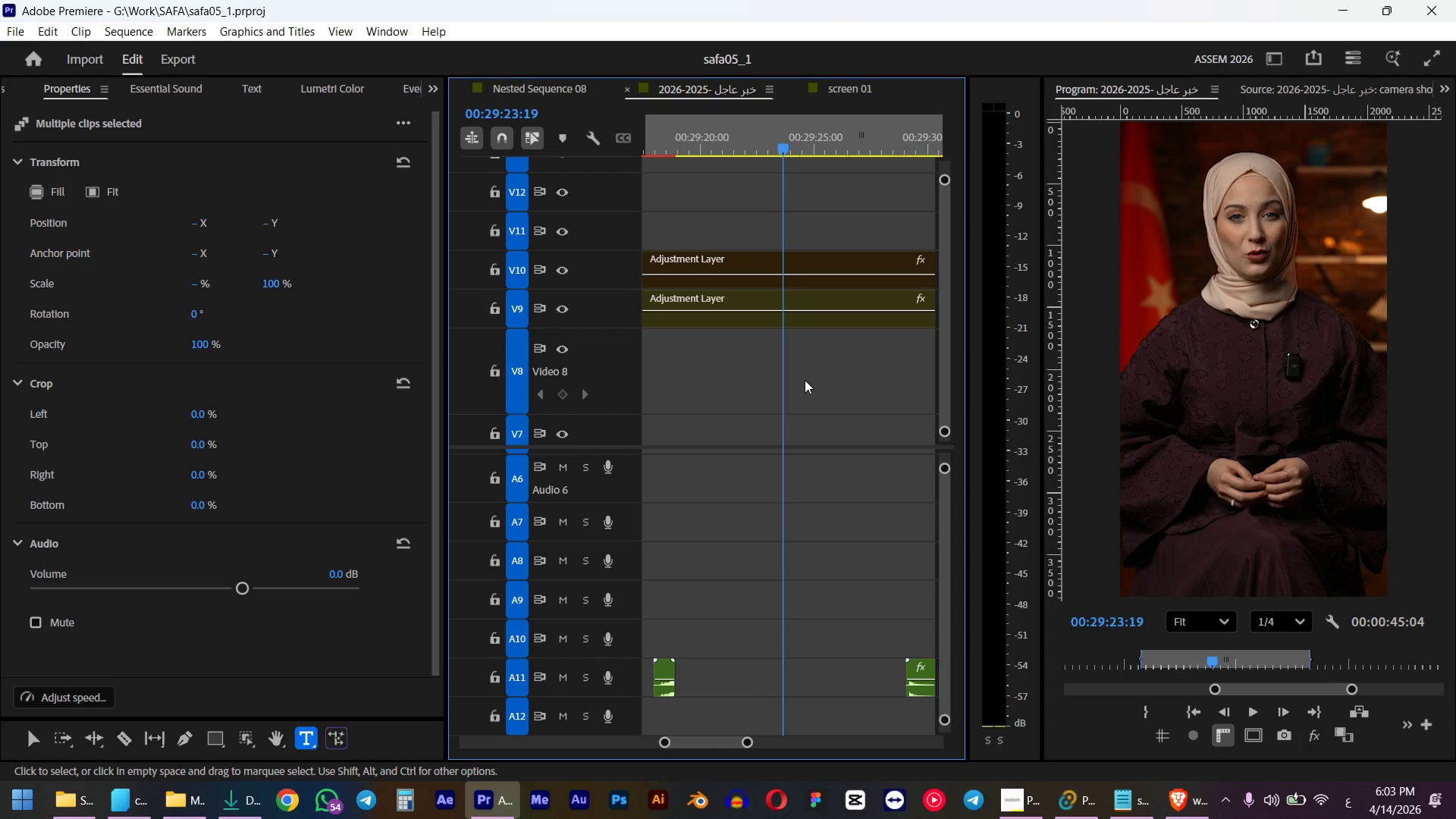 
scroll: coordinate [804, 380], scroll_direction: down, amount: 4.0
 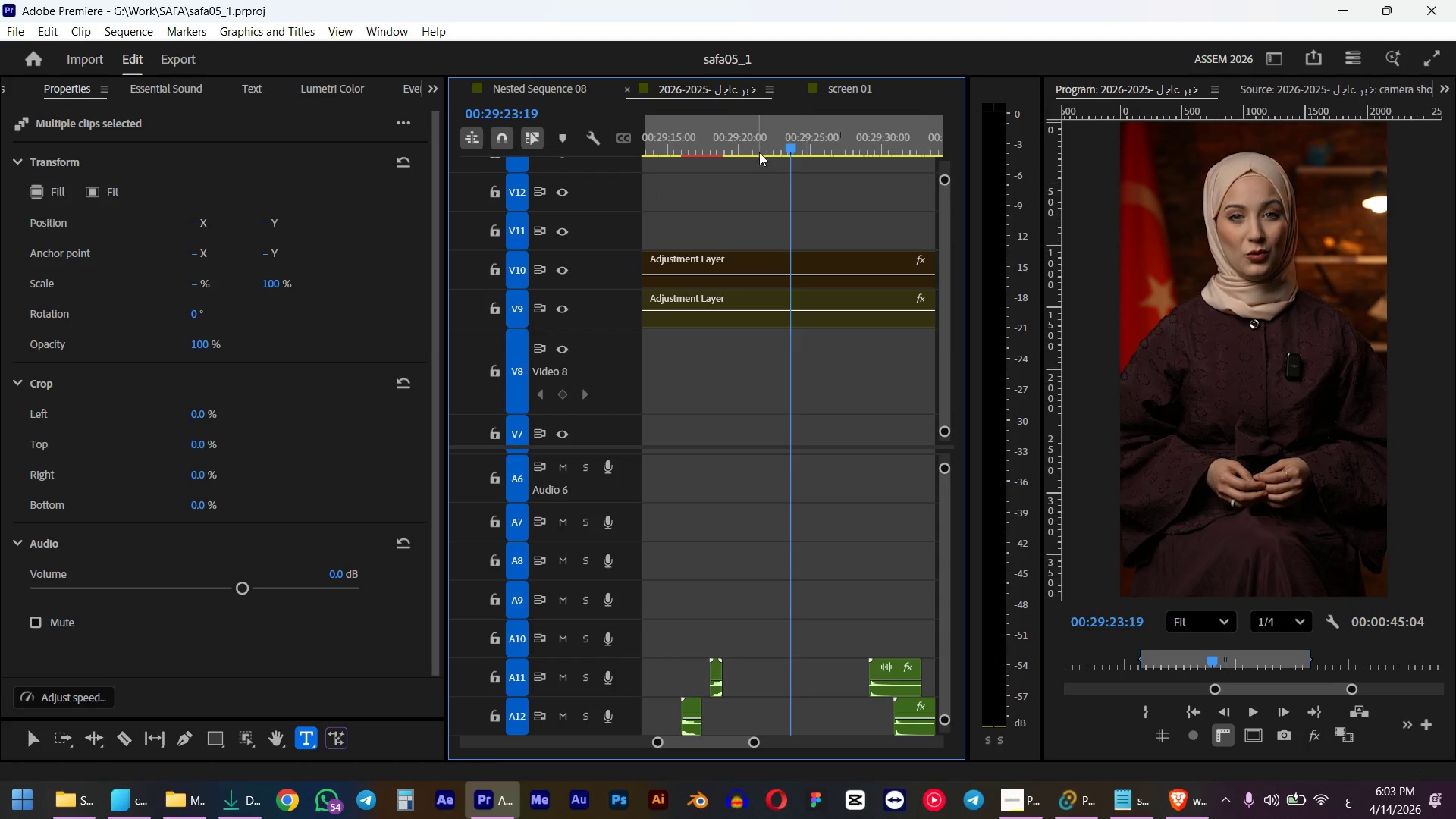 
left_click_drag(start_coordinate=[756, 143], to_coordinate=[736, 144])
 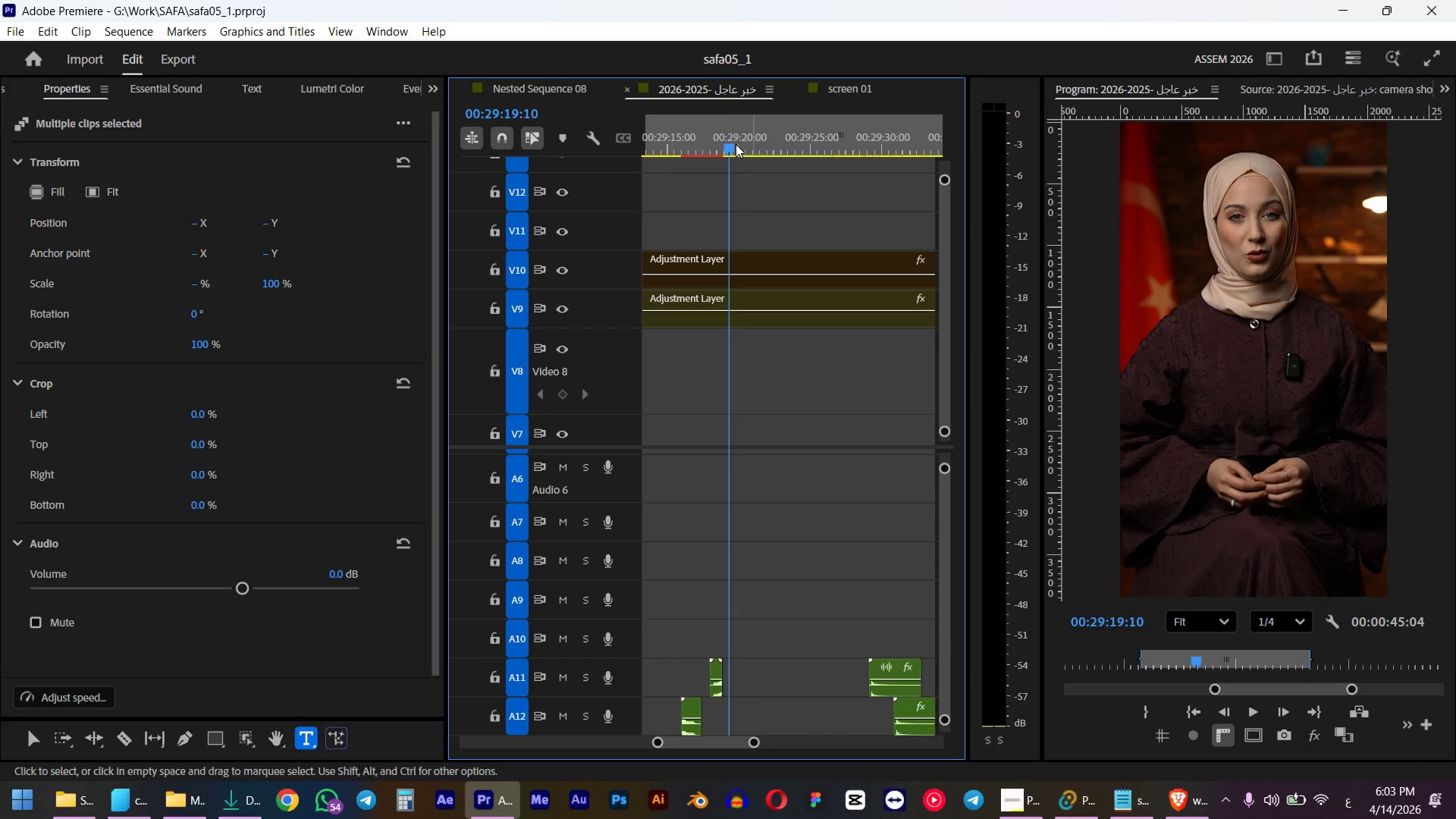 
hold_key(key=ShiftLeft, duration=0.42)
 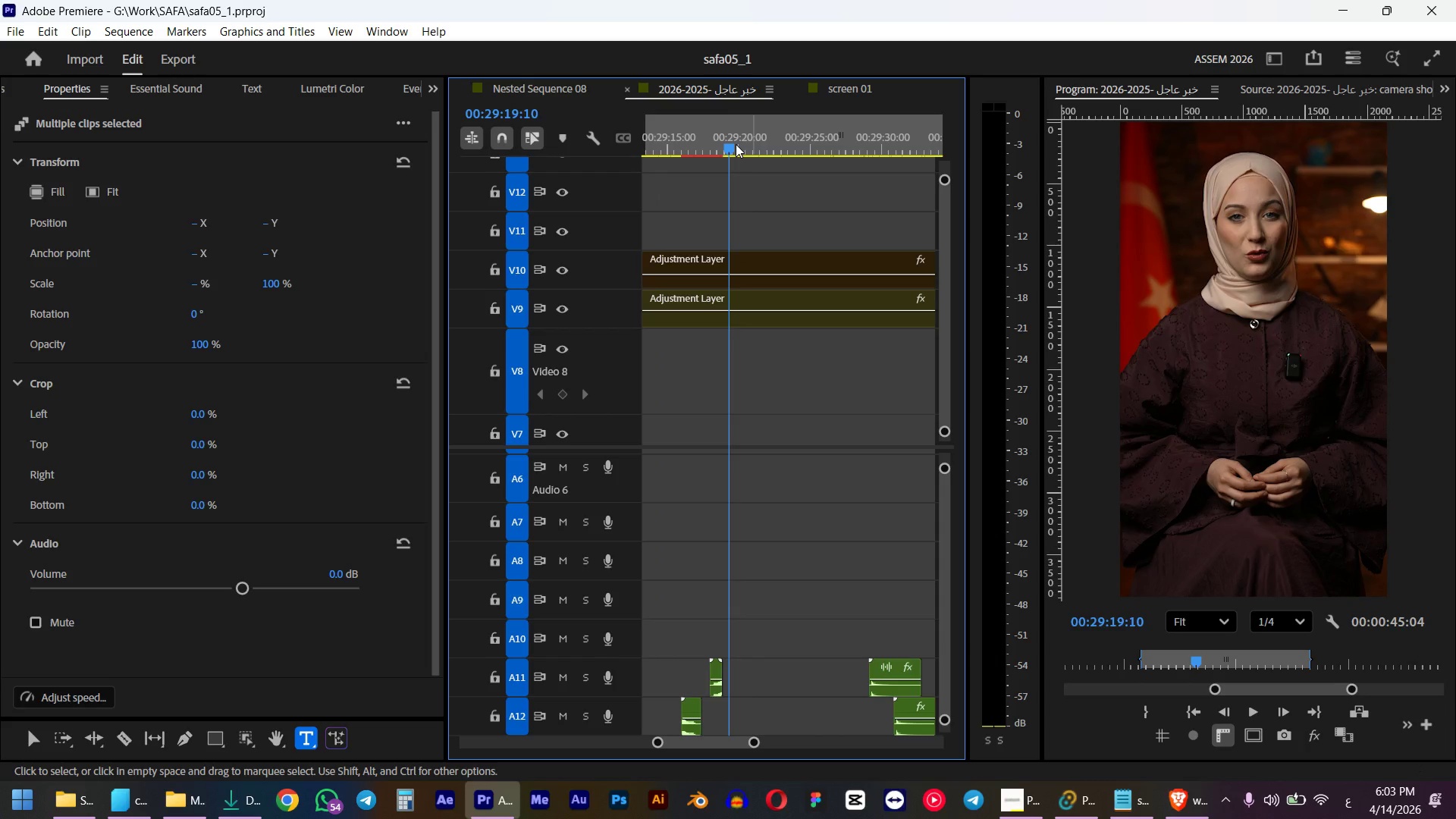 
key(Space)
 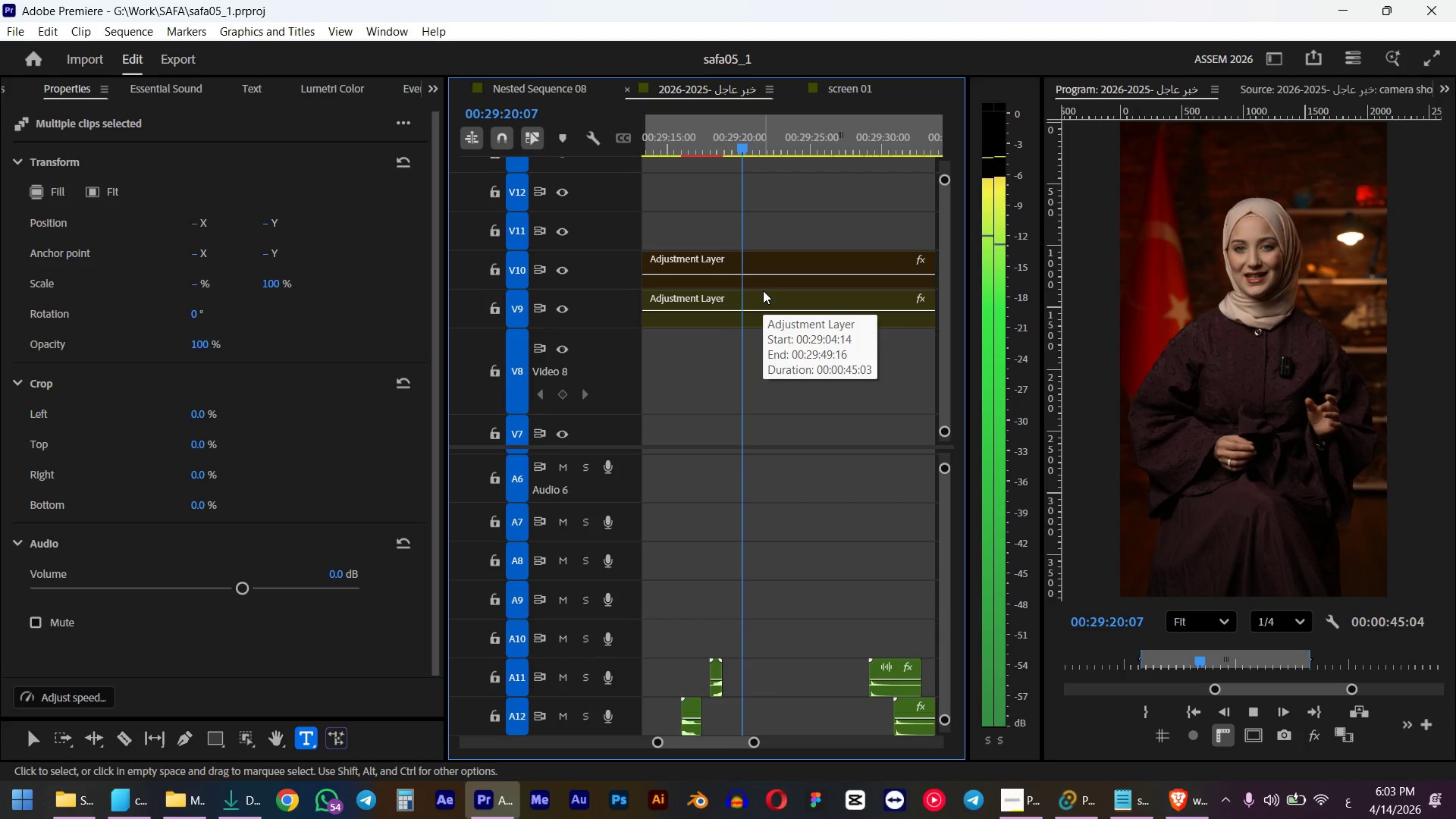 
key(Space)
 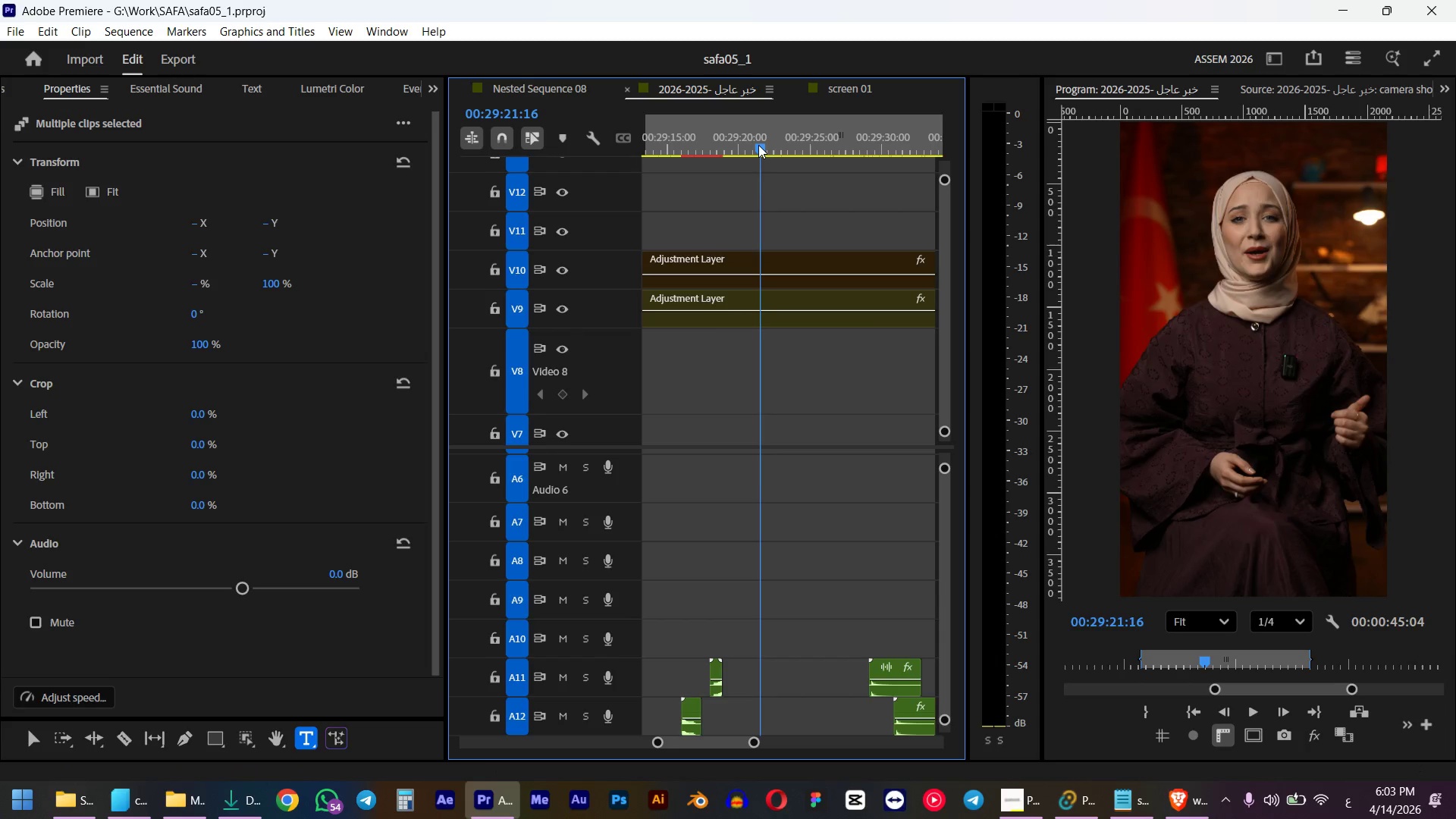 
key(Space)
 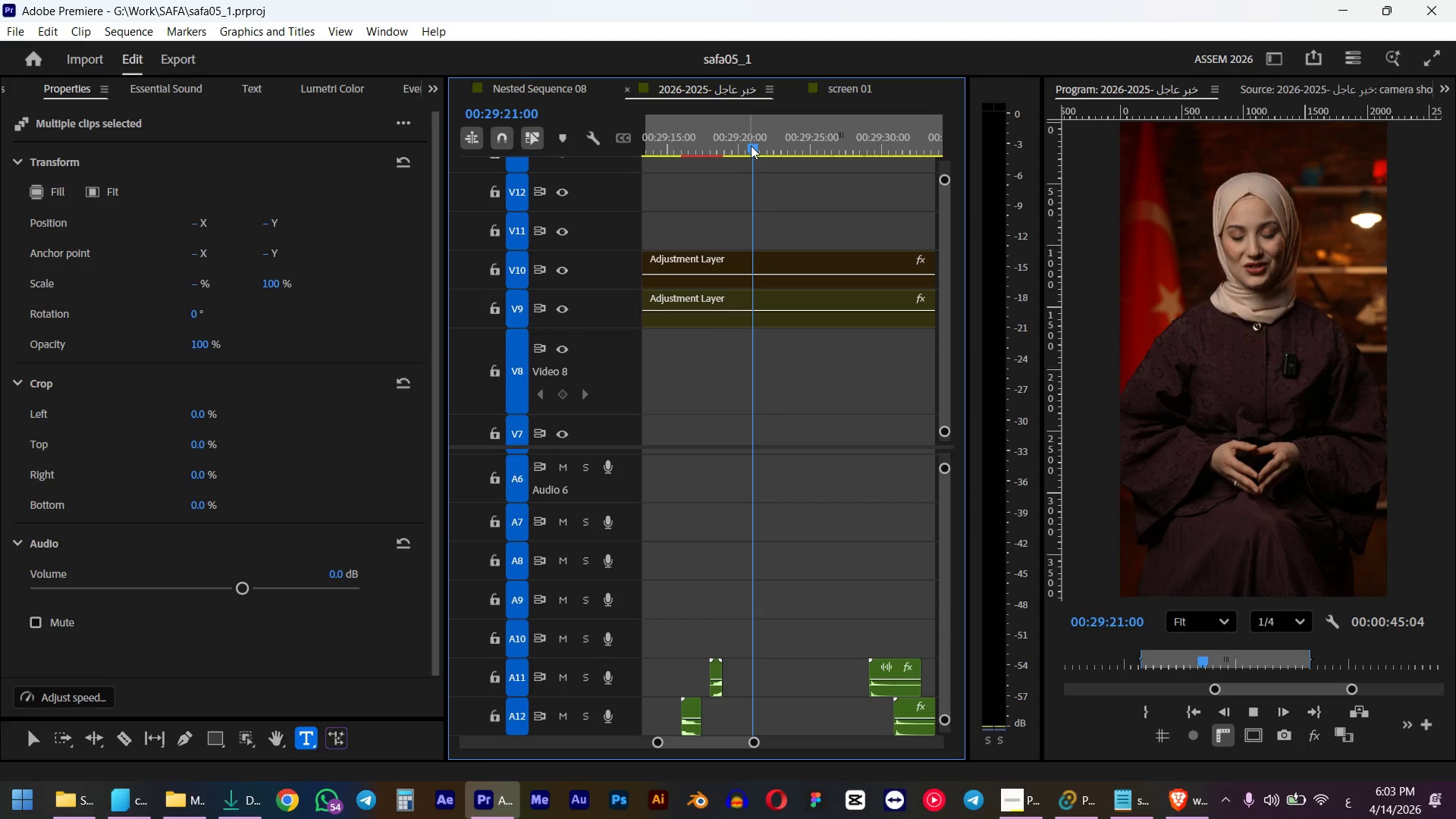 
key(Space)
 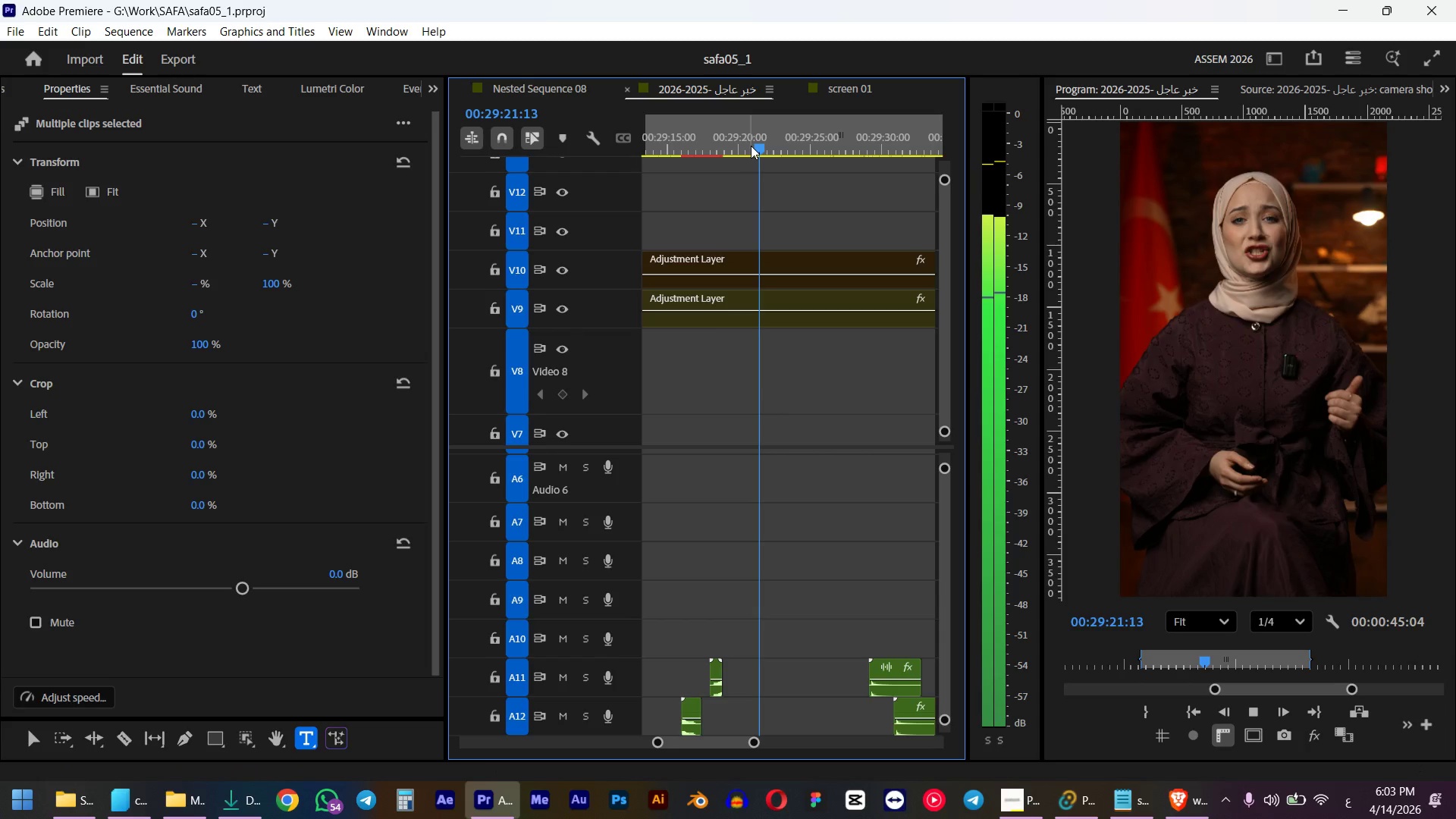 
key(Control+V)
 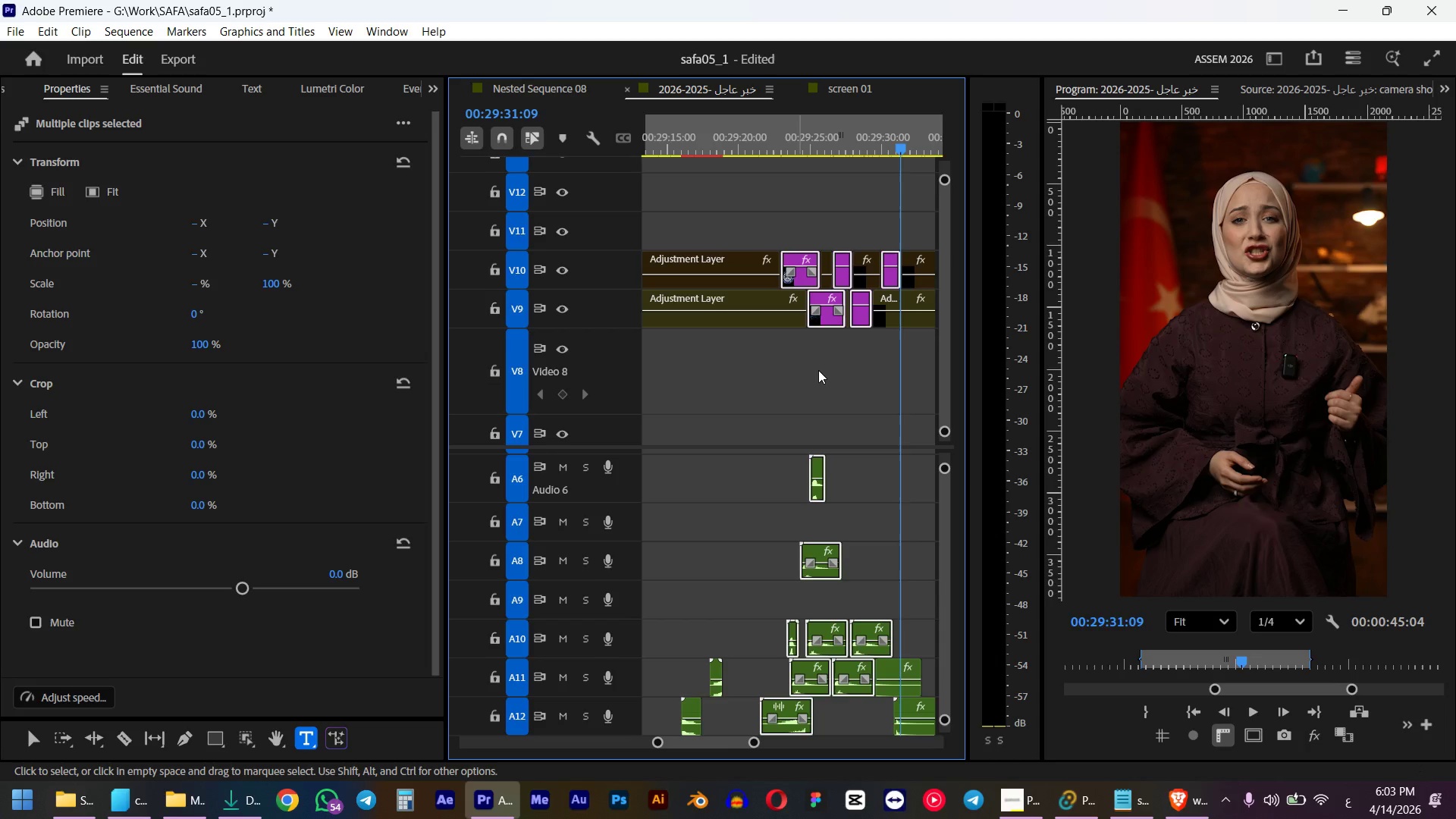 
key(Control+X)
 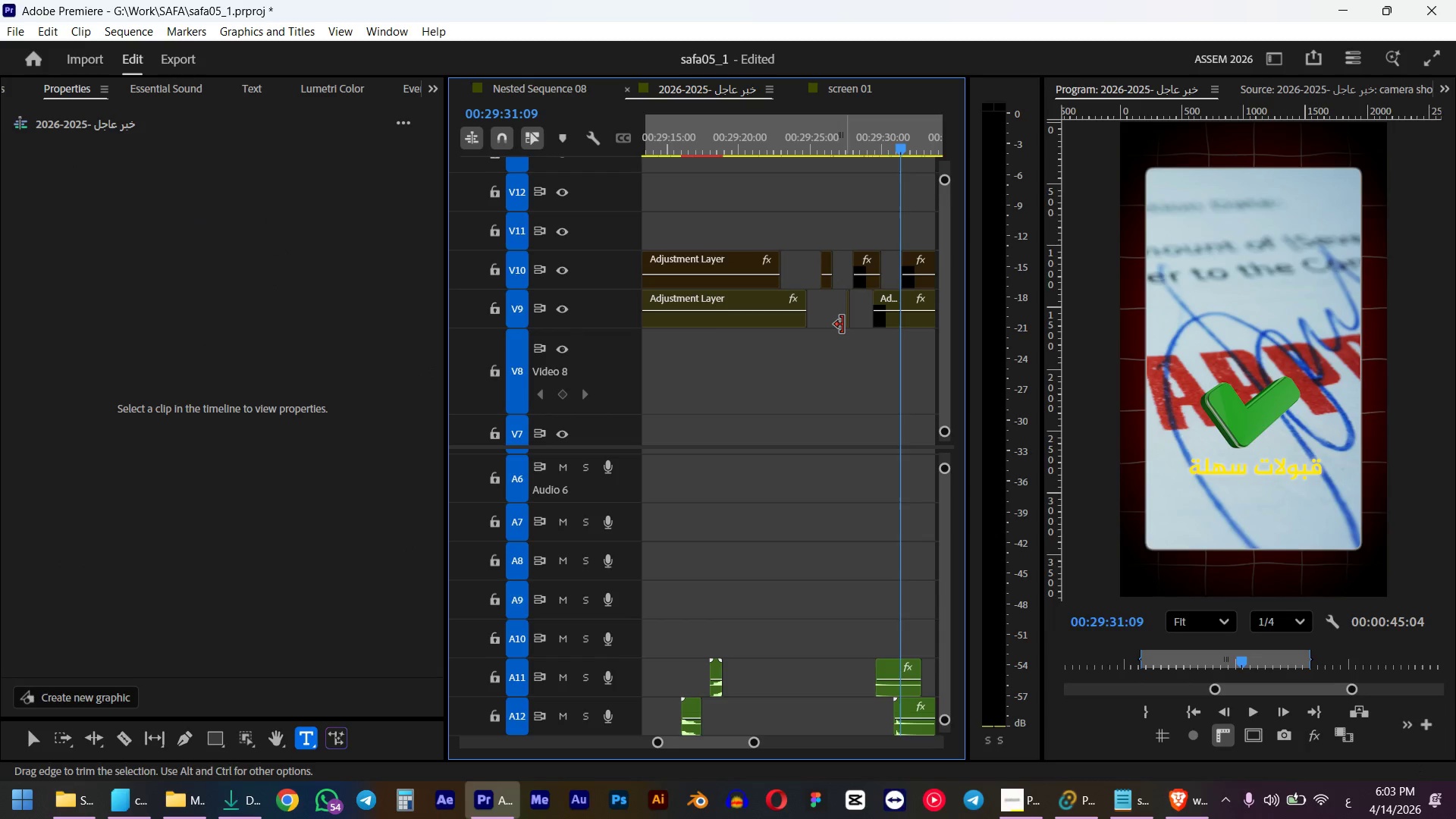 
scroll: coordinate [827, 251], scroll_direction: up, amount: 1.0
 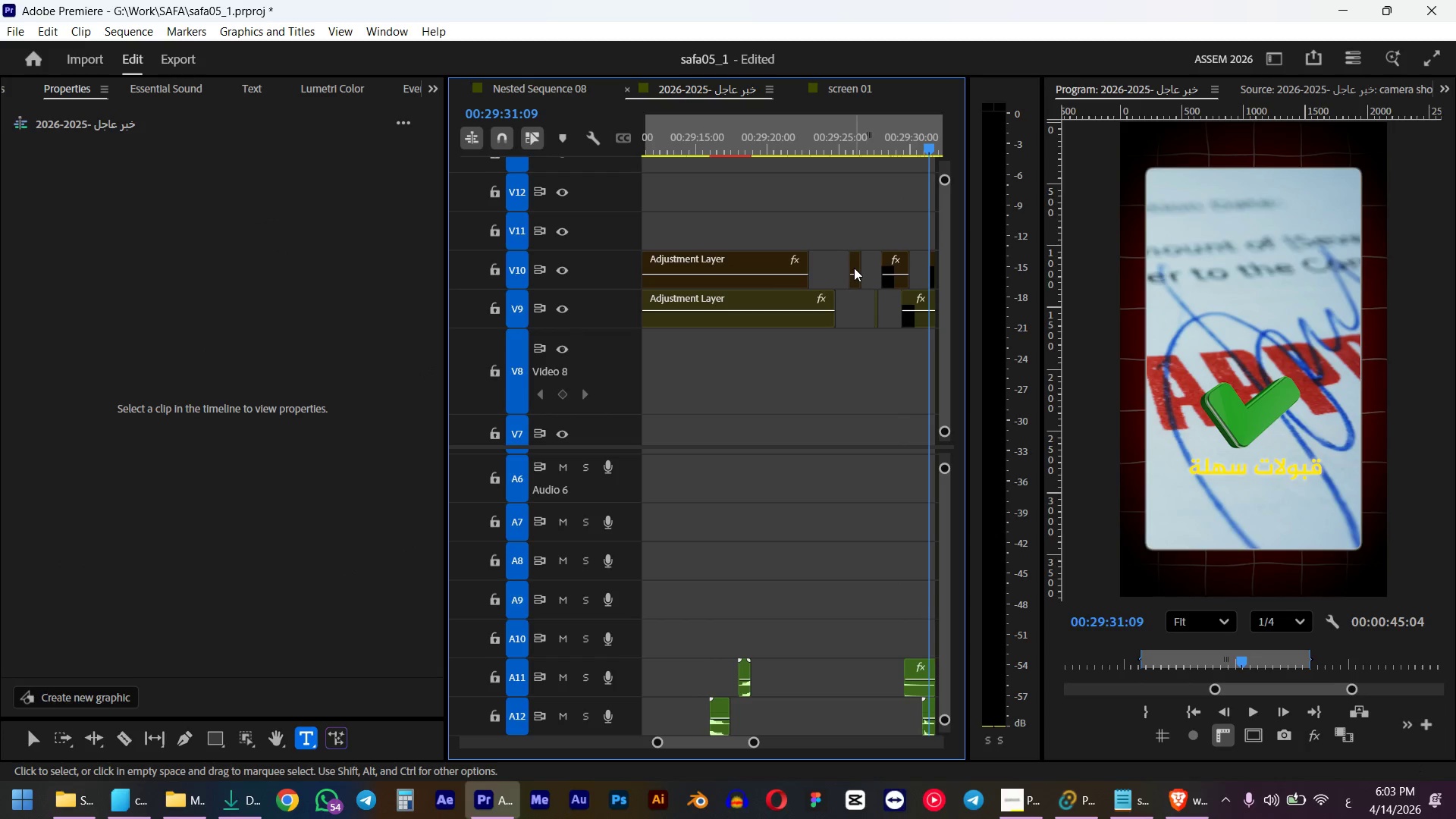 
scroll: coordinate [847, 278], scroll_direction: down, amount: 3.0
 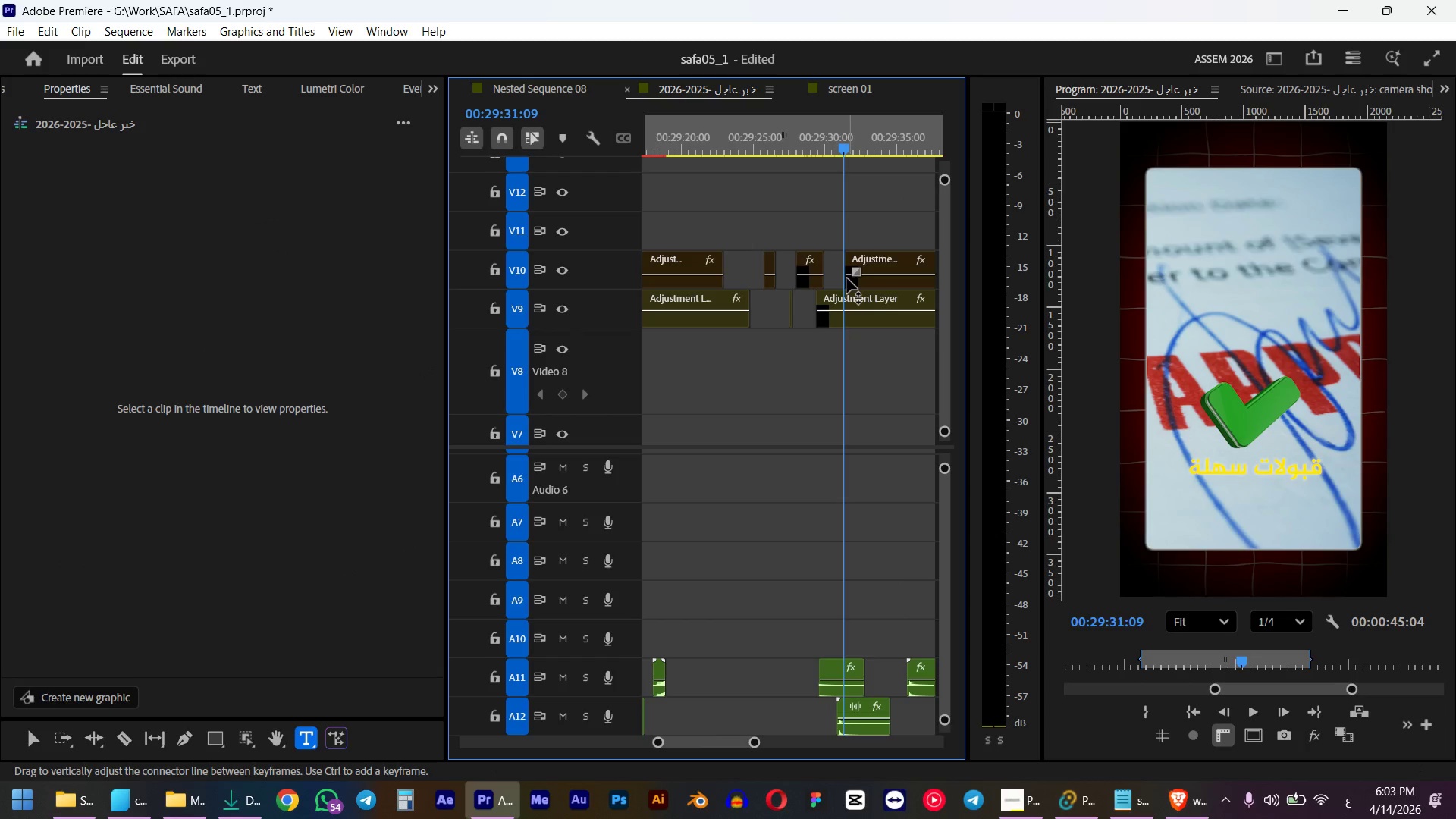 
key(Control+Z)
 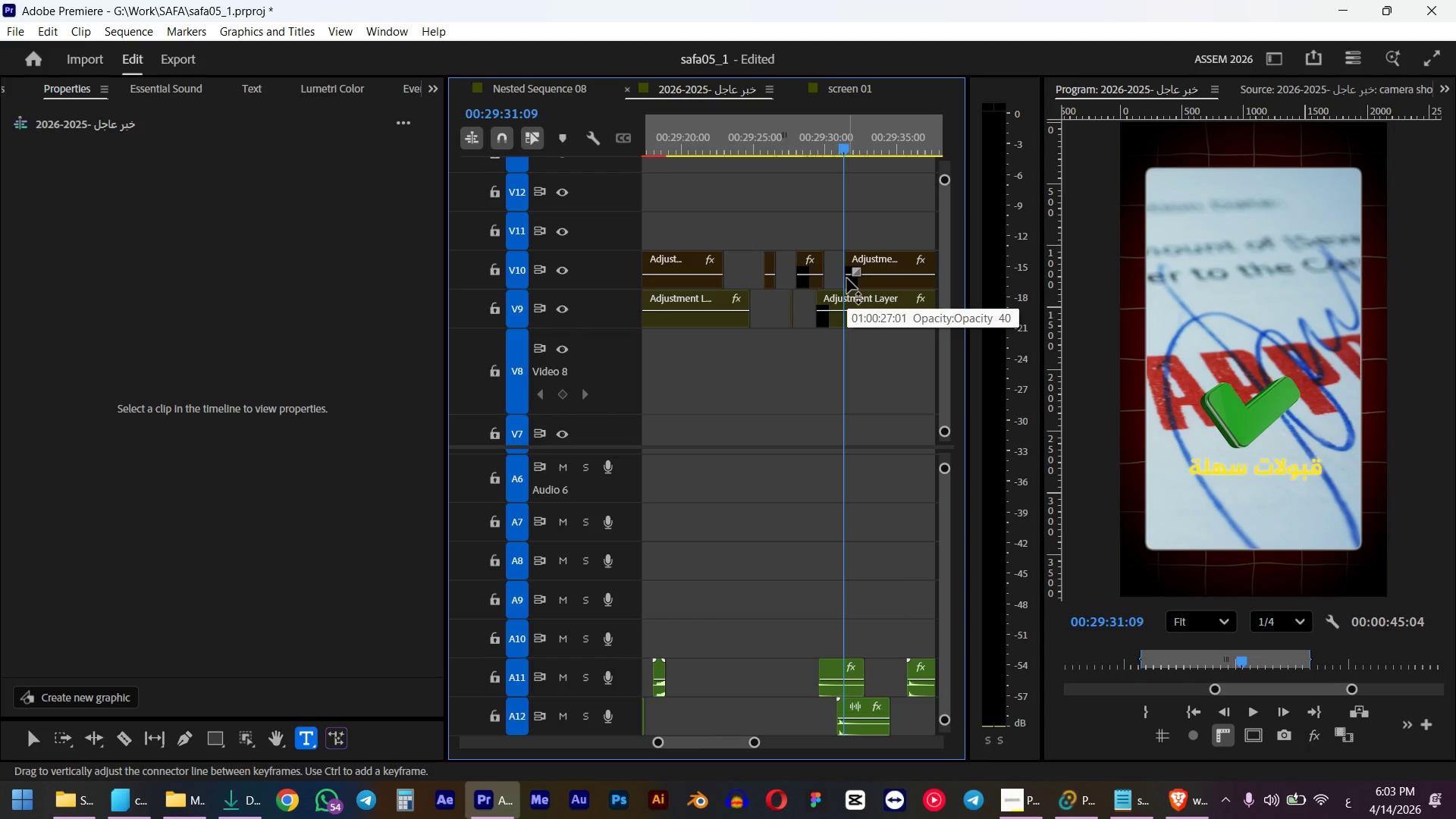 
key(Control+Z)
 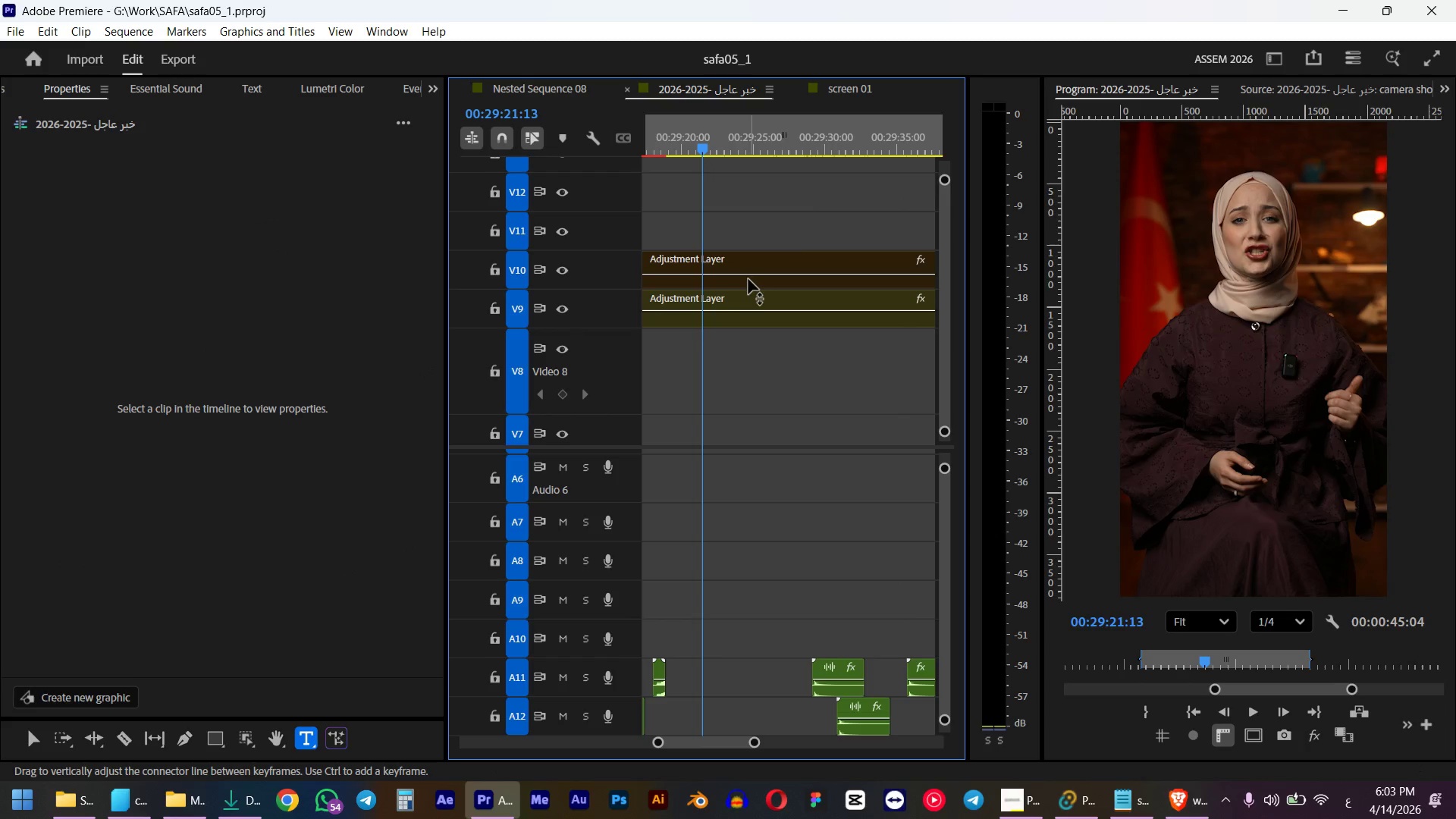 
hold_key(key=ShiftLeft, duration=0.64)
left_click([747, 314])
 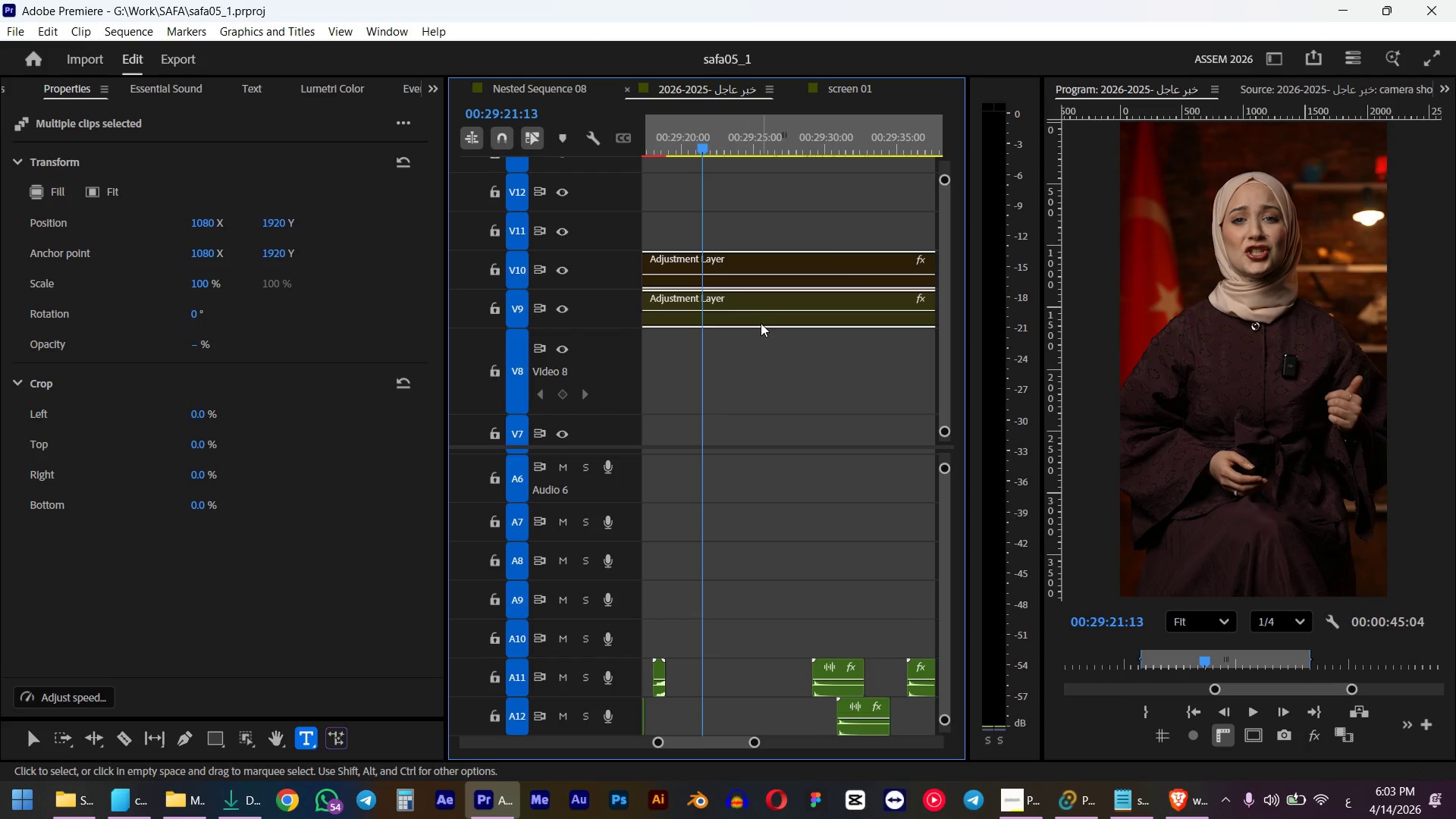 
left_click_drag(start_coordinate=[761, 322], to_coordinate=[753, 400])
 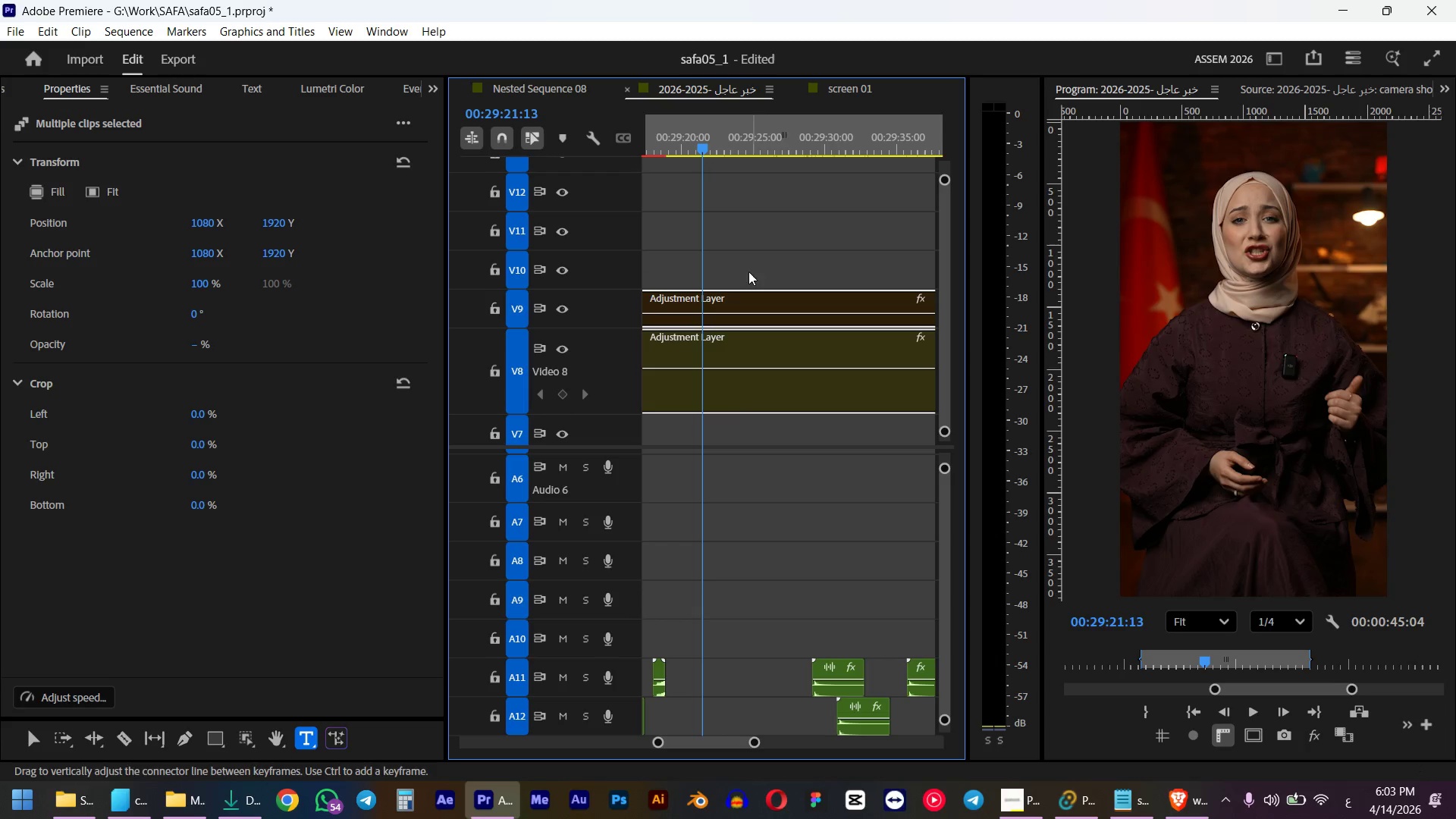 
key(Control+V)
 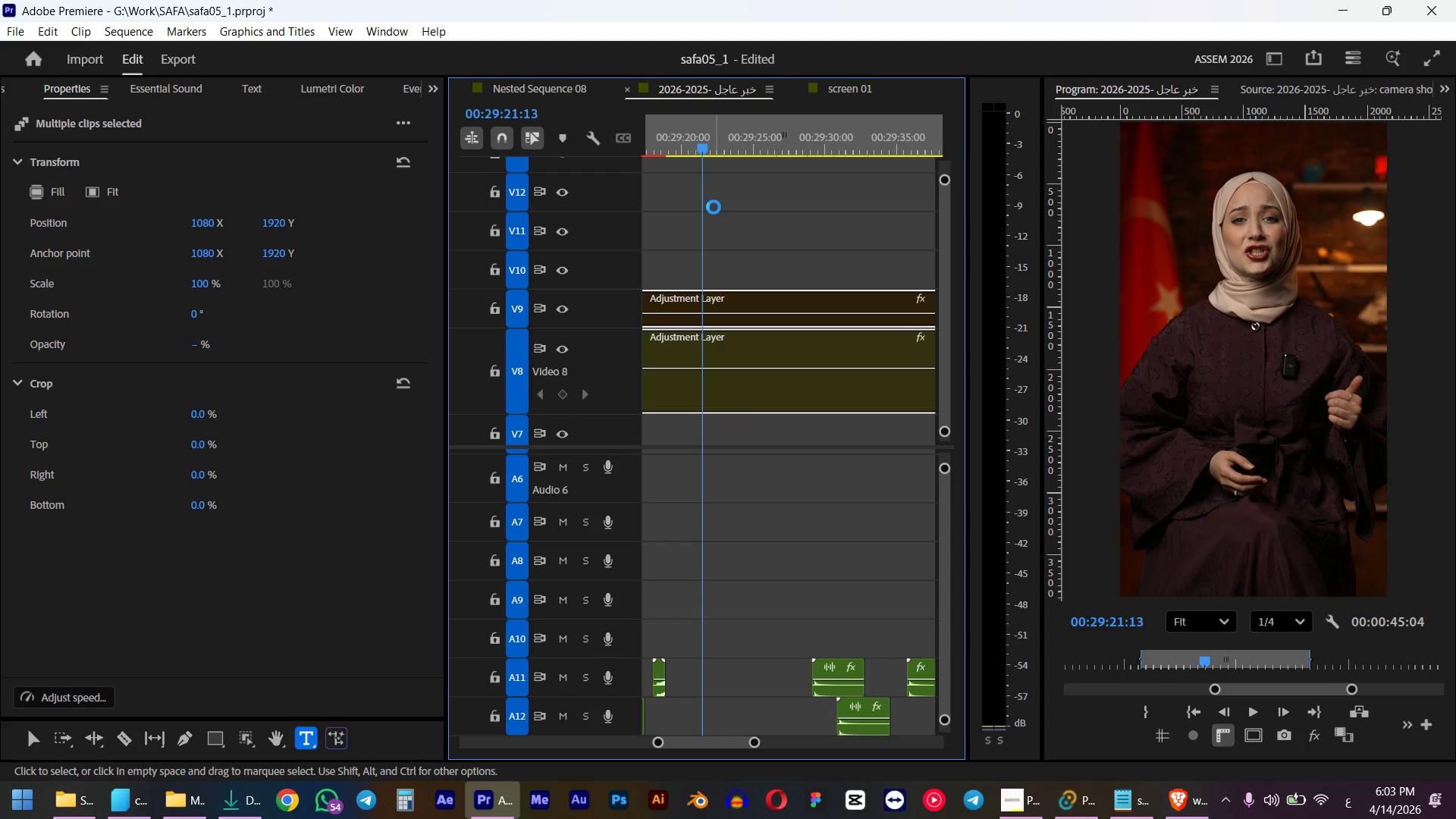 
key(Control+ControlLeft)
 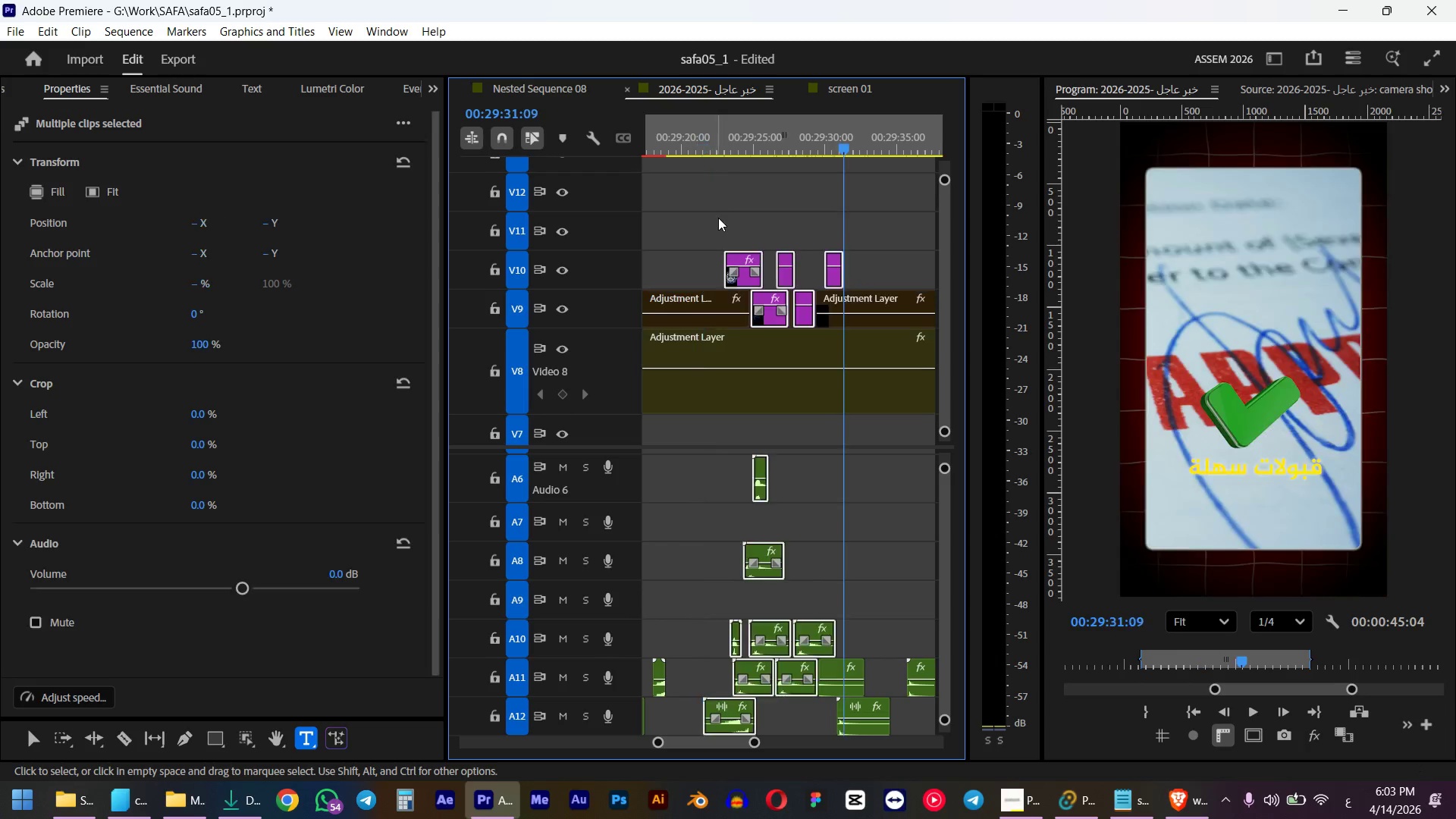 
key(Control+Z)
 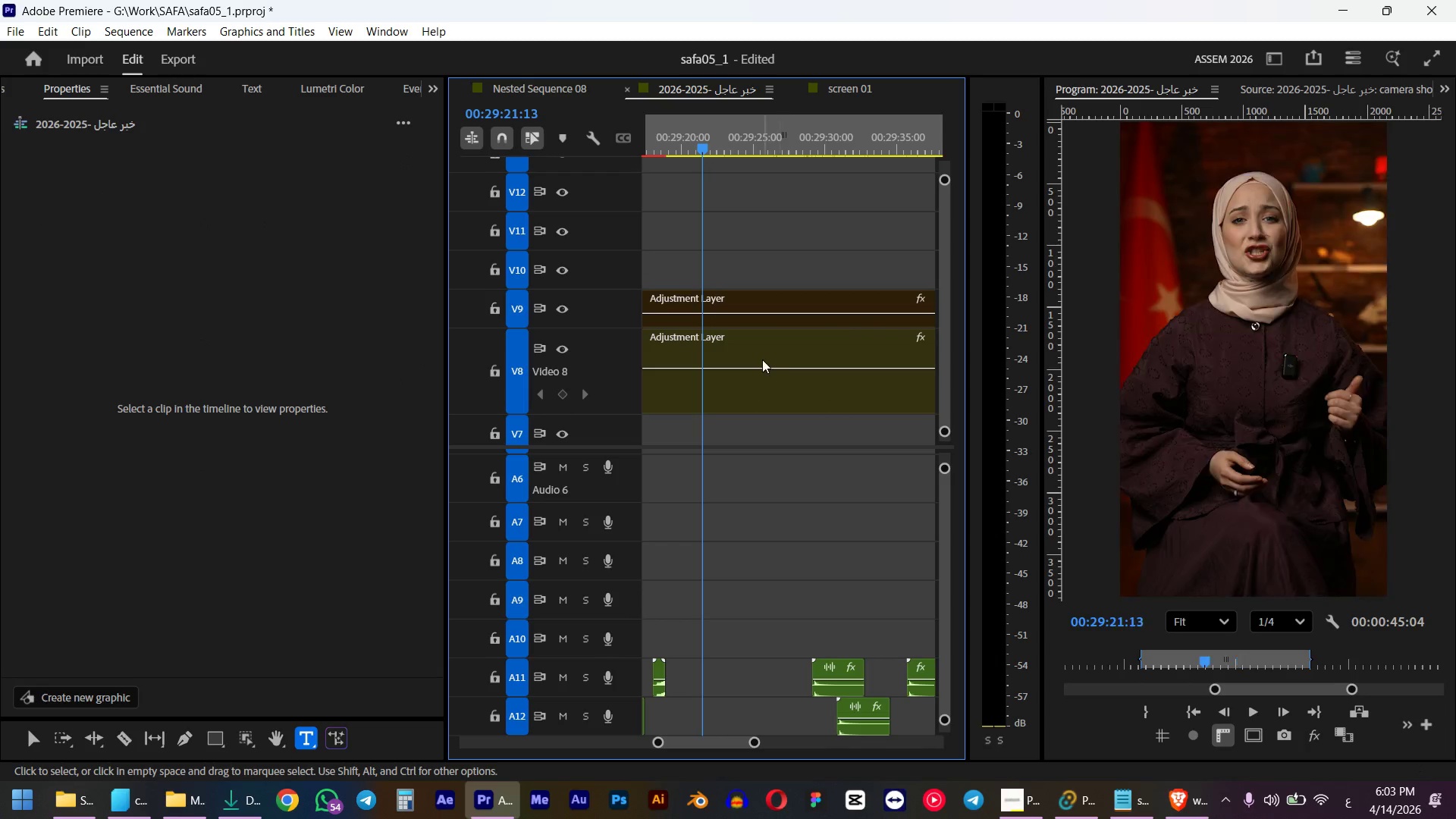 
hold_key(key=AltLeft, duration=1.03)
scroll: coordinate [765, 355], scroll_direction: down, amount: 22.0
 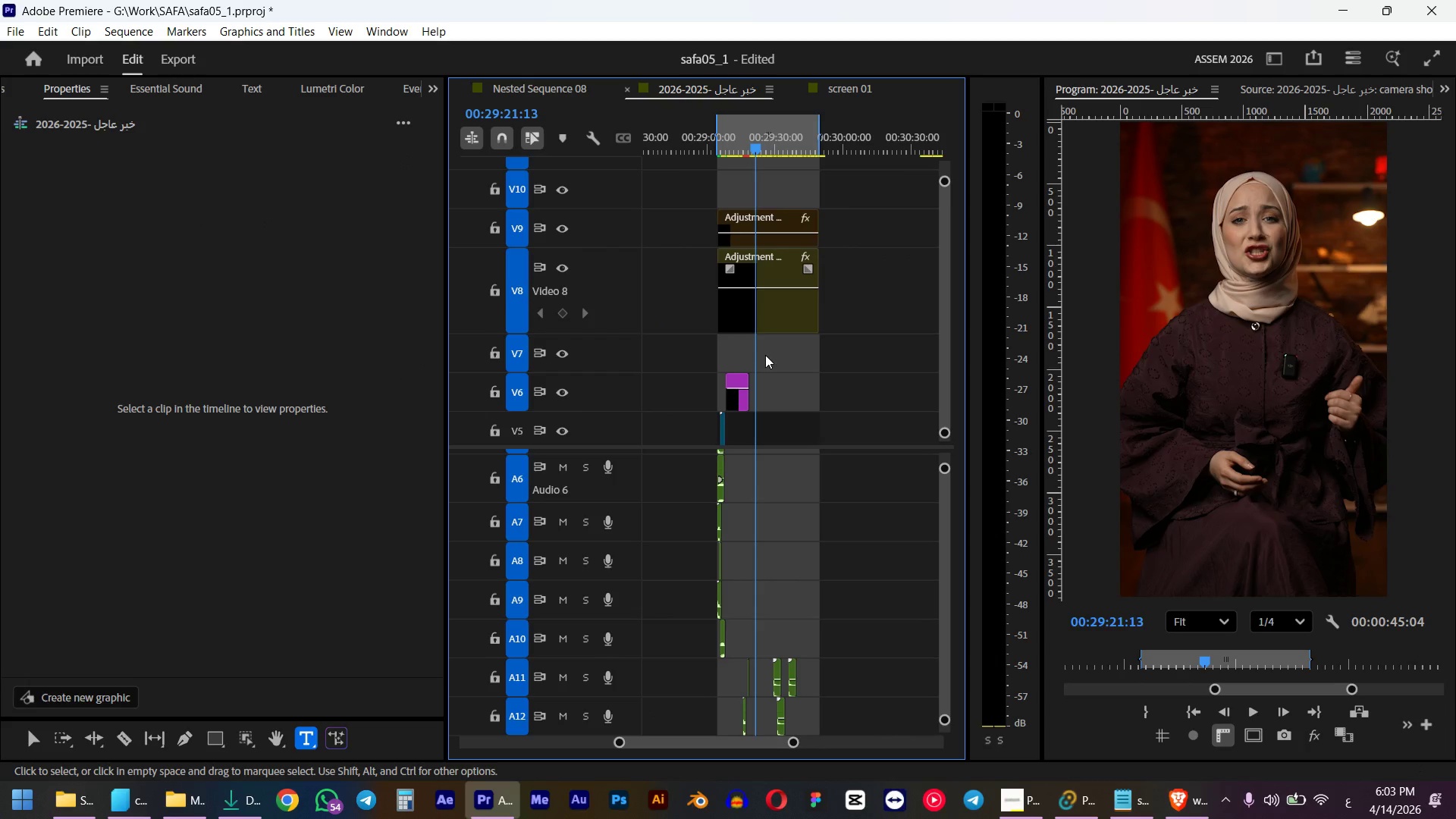 
key(Control+Z)
 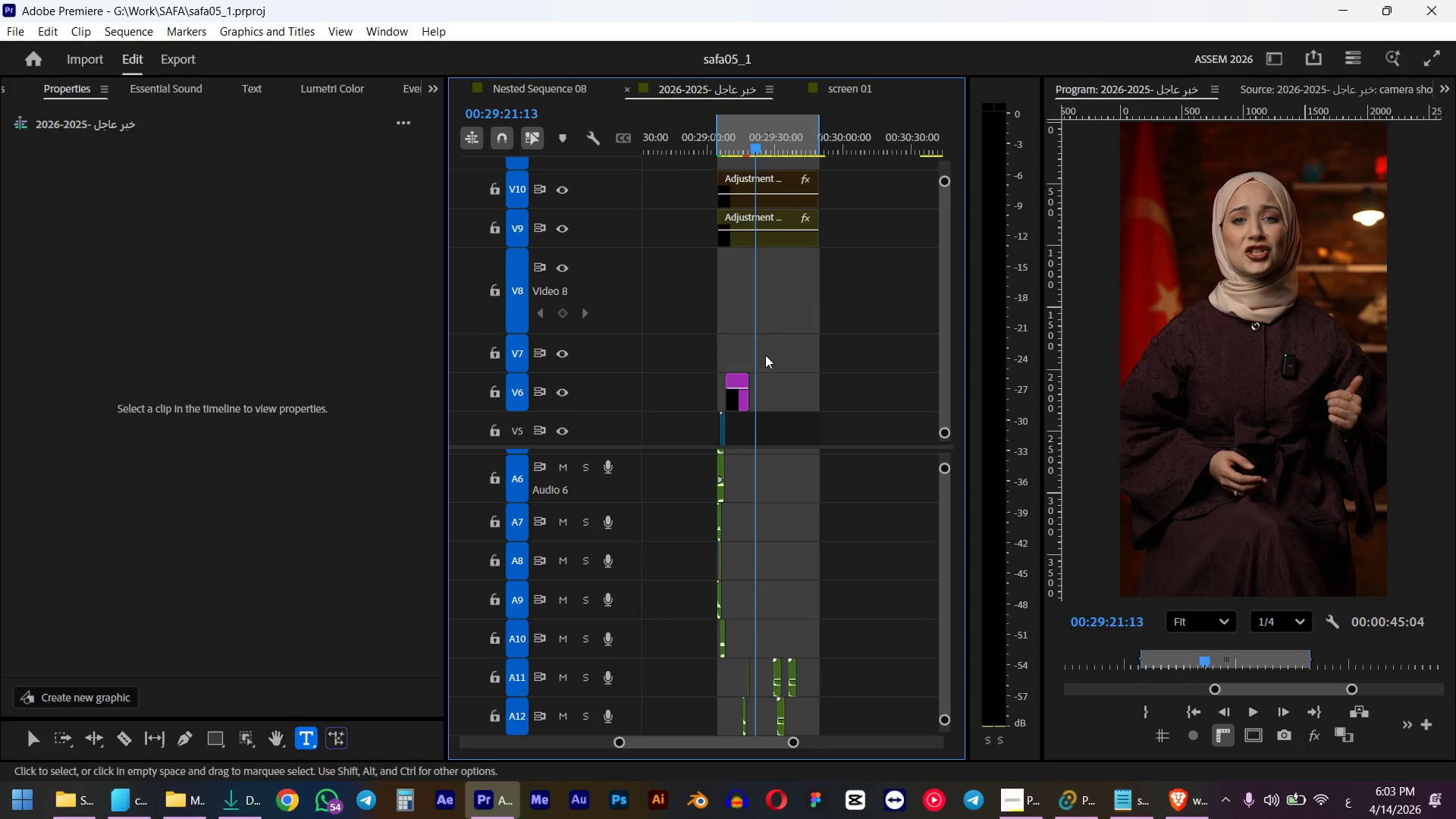 
key(Control+Shift+Z)
 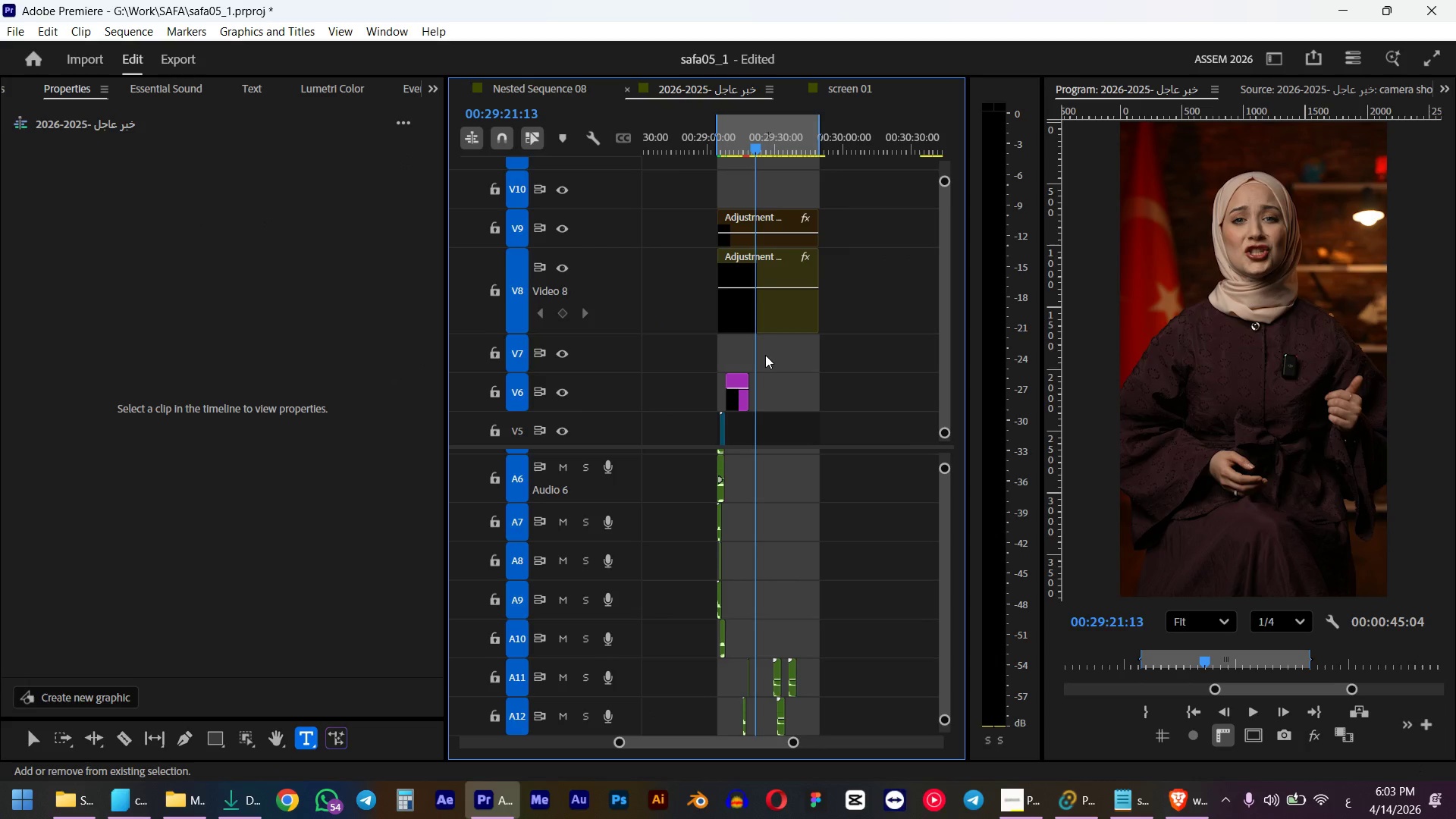 
key(Control+Shift+Z)
 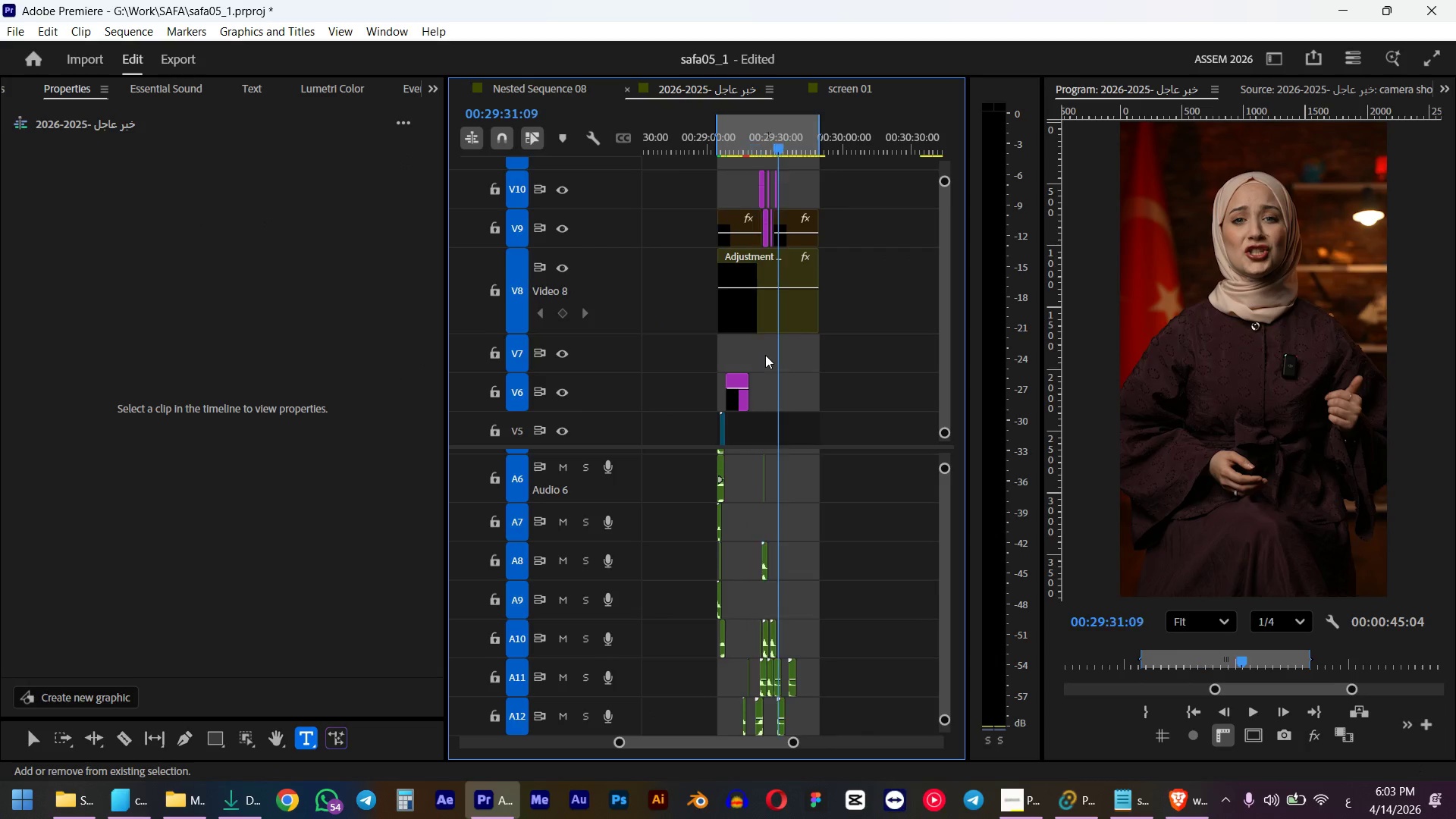 
key(Control+Z)
 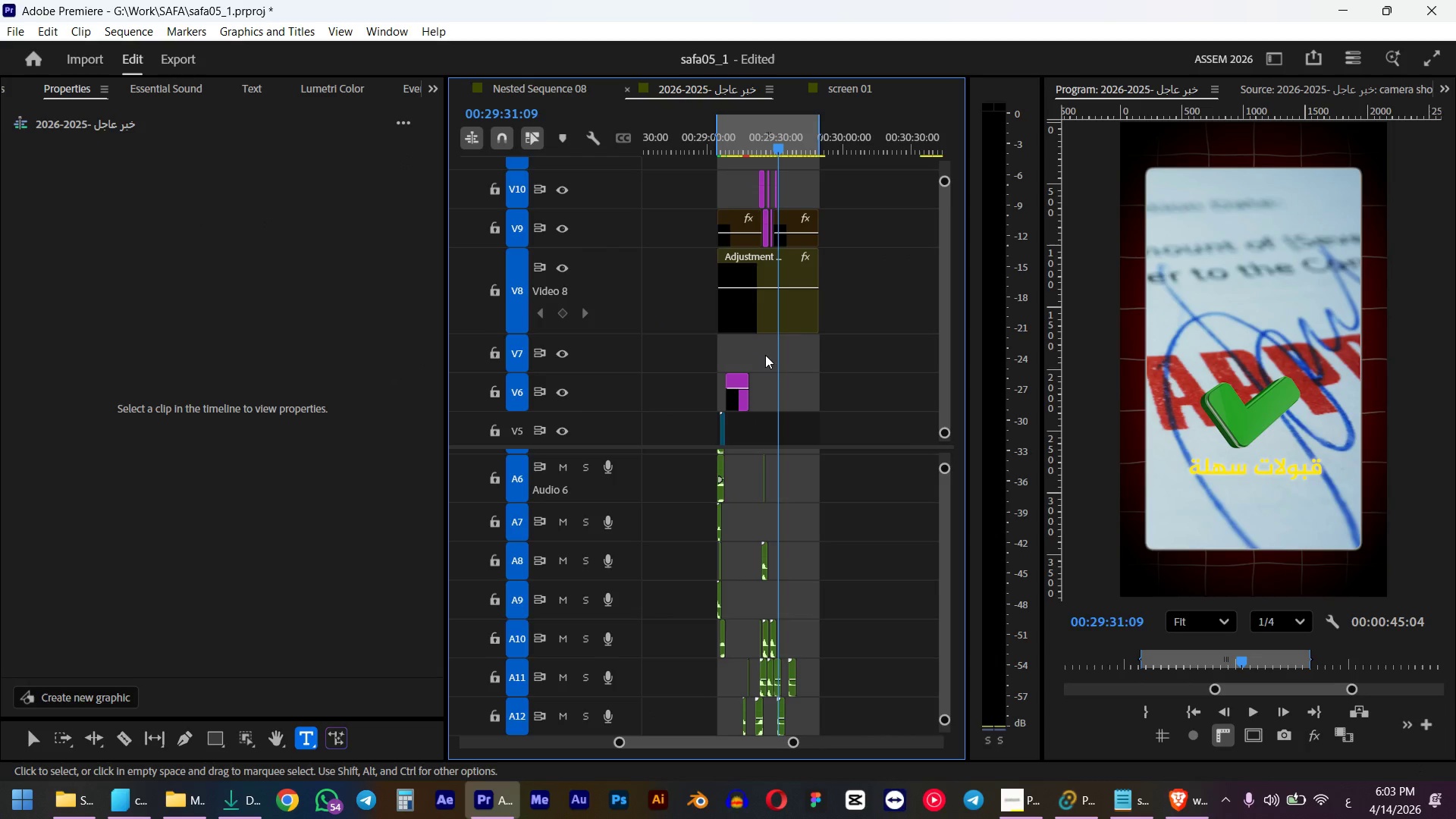 
key(Control+Z)
 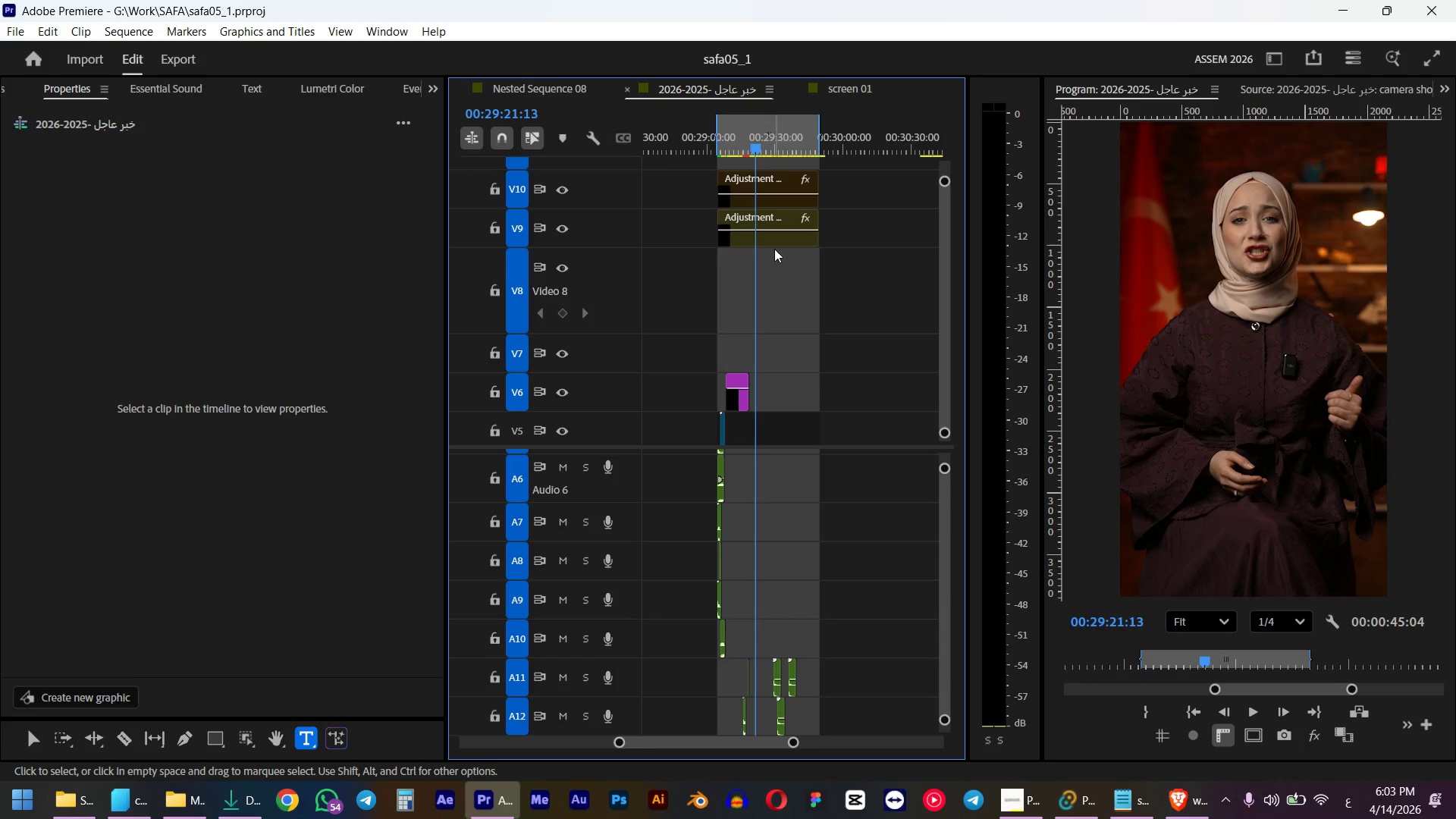 
left_click([776, 240])
 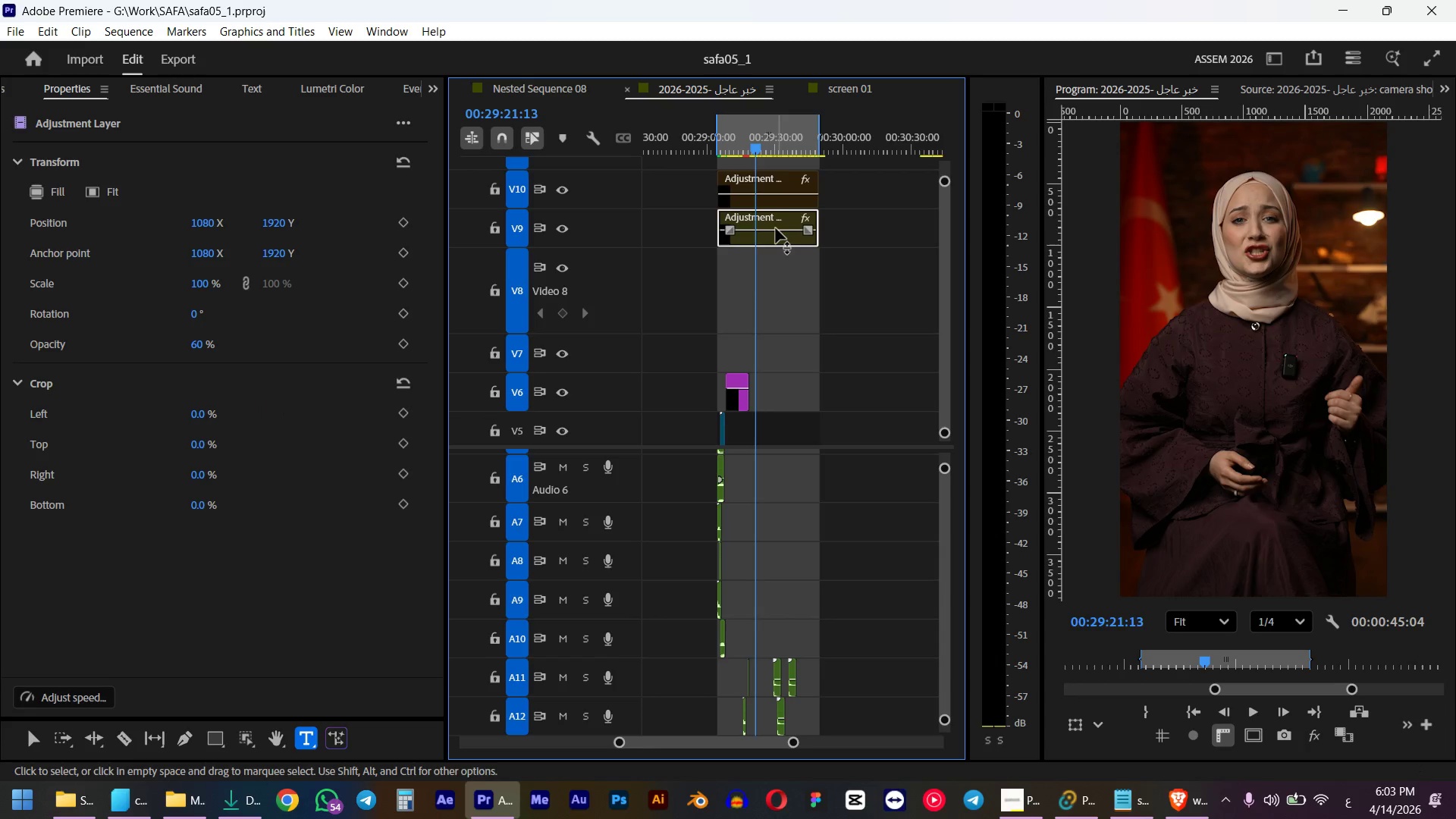 
hold_key(key=ShiftLeft, duration=0.73)
left_click([774, 202])
 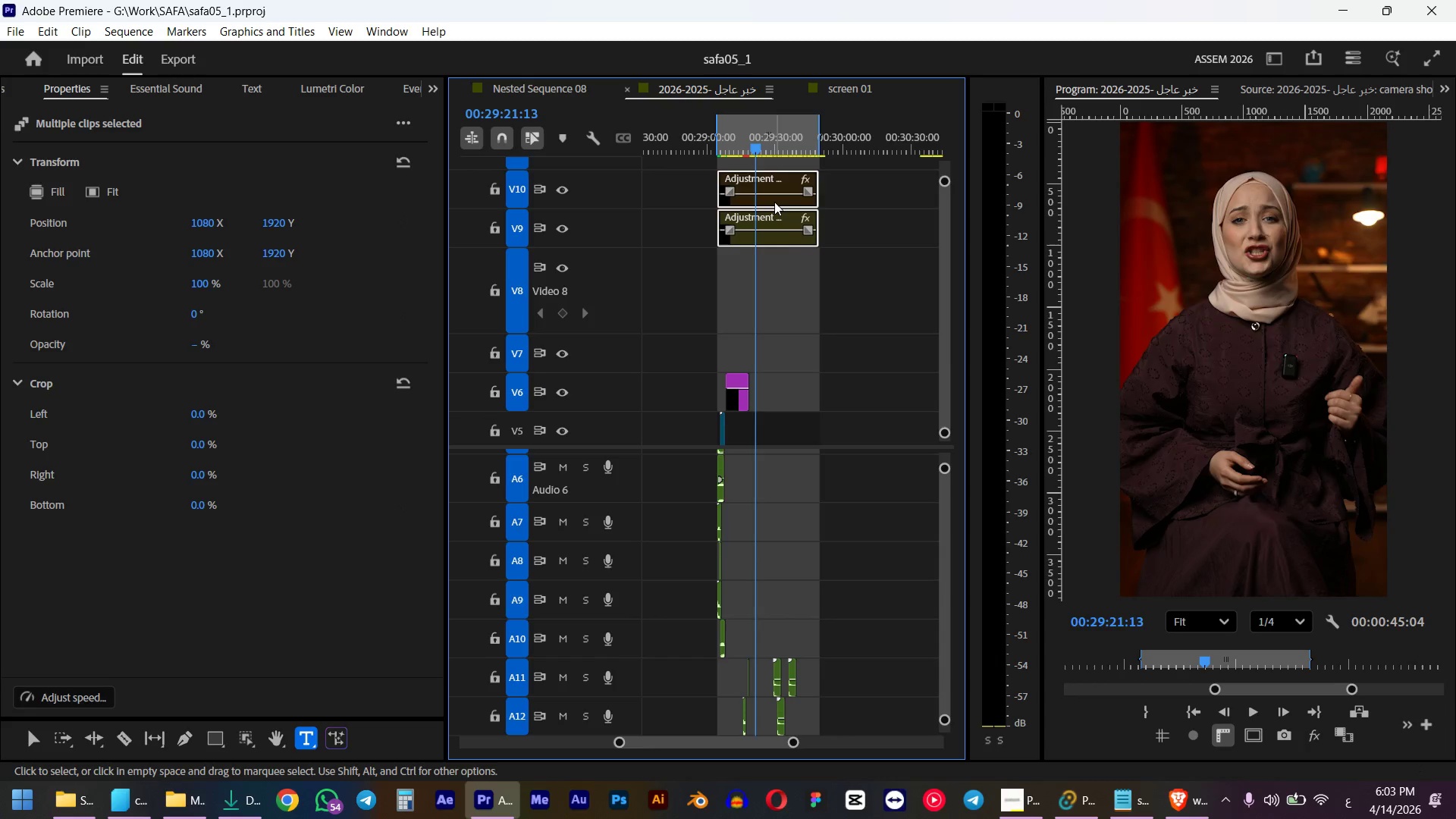 
left_click_drag(start_coordinate=[774, 202], to_coordinate=[771, 325])
 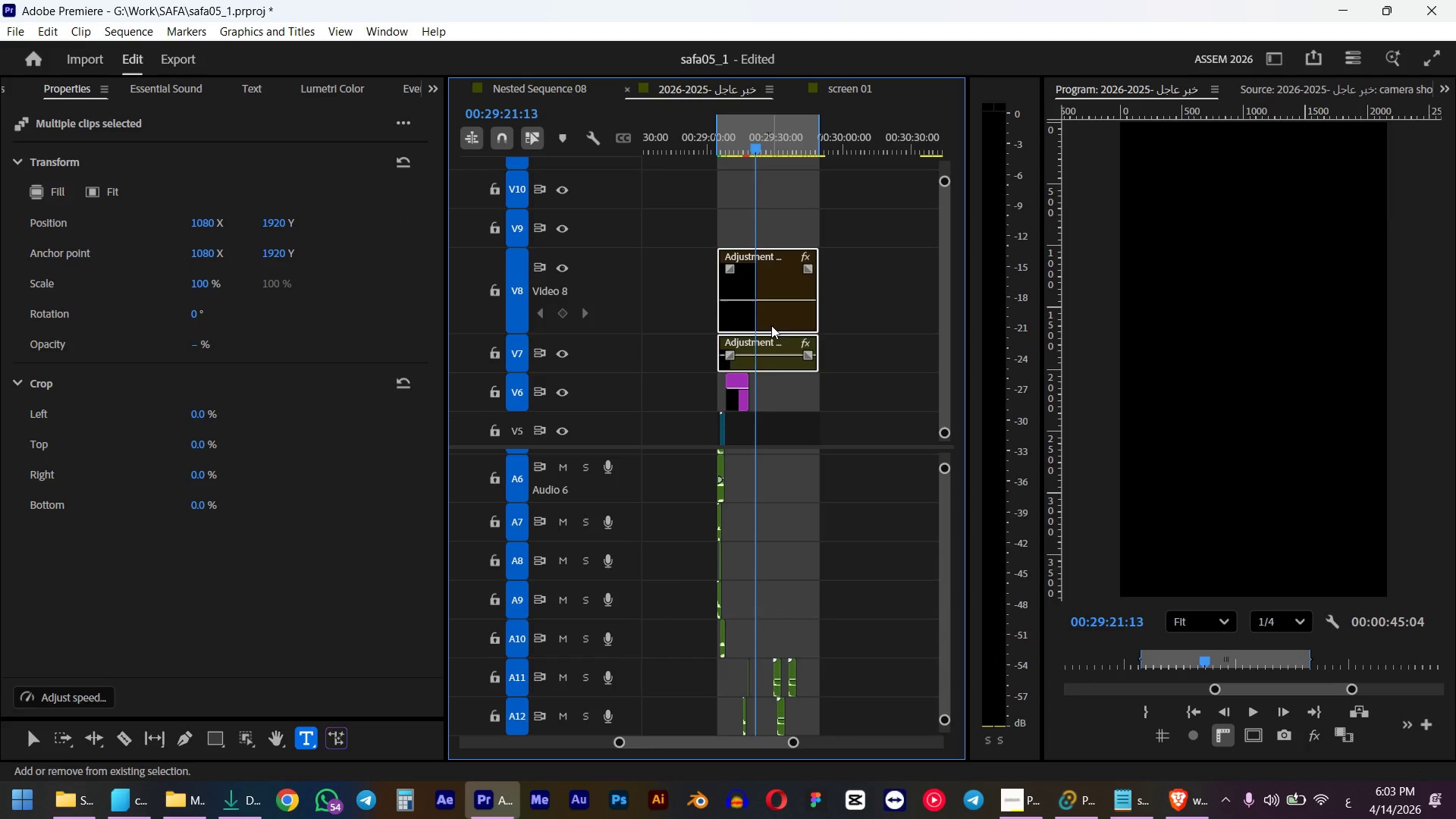 
hold_key(key=ShiftLeft, duration=0.97)
 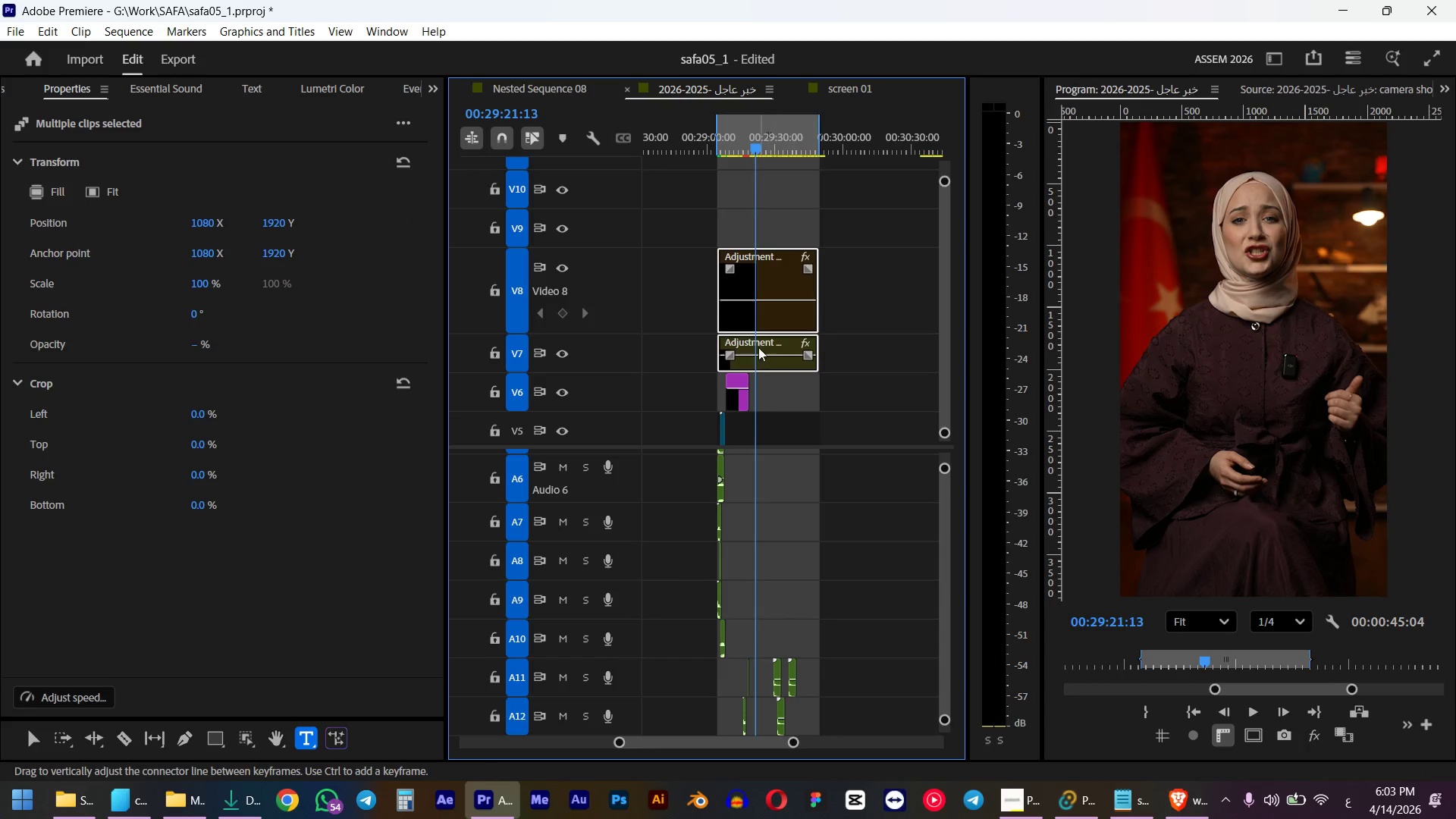 
key(Control+V)
 